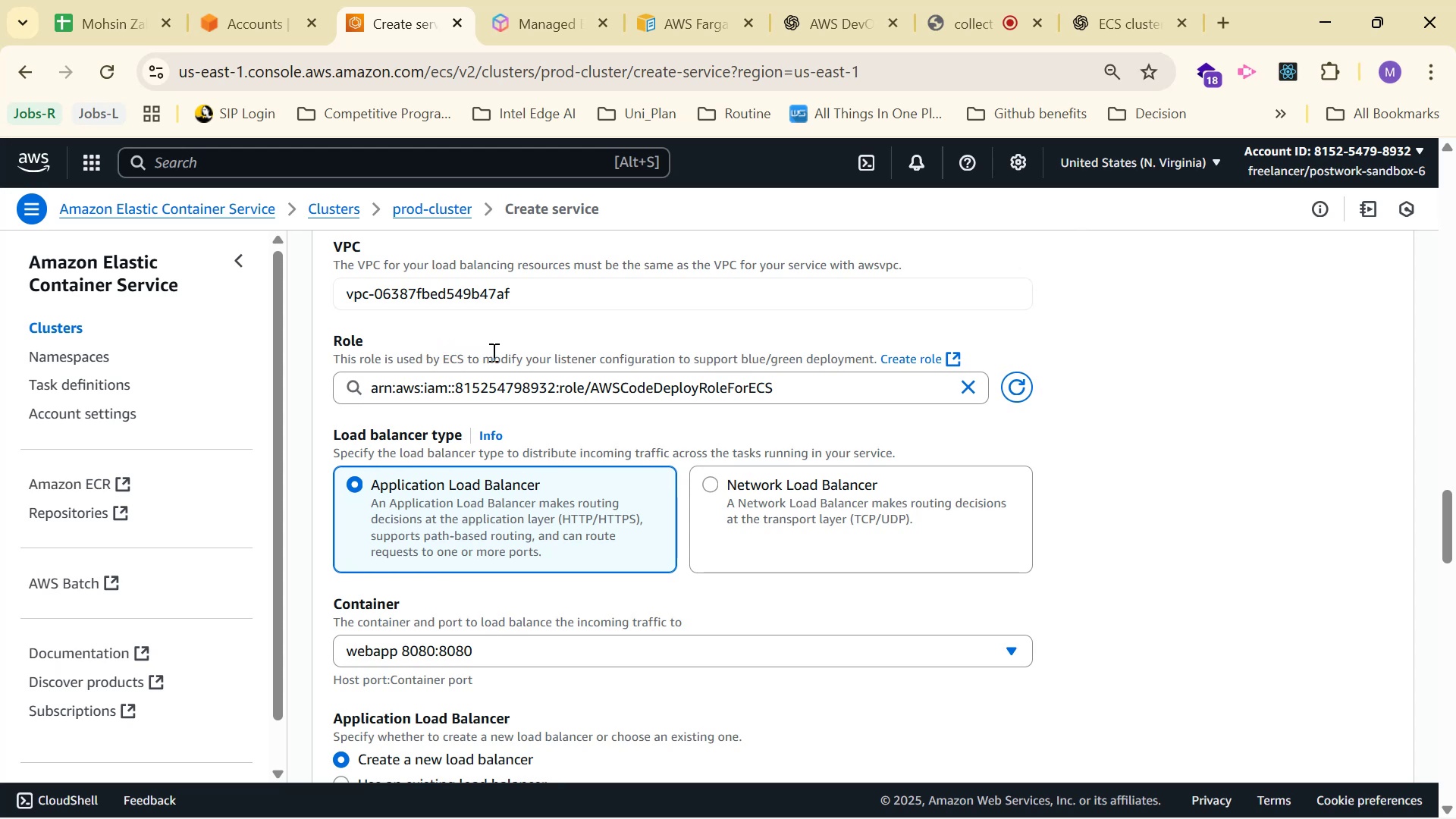 
left_click([492, 352])
 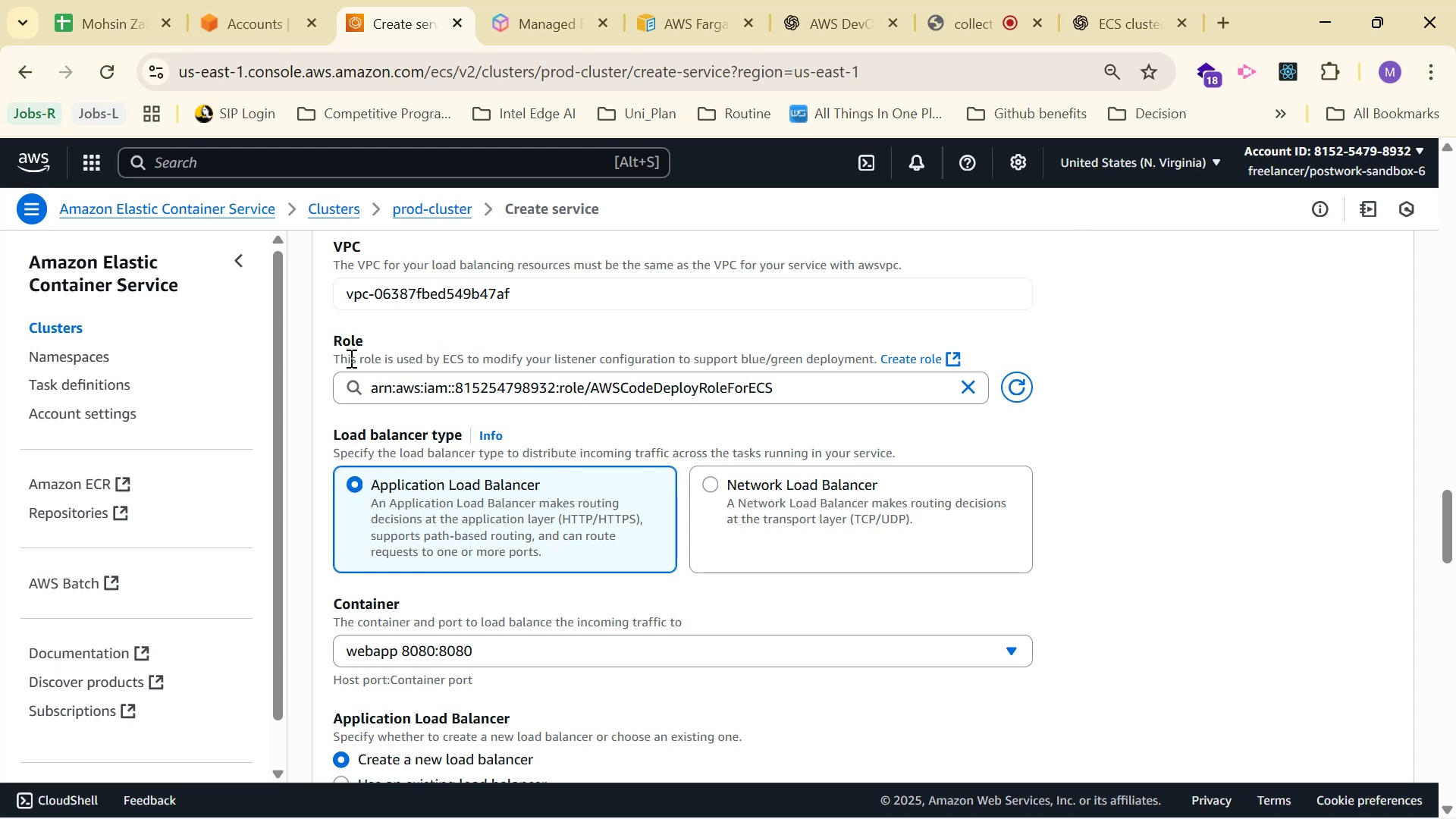 
left_click_drag(start_coordinate=[328, 358], to_coordinate=[874, 358])
 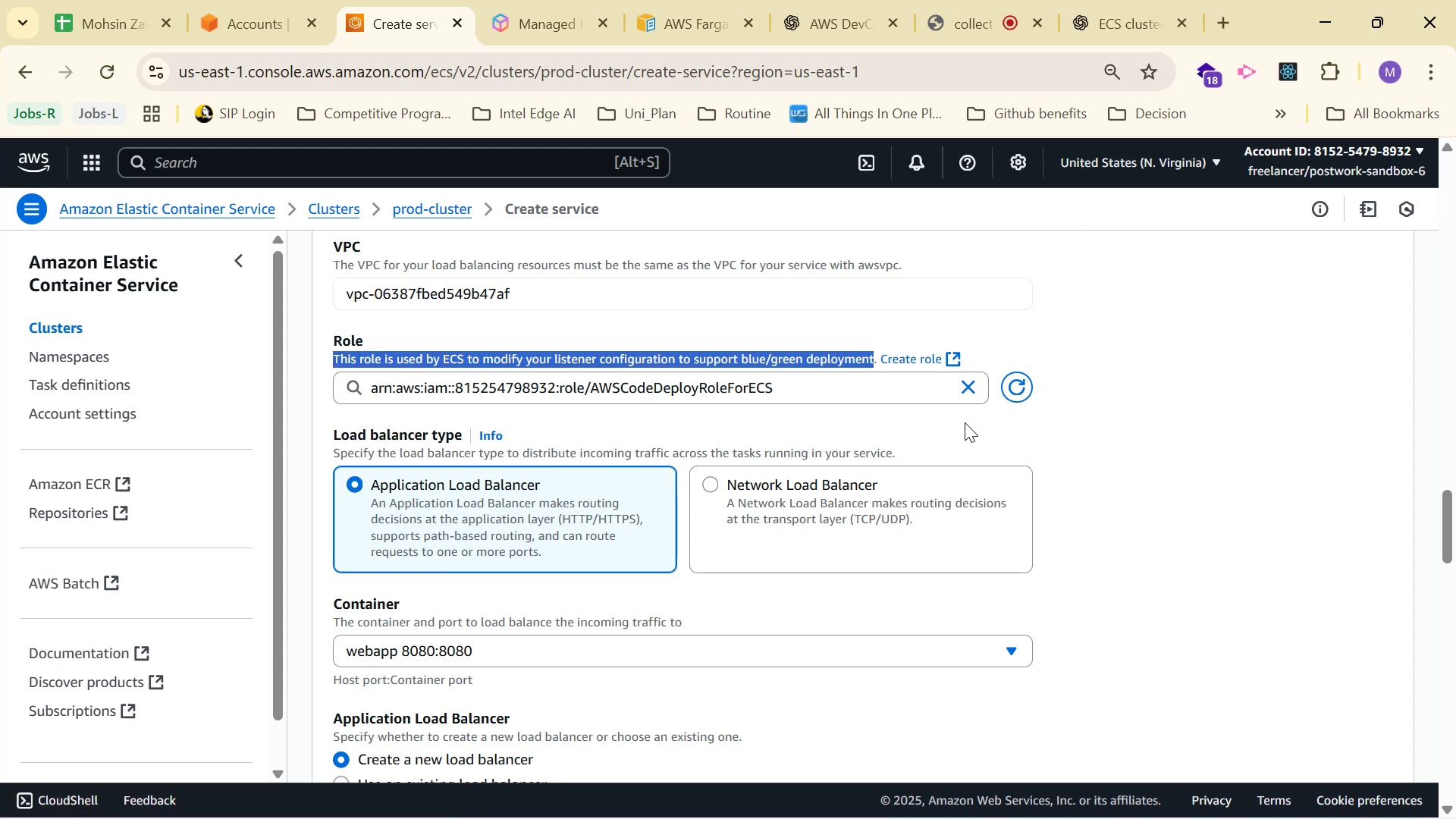 
left_click([1332, 406])
 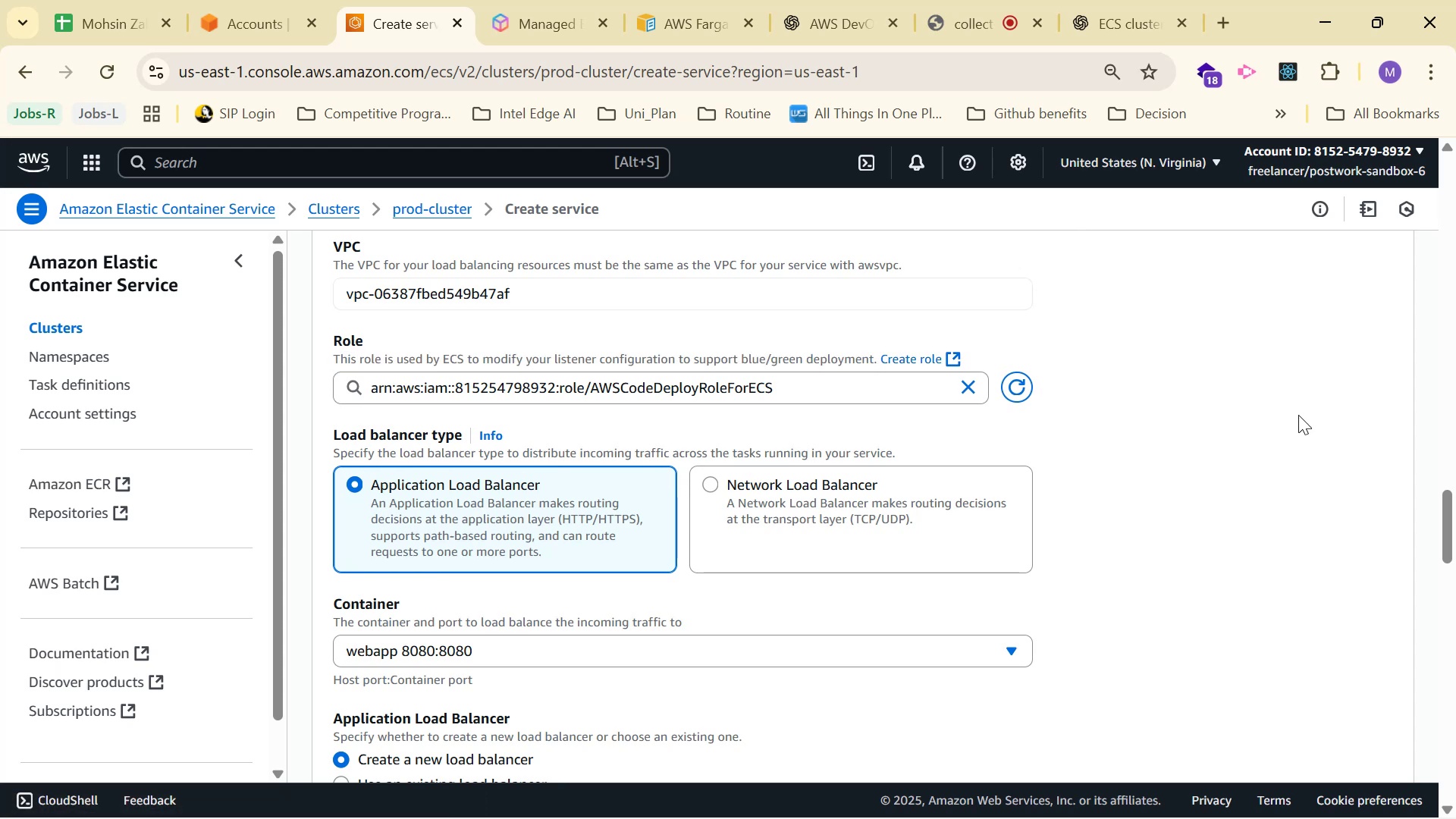 
scroll: coordinate [1163, 477], scroll_direction: down, amount: 3.0
 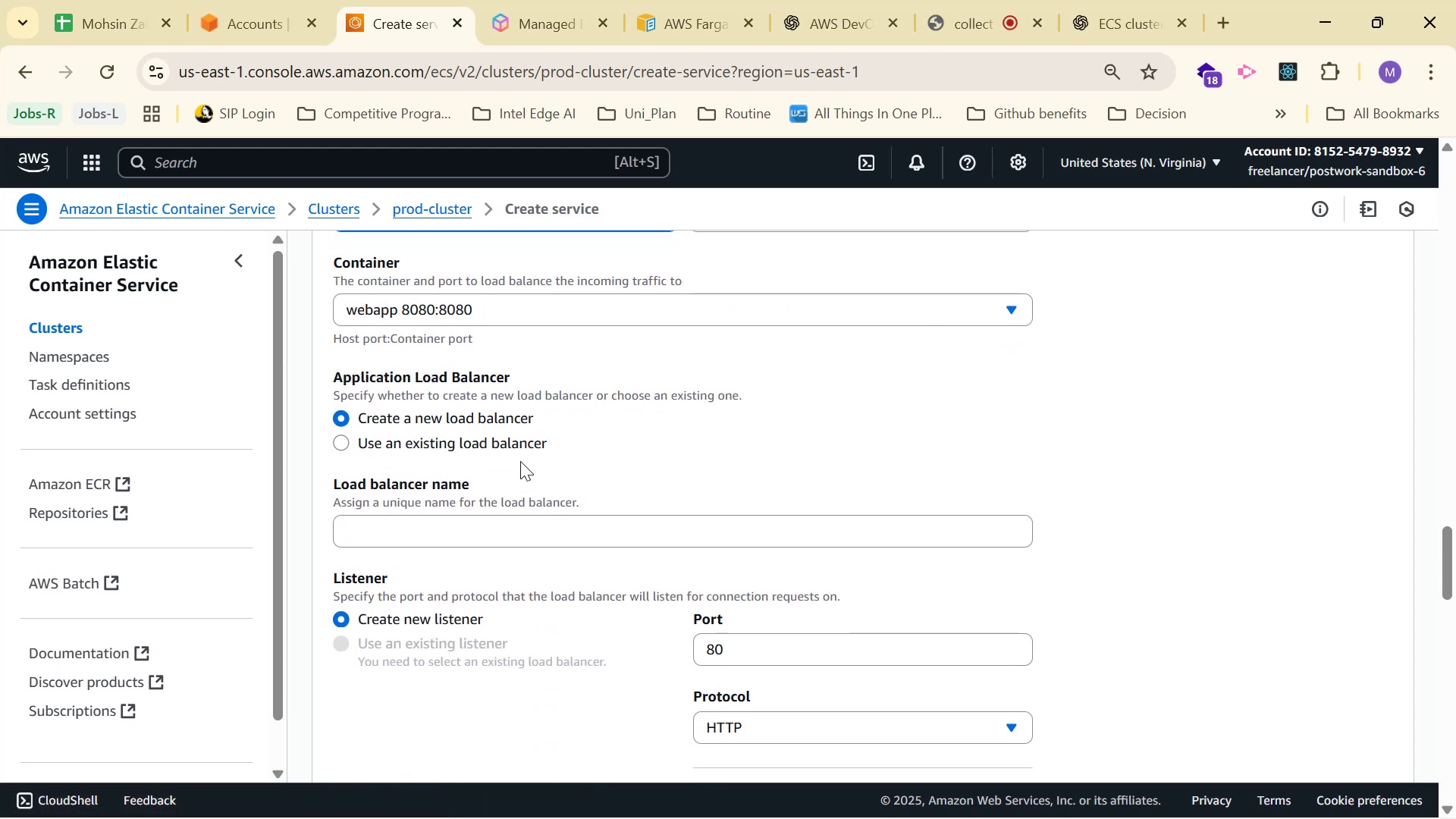 
left_click([522, 435])
 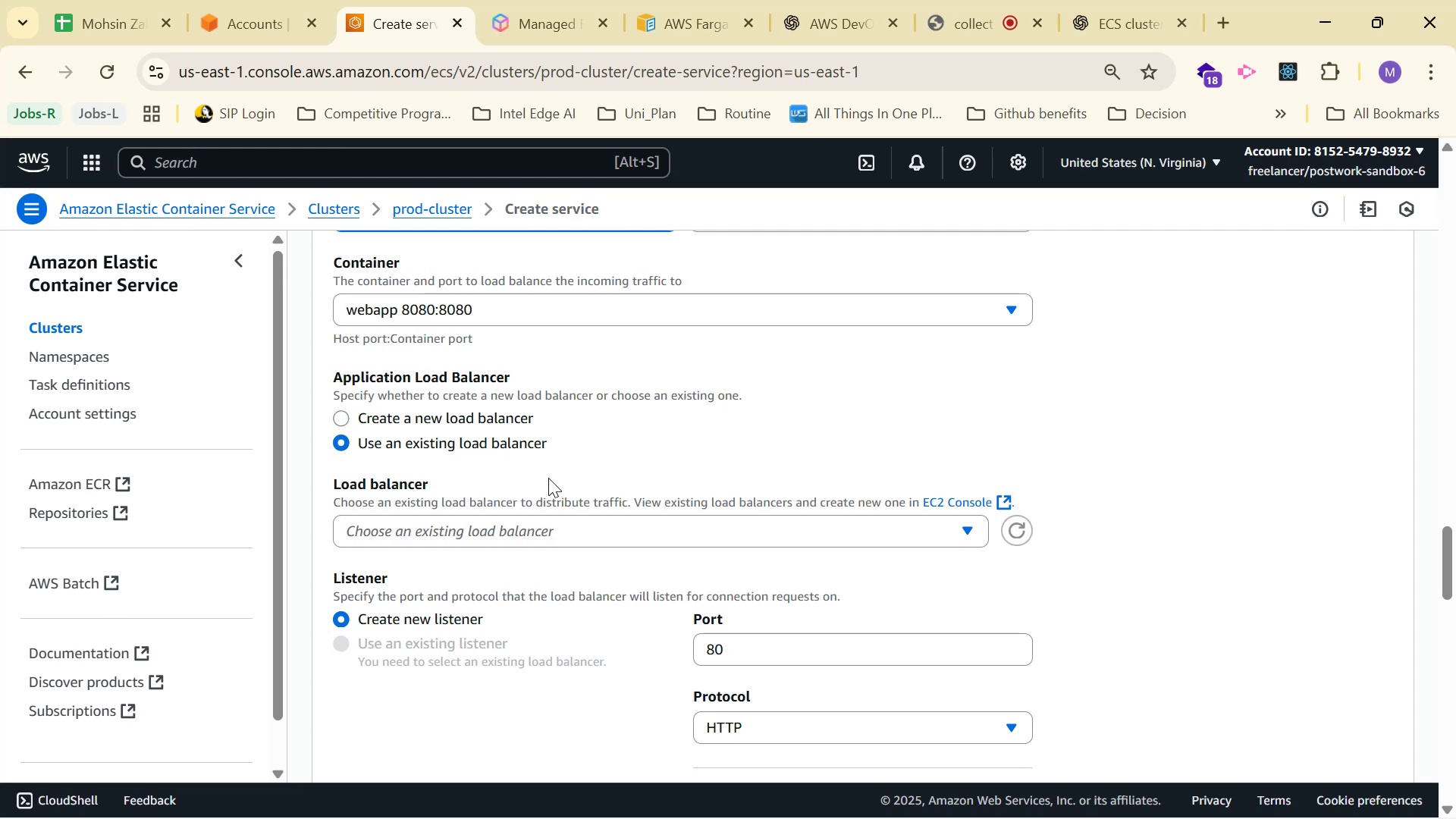 
left_click([569, 542])
 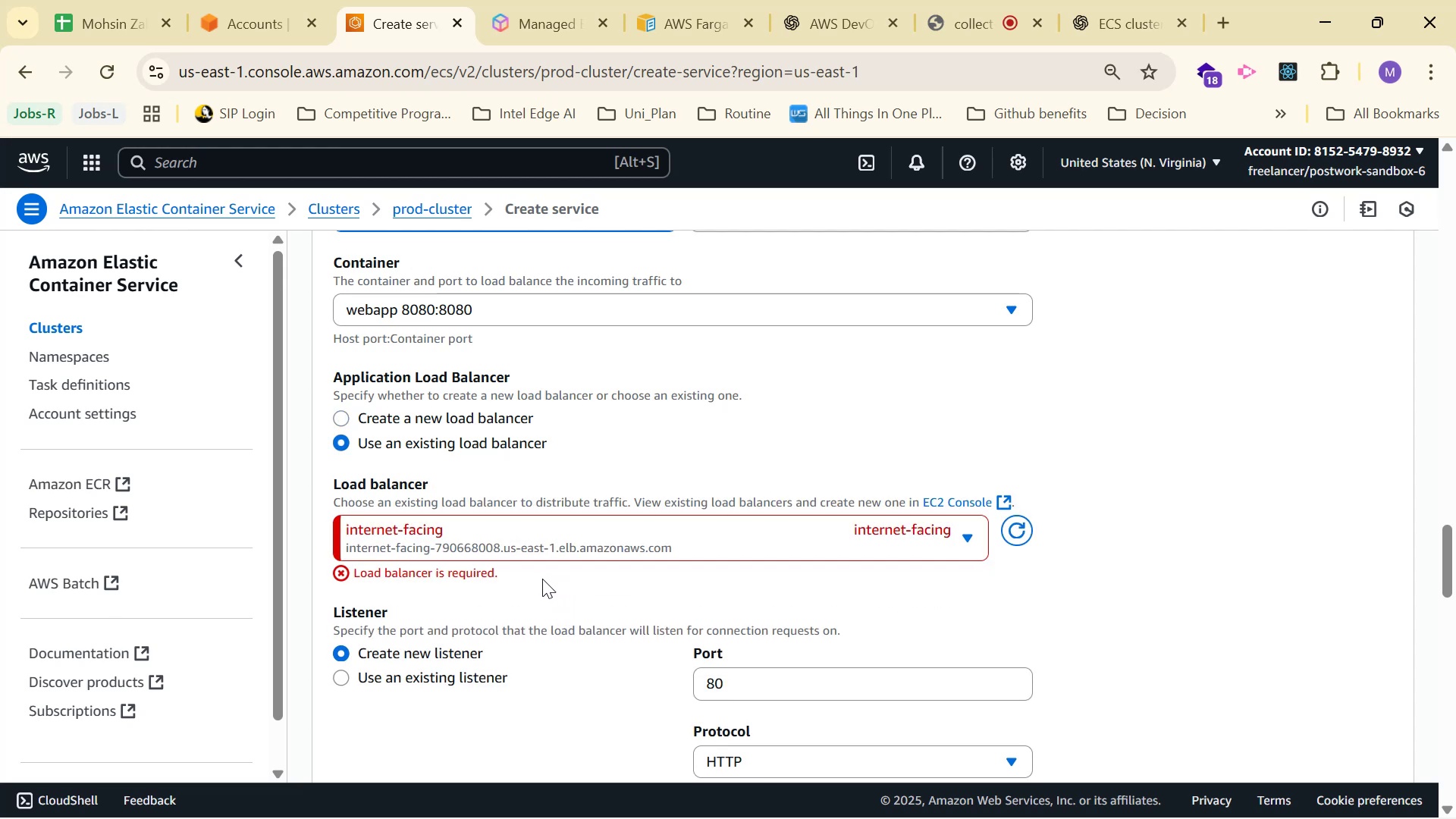 
scroll: coordinate [571, 520], scroll_direction: down, amount: 2.0
 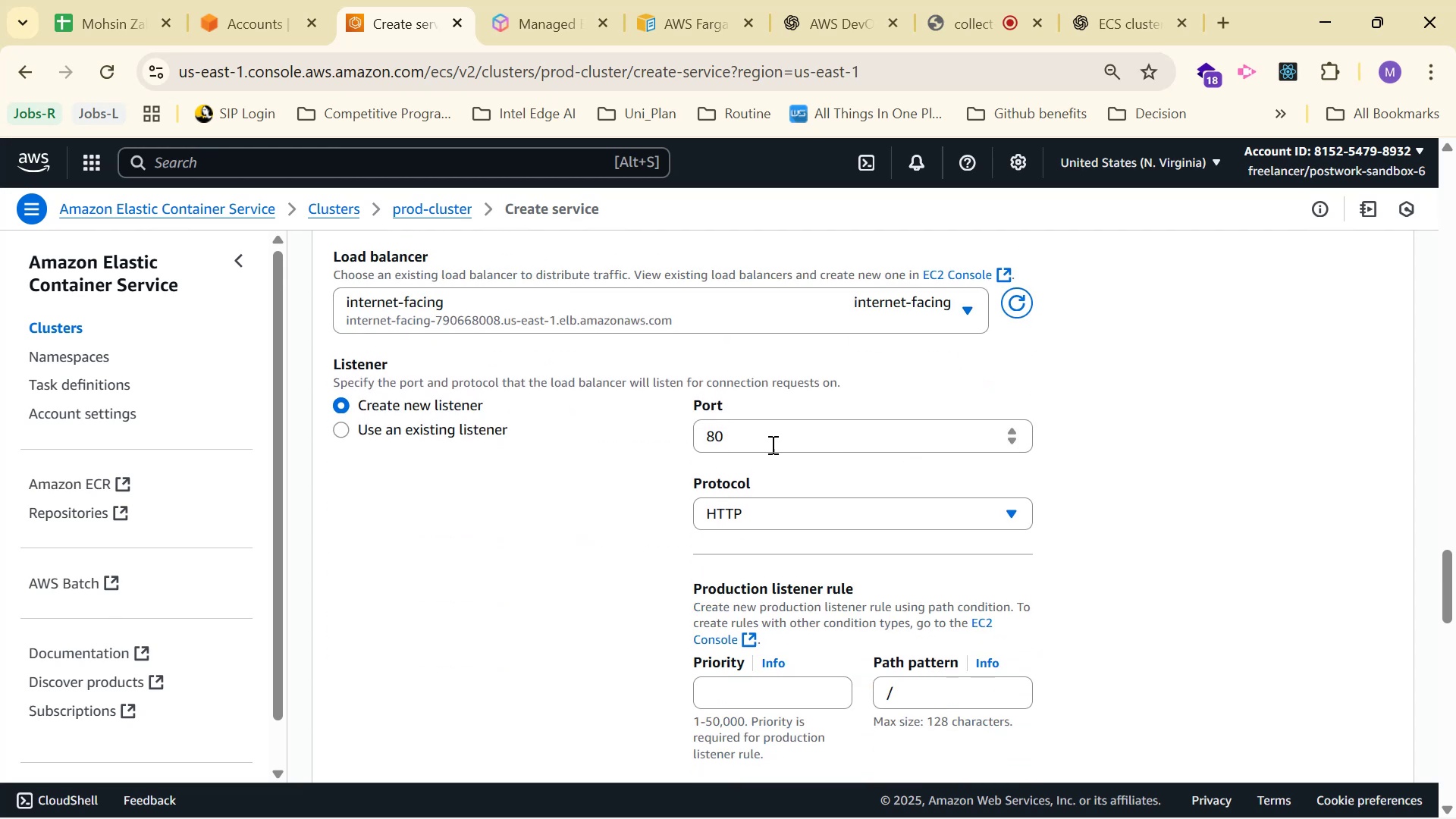 
left_click([488, 429])
 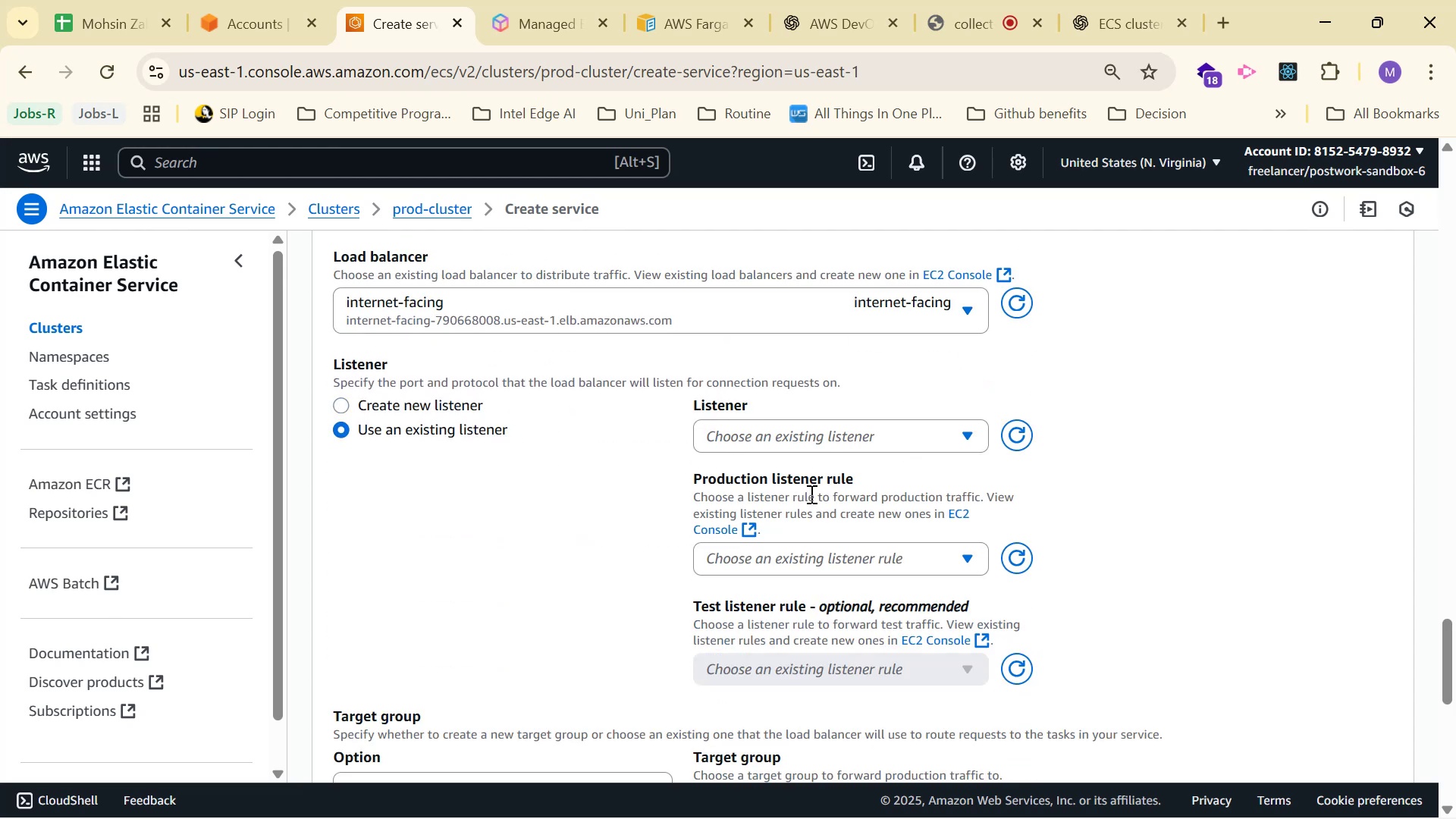 
left_click([843, 446])
 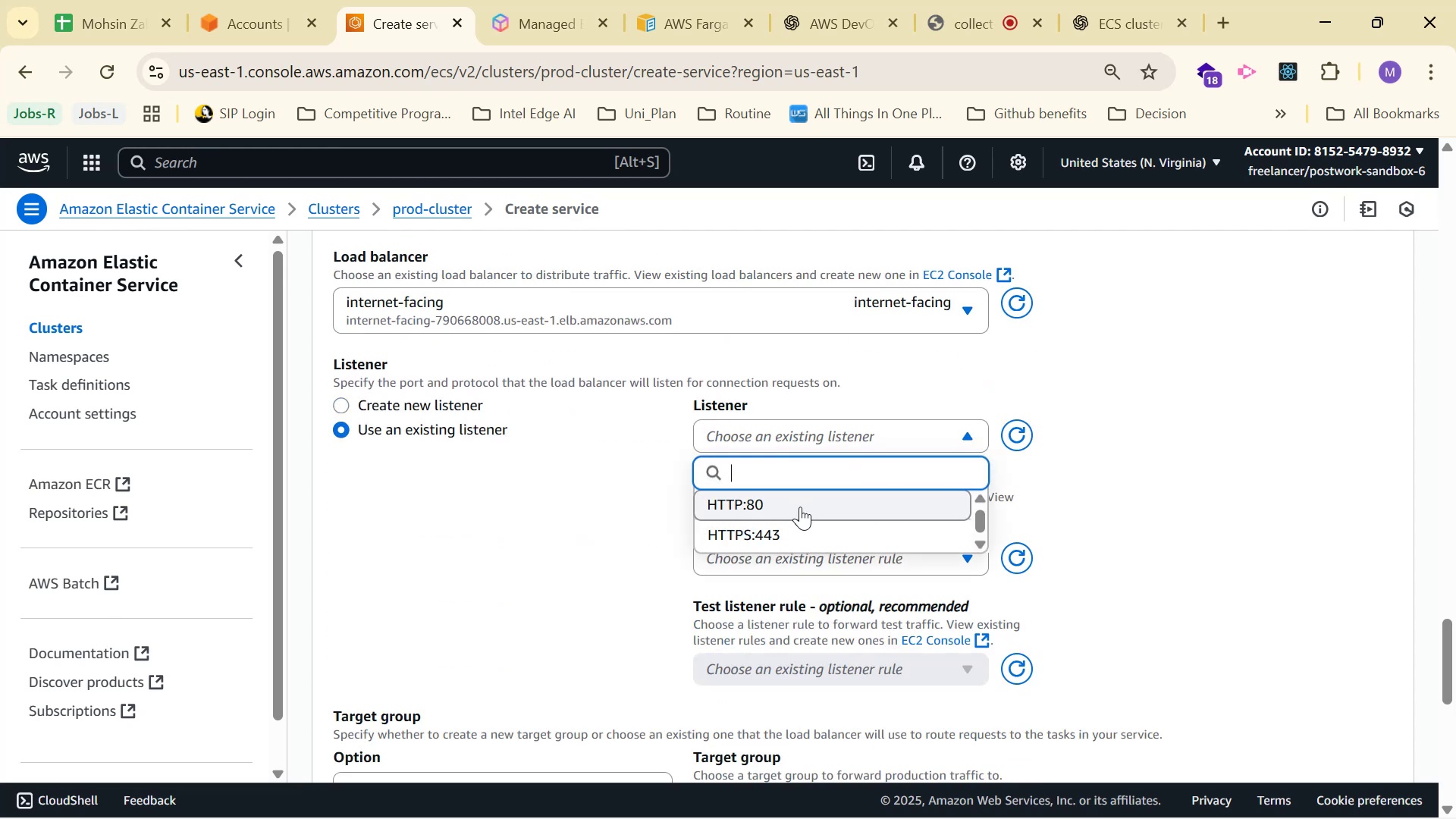 
left_click([798, 517])
 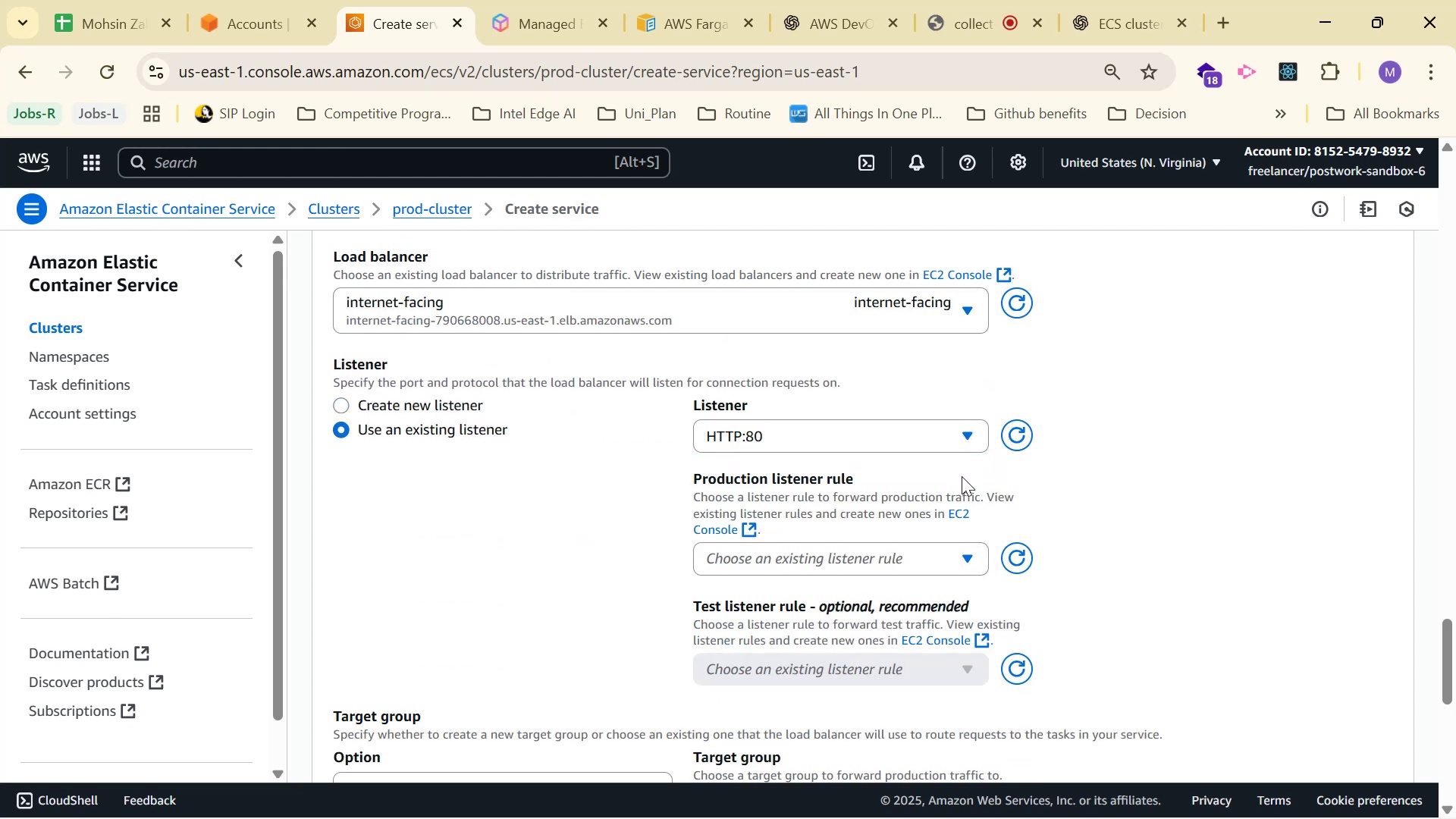 
scroll: coordinate [927, 454], scroll_direction: down, amount: 1.0
 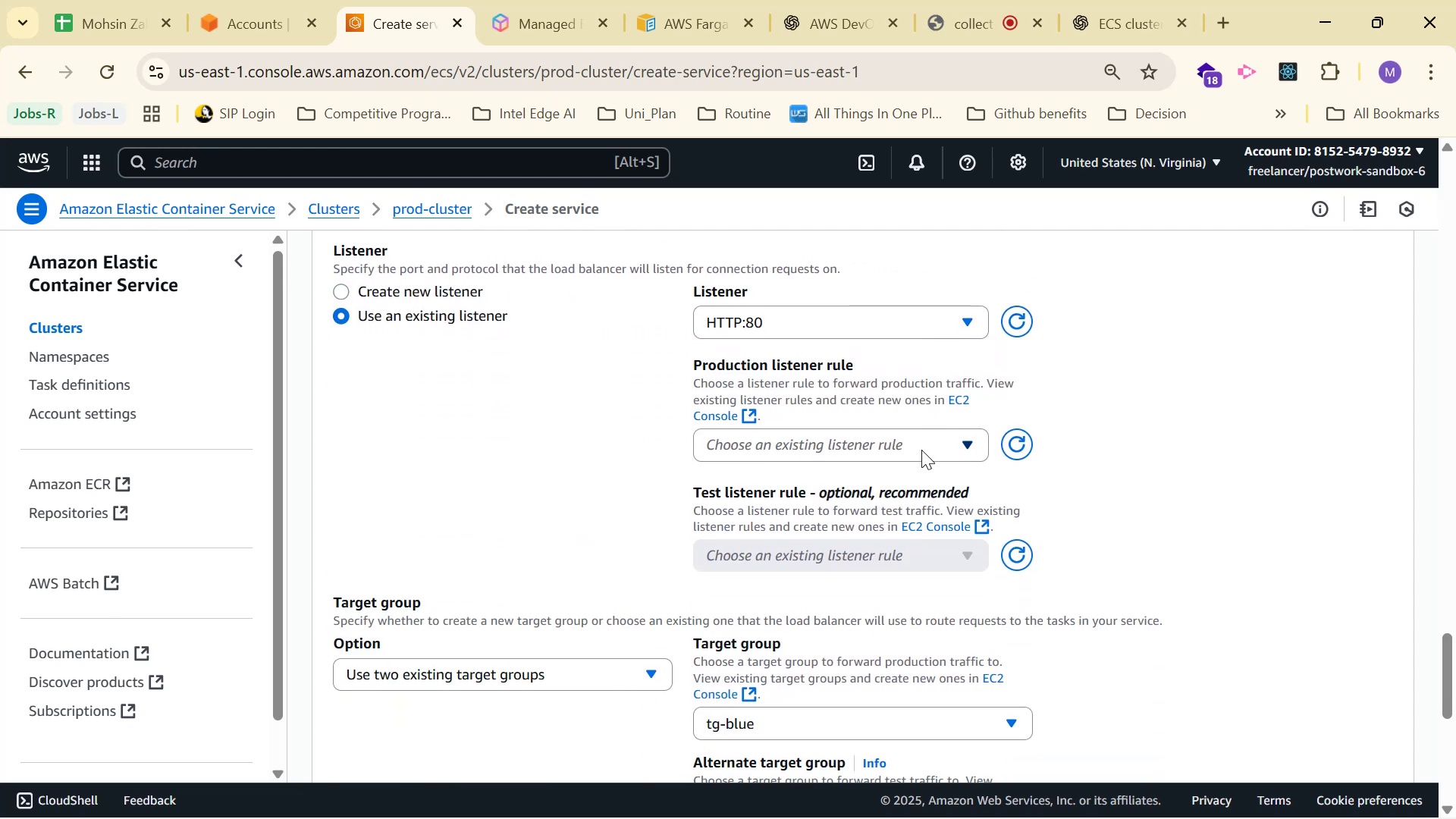 
left_click([921, 448])
 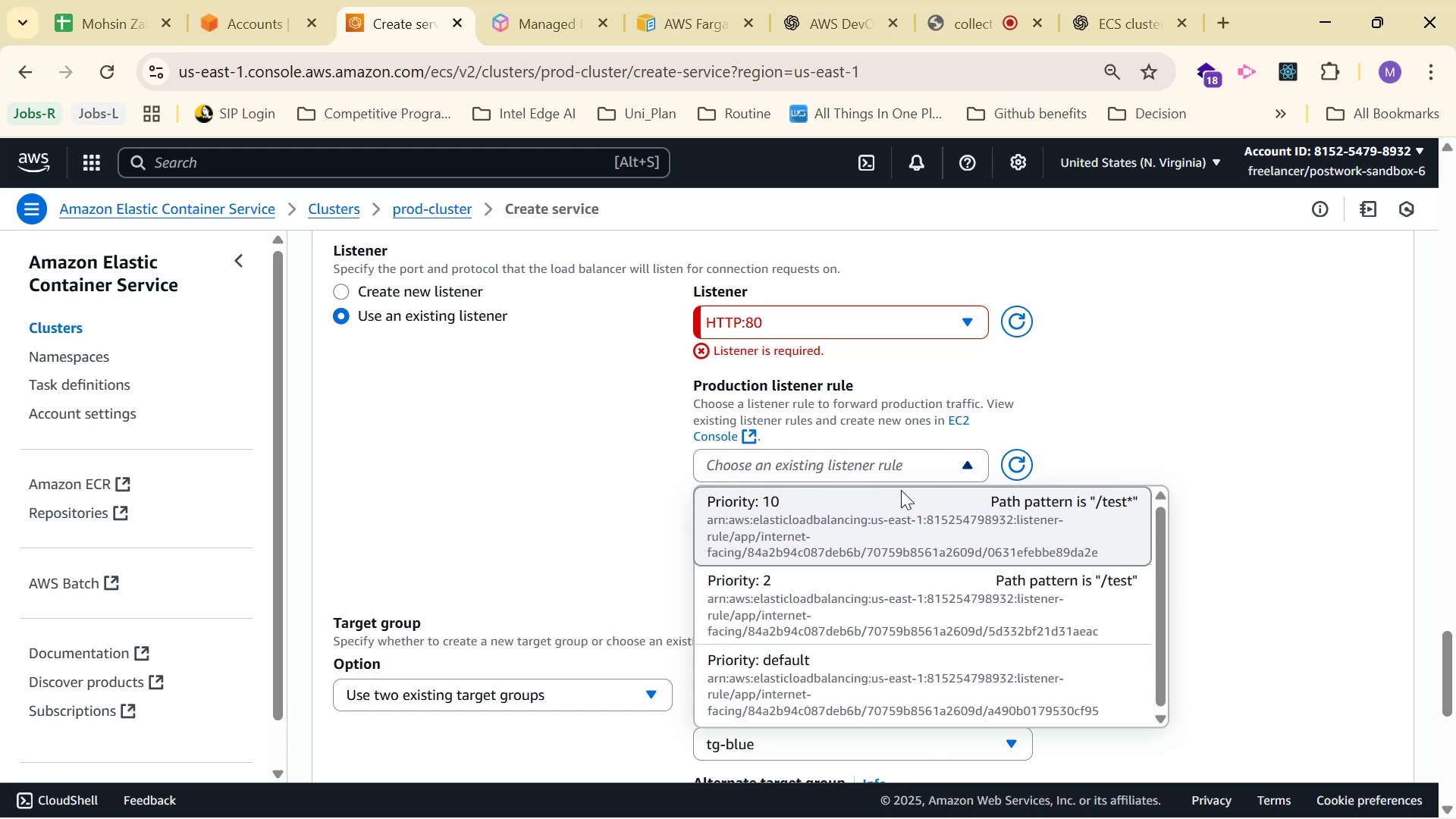 
scroll: coordinate [889, 594], scroll_direction: down, amount: 1.0
 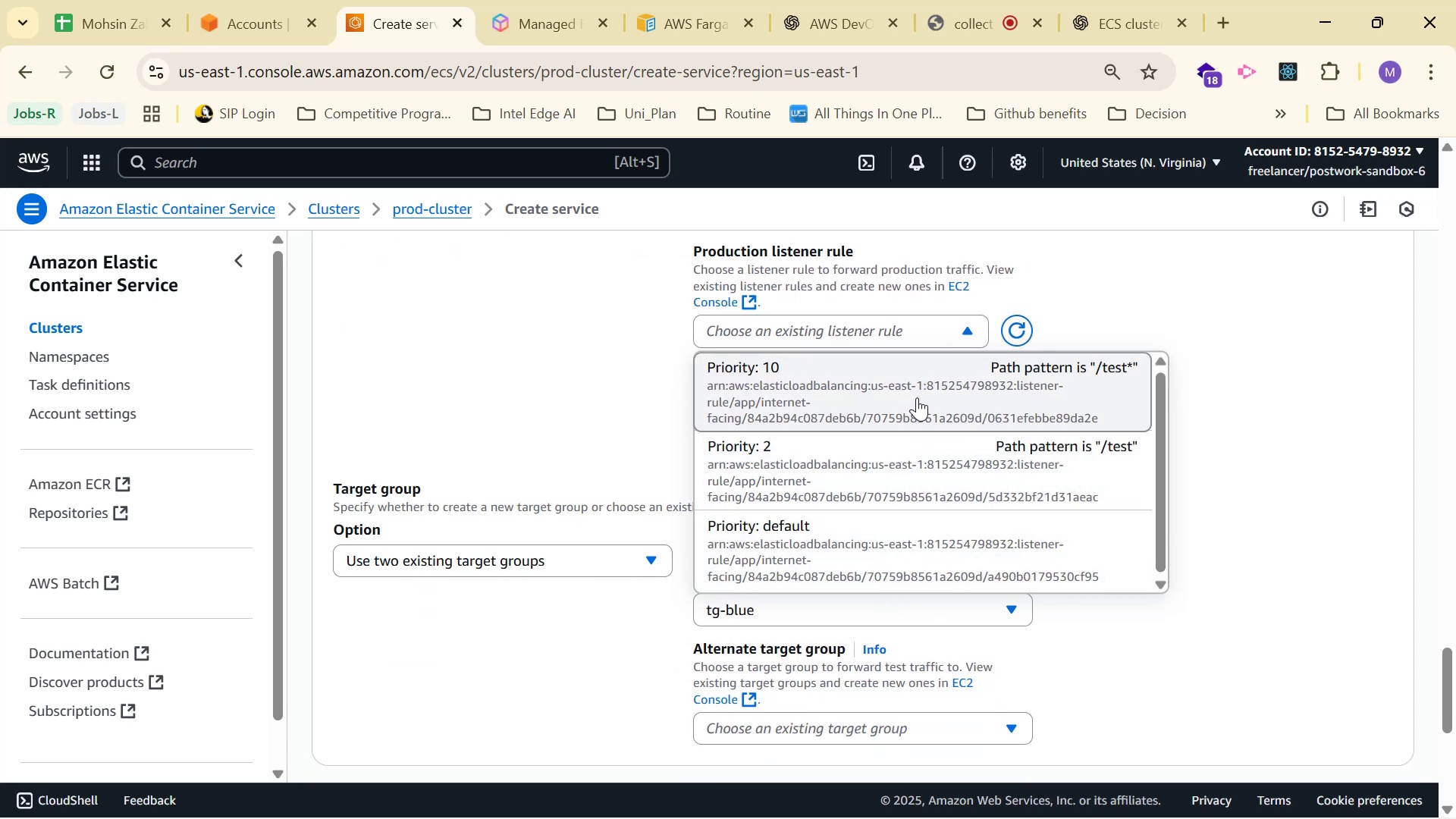 
mouse_move([935, 447])
 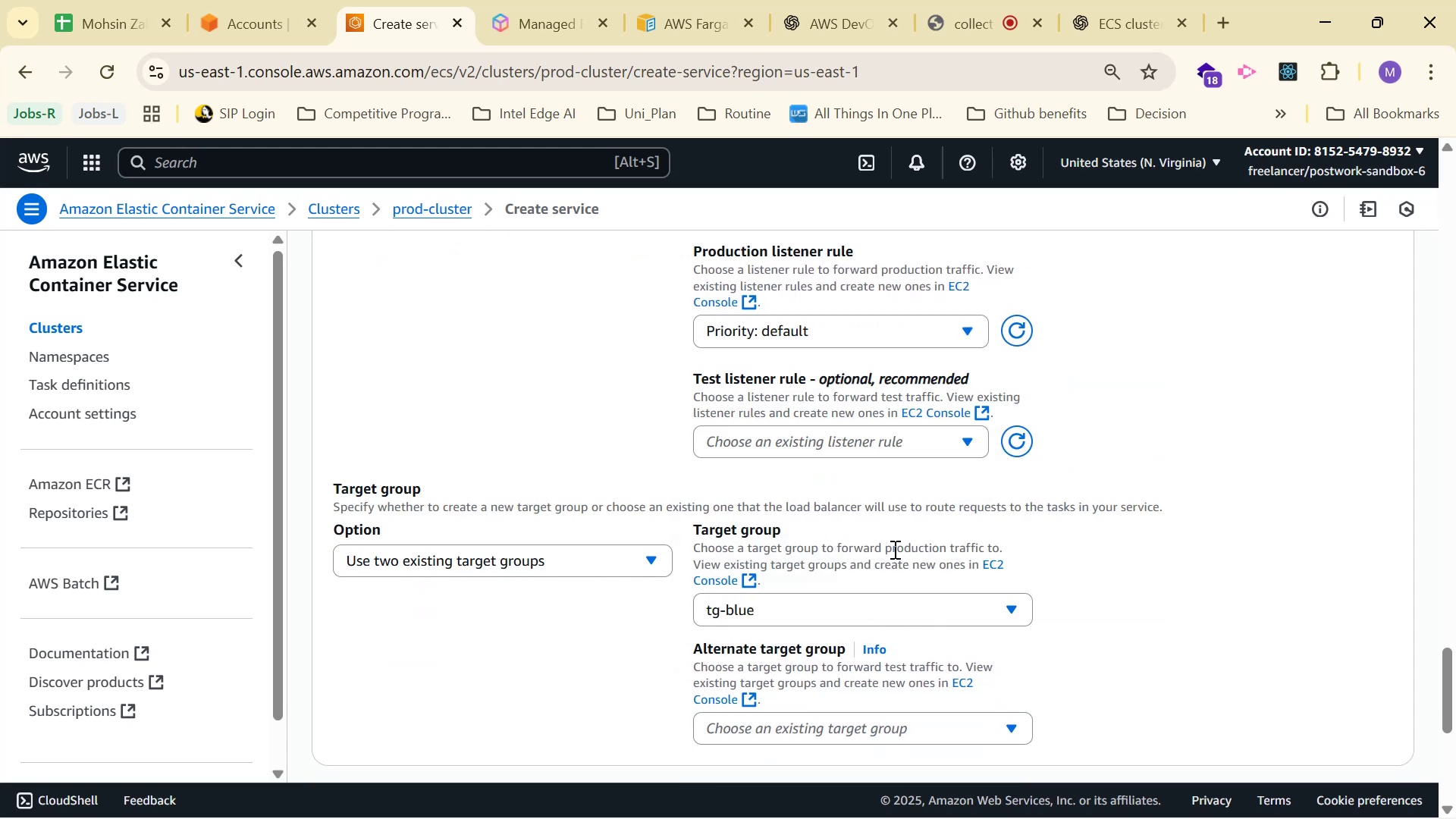 
left_click([849, 438])
 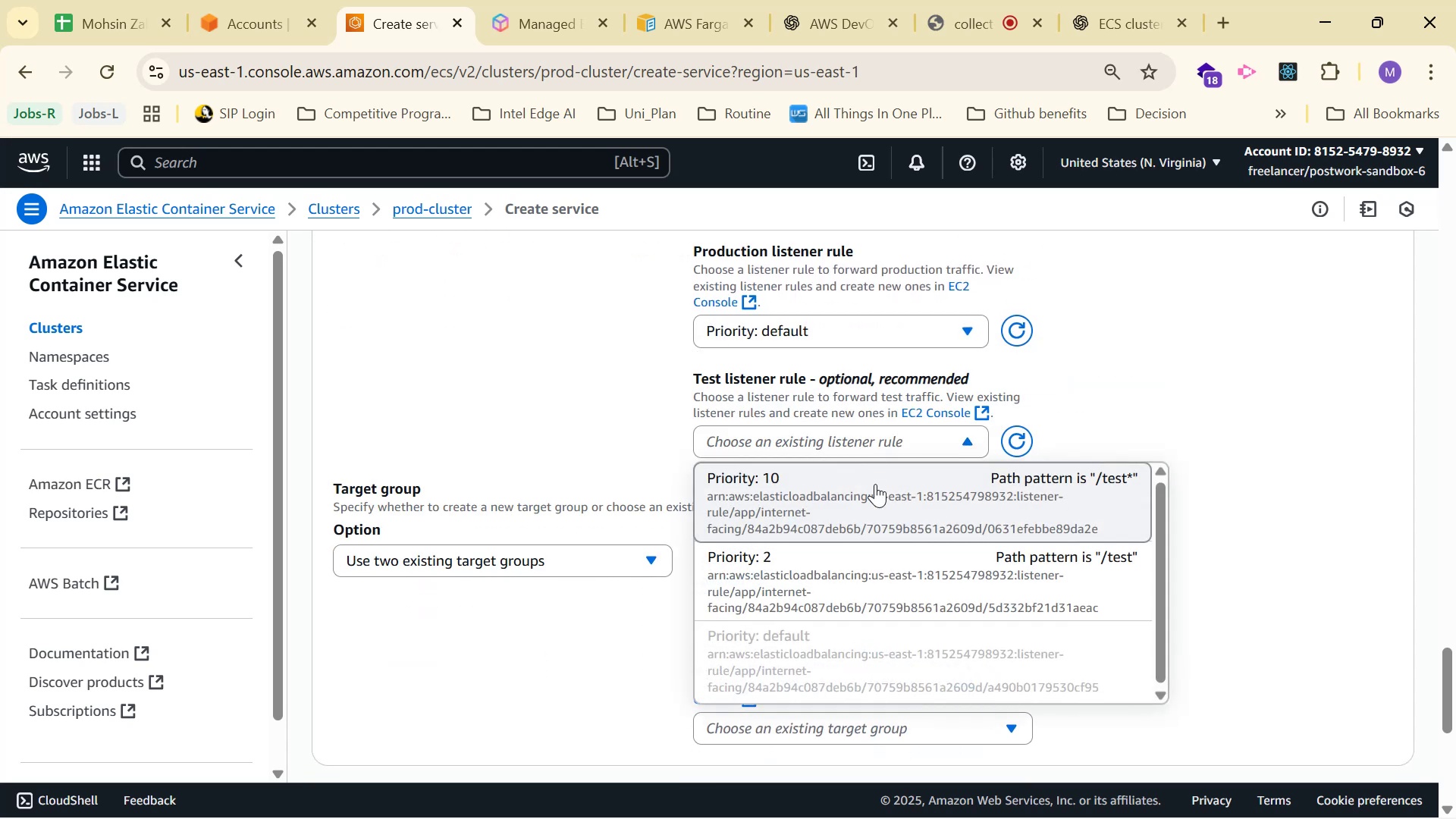 
left_click([877, 493])
 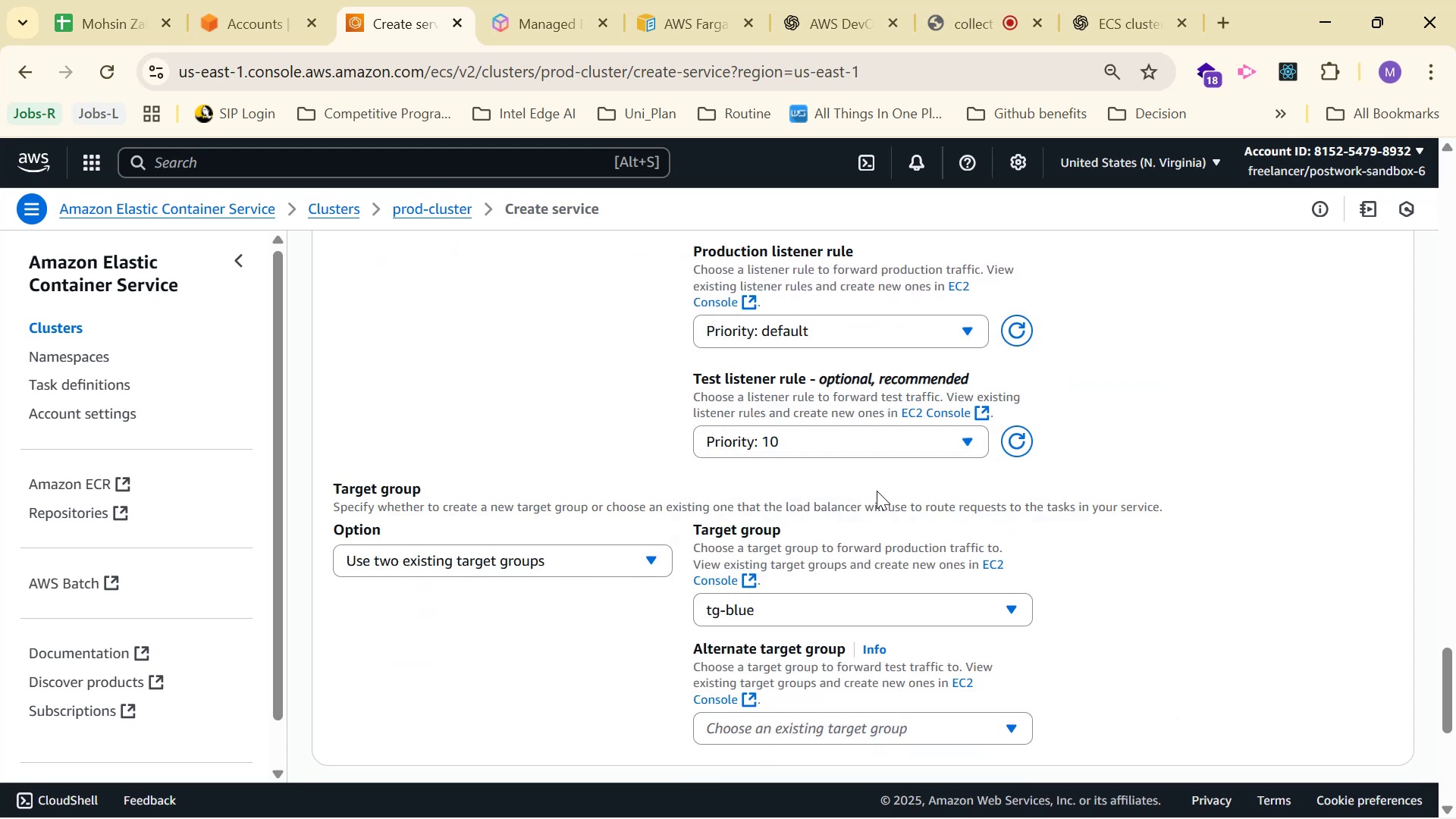 
scroll: coordinate [883, 472], scroll_direction: down, amount: 1.0
 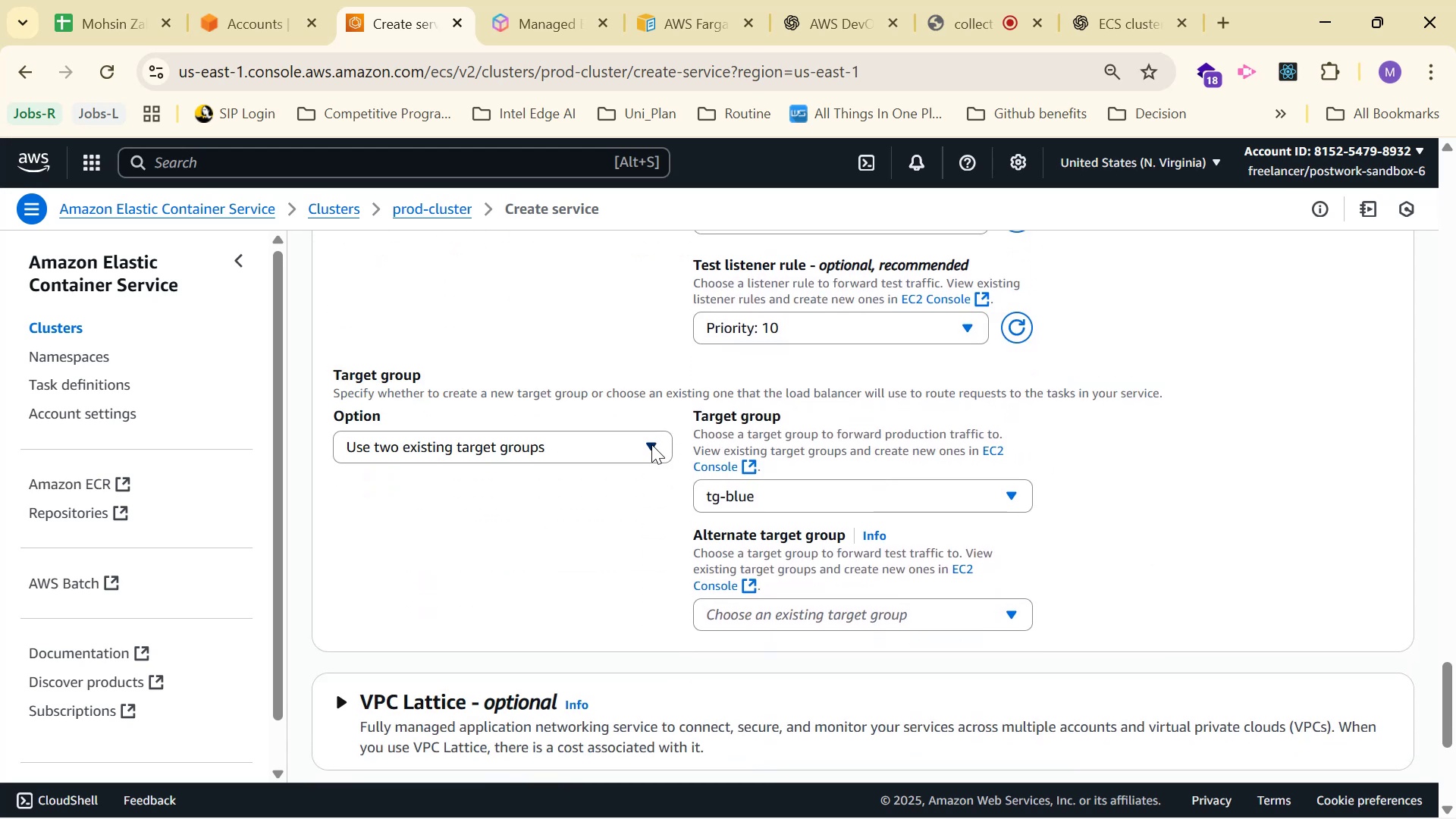 
left_click([651, 445])
 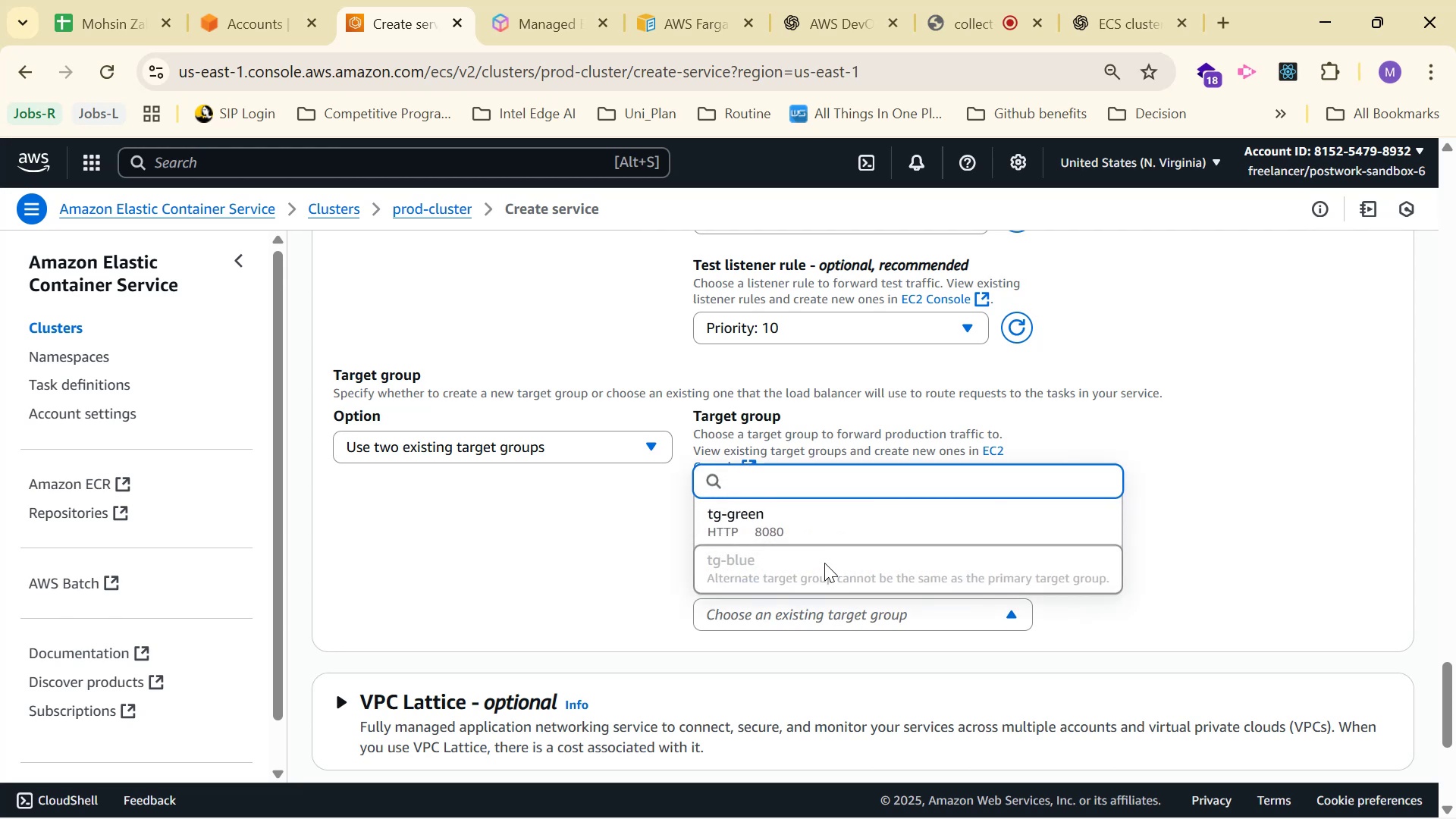 
left_click([831, 529])
 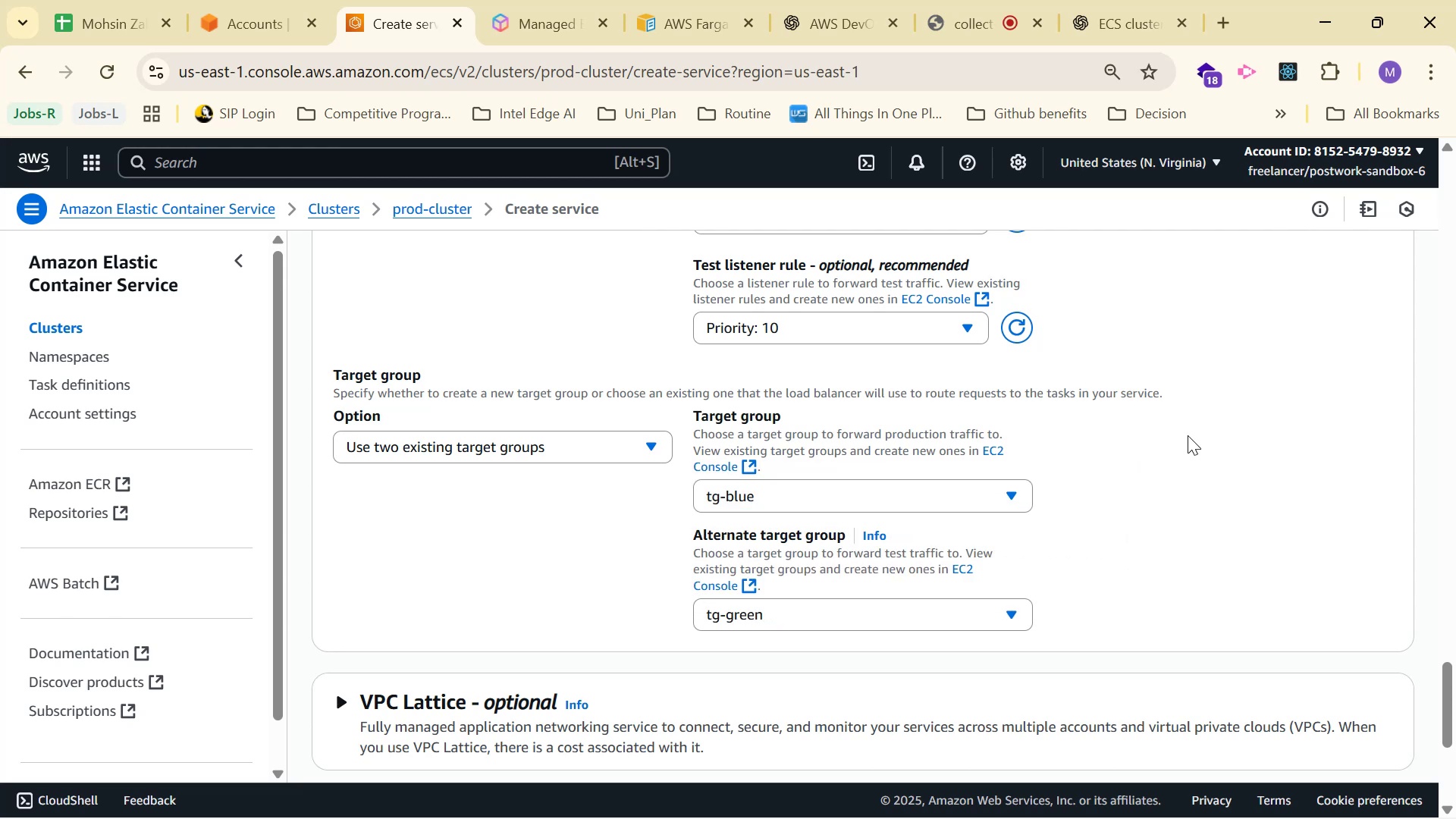 
scroll: coordinate [1179, 434], scroll_direction: up, amount: 4.0
 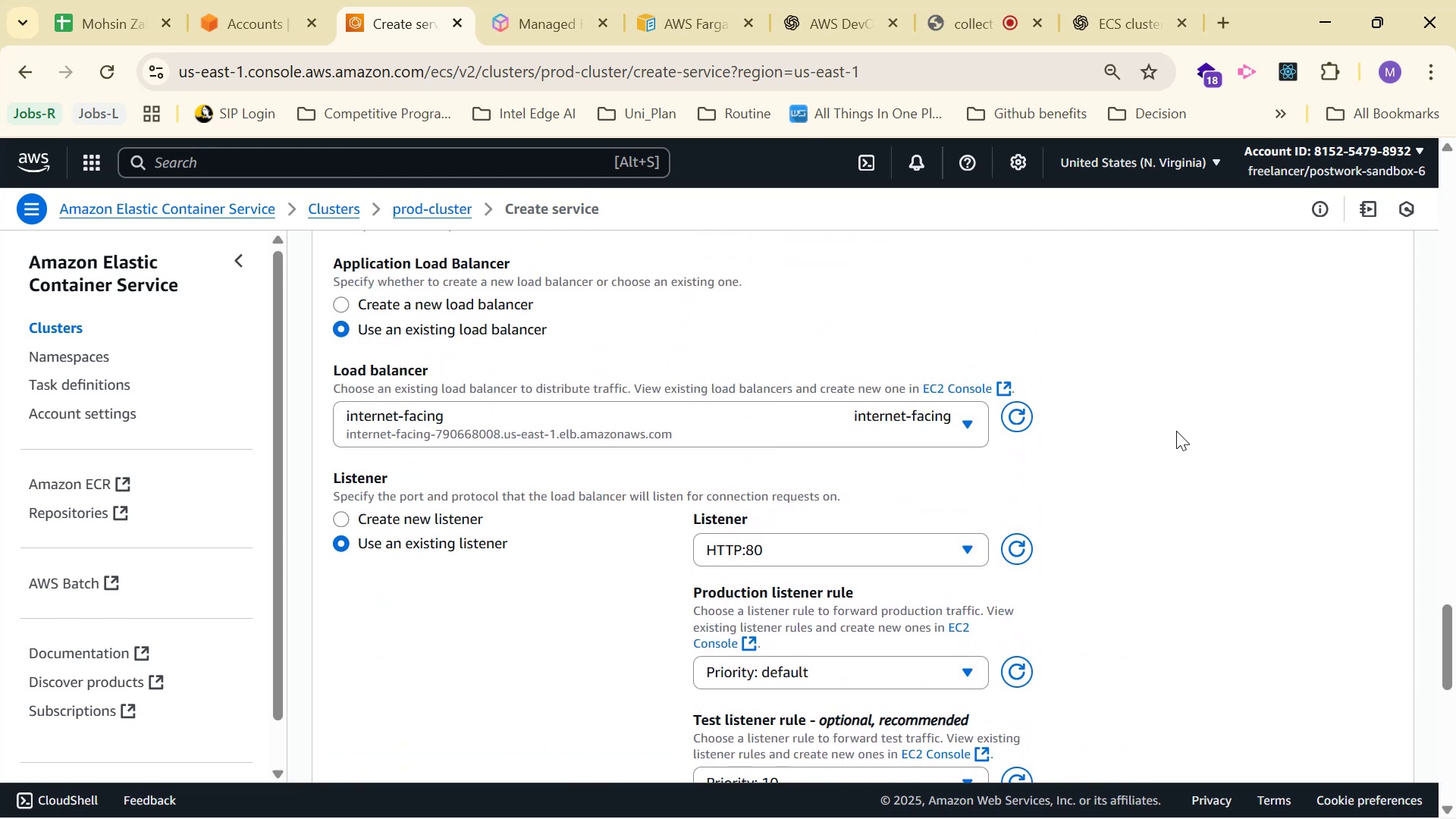 
scroll: coordinate [1166, 441], scroll_direction: down, amount: 9.0
 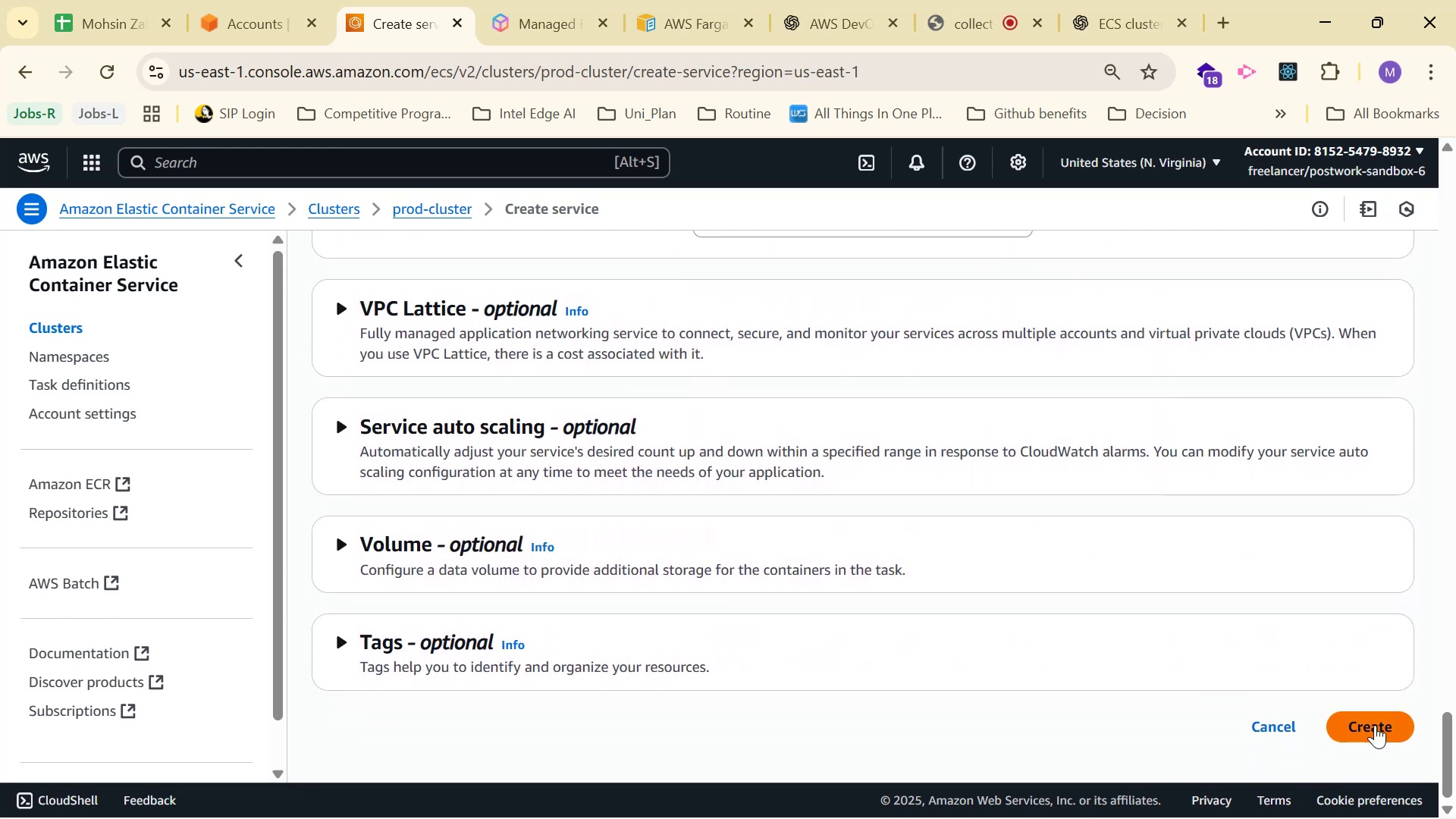 
left_click([1368, 723])
 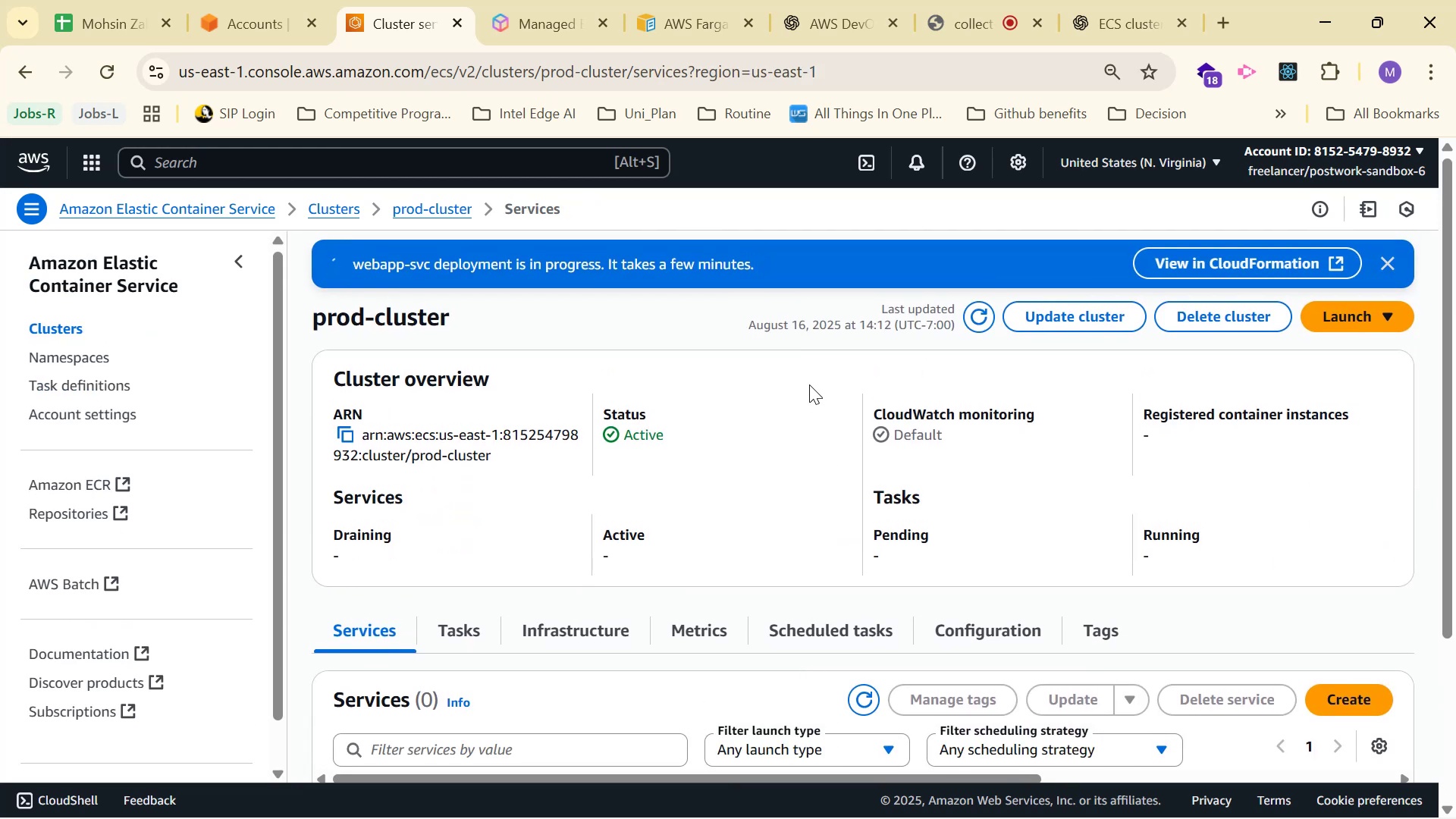 
wait(15.38)
 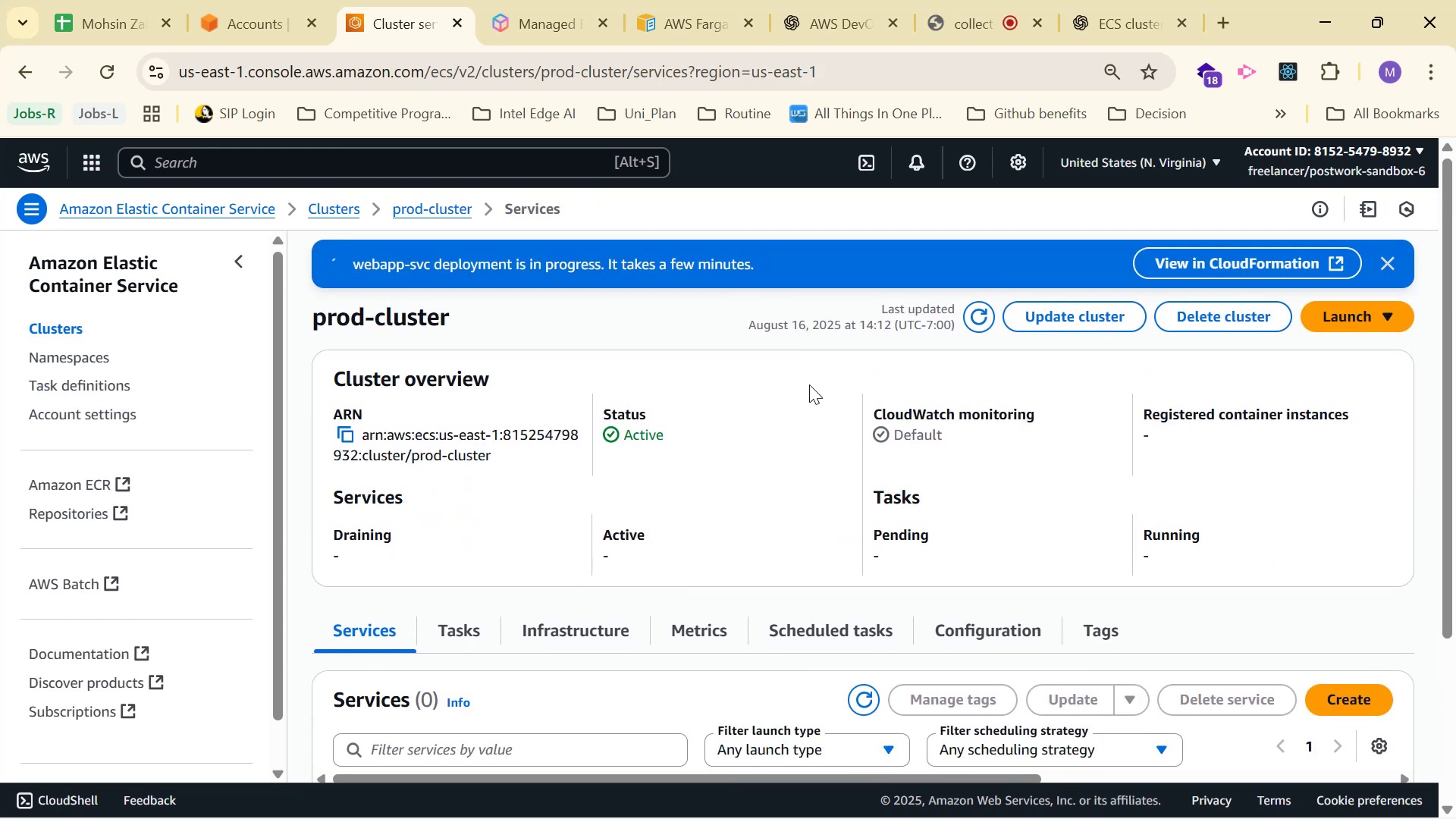 
left_click_drag(start_coordinate=[1137, 316], to_coordinate=[355, 268])
 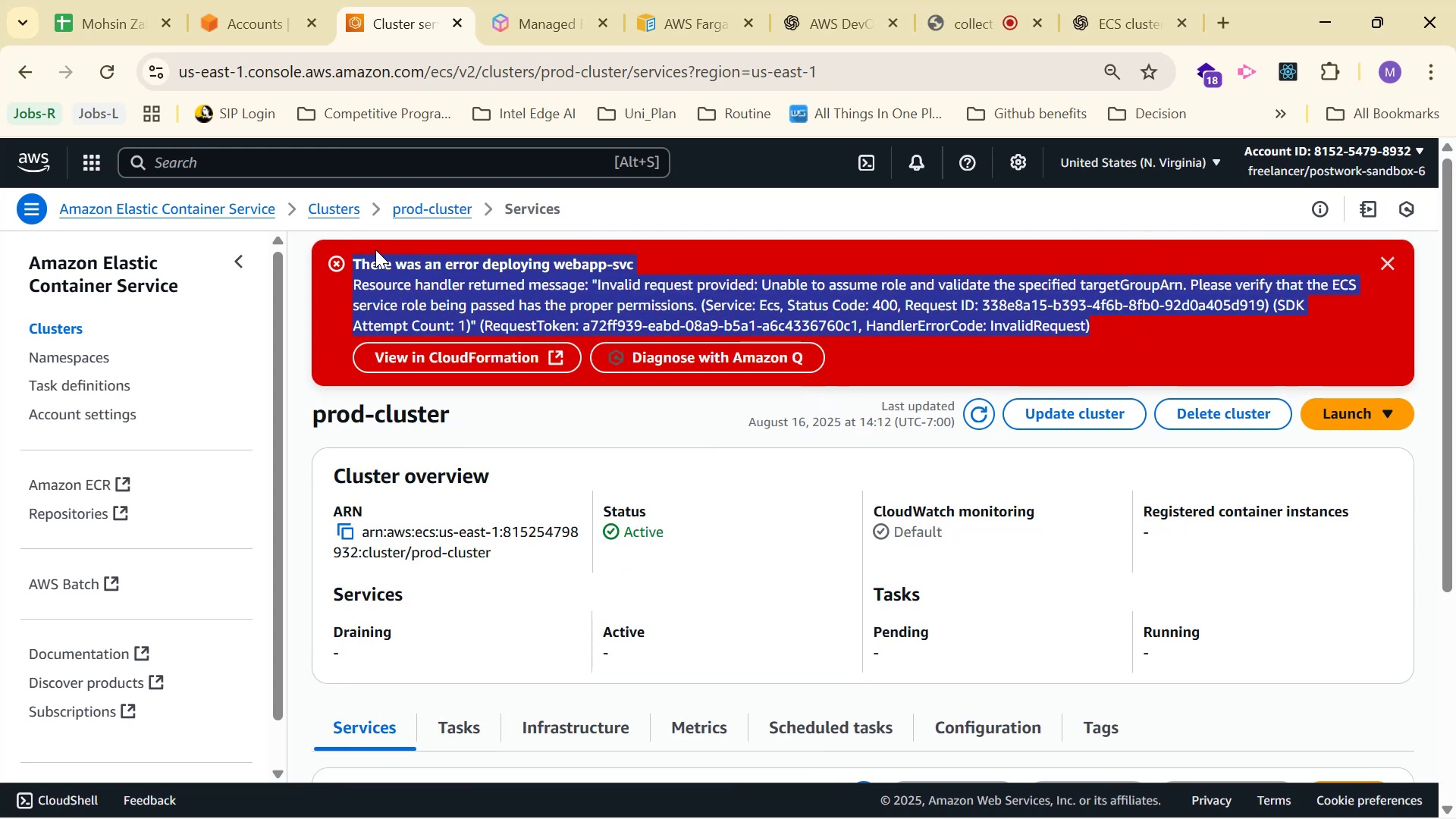 
key(Control+C)
 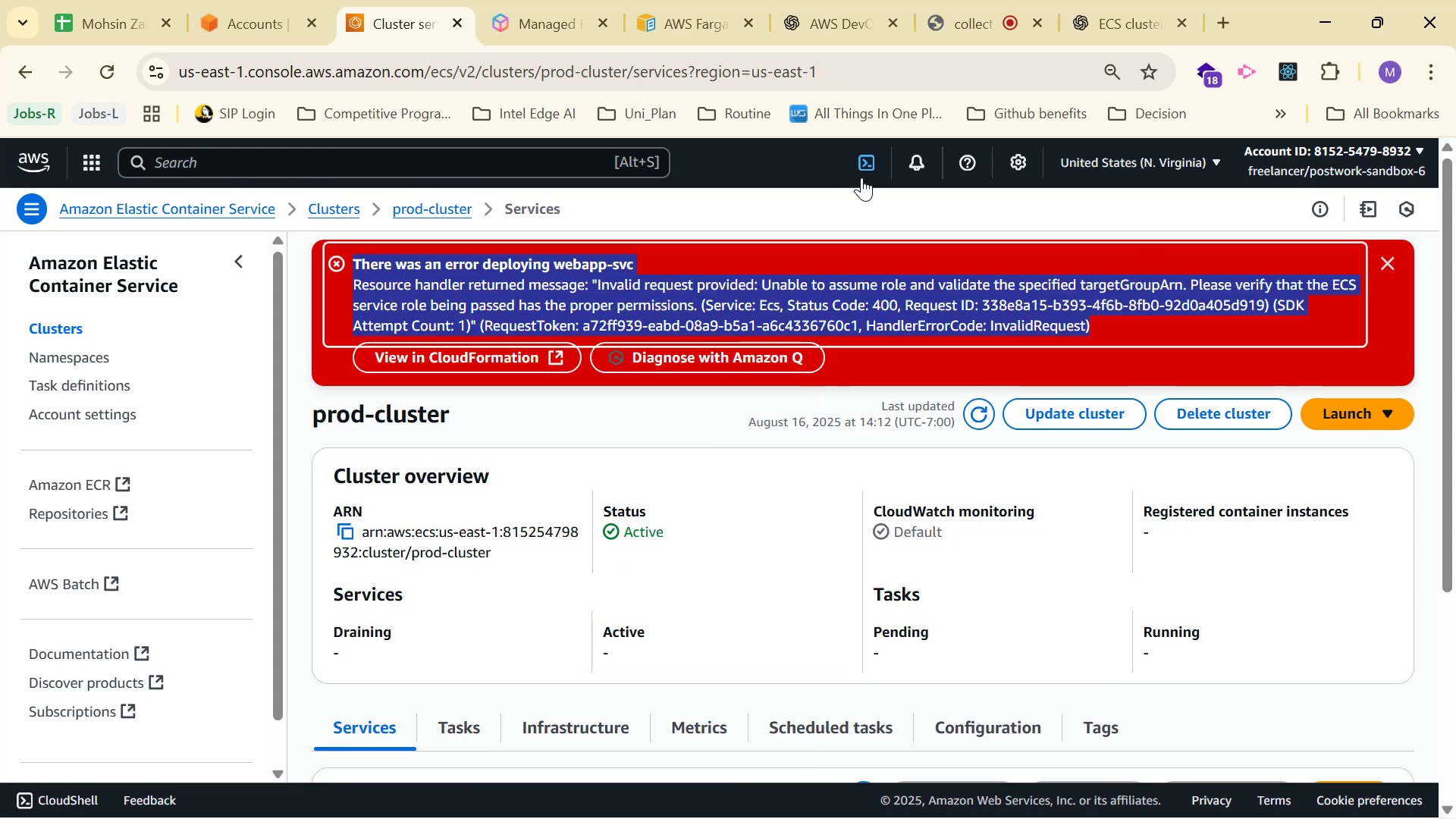 
key(Control+C)
 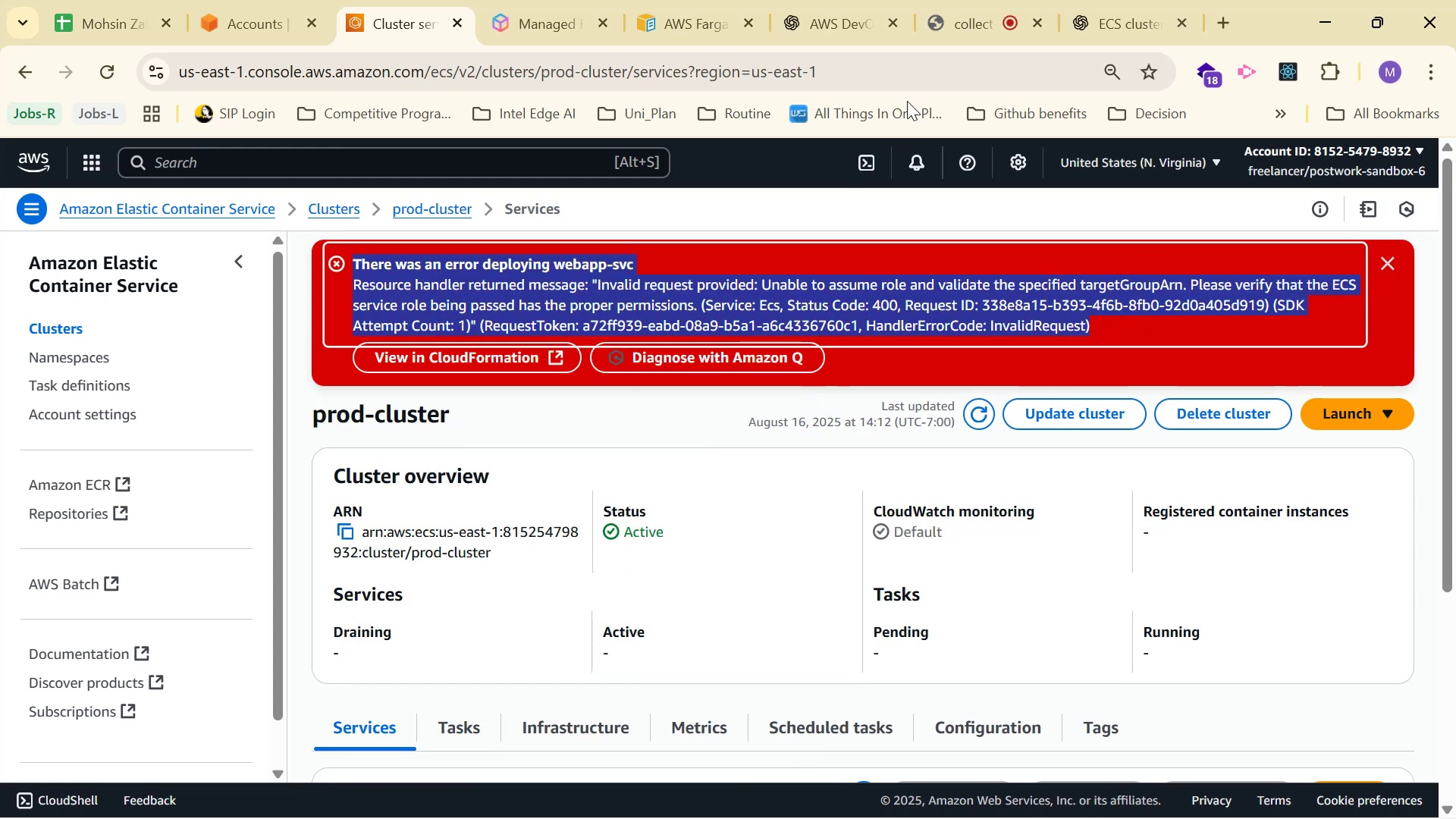 
key(Control+C)
 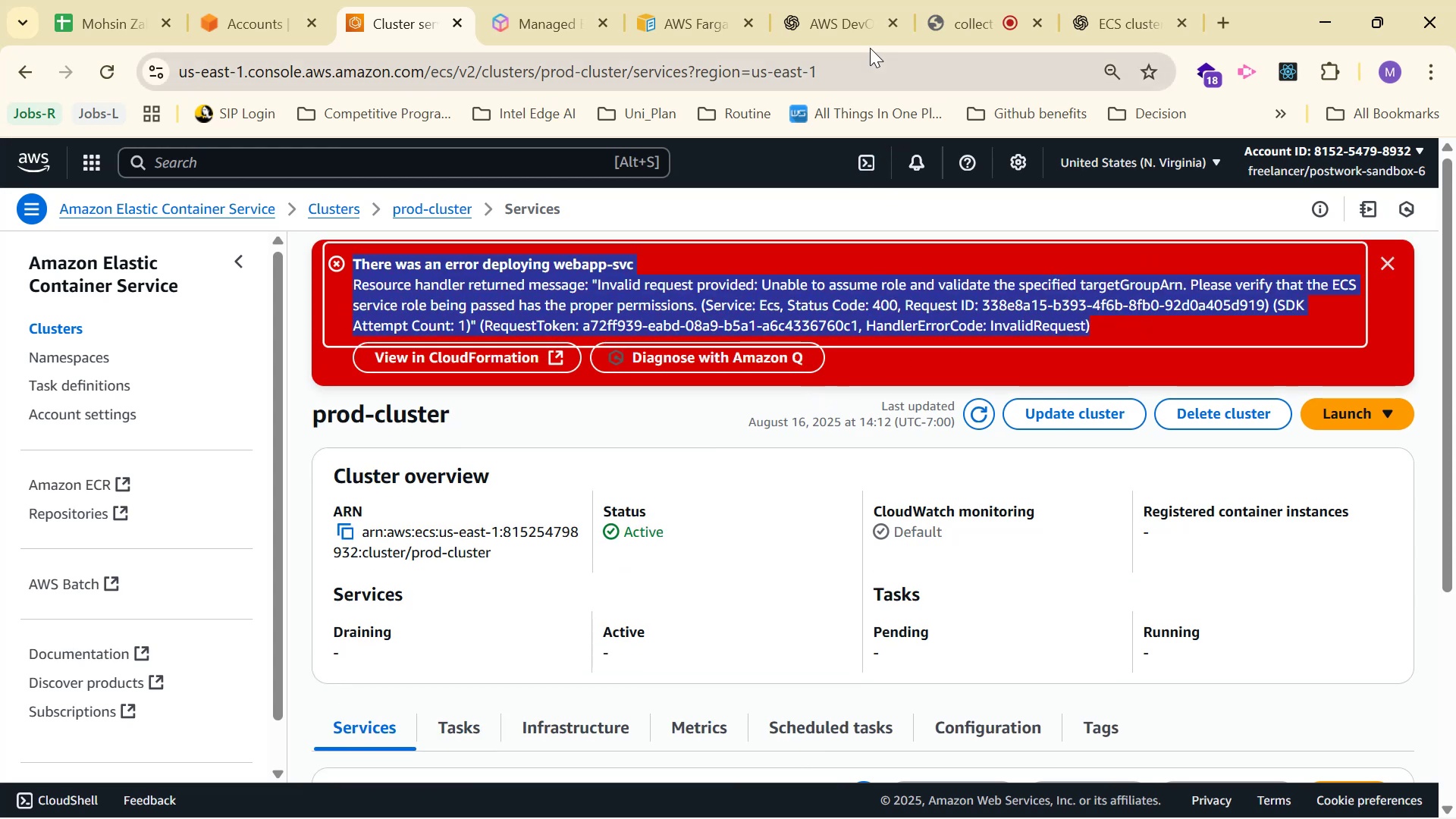 
key(Control+C)
 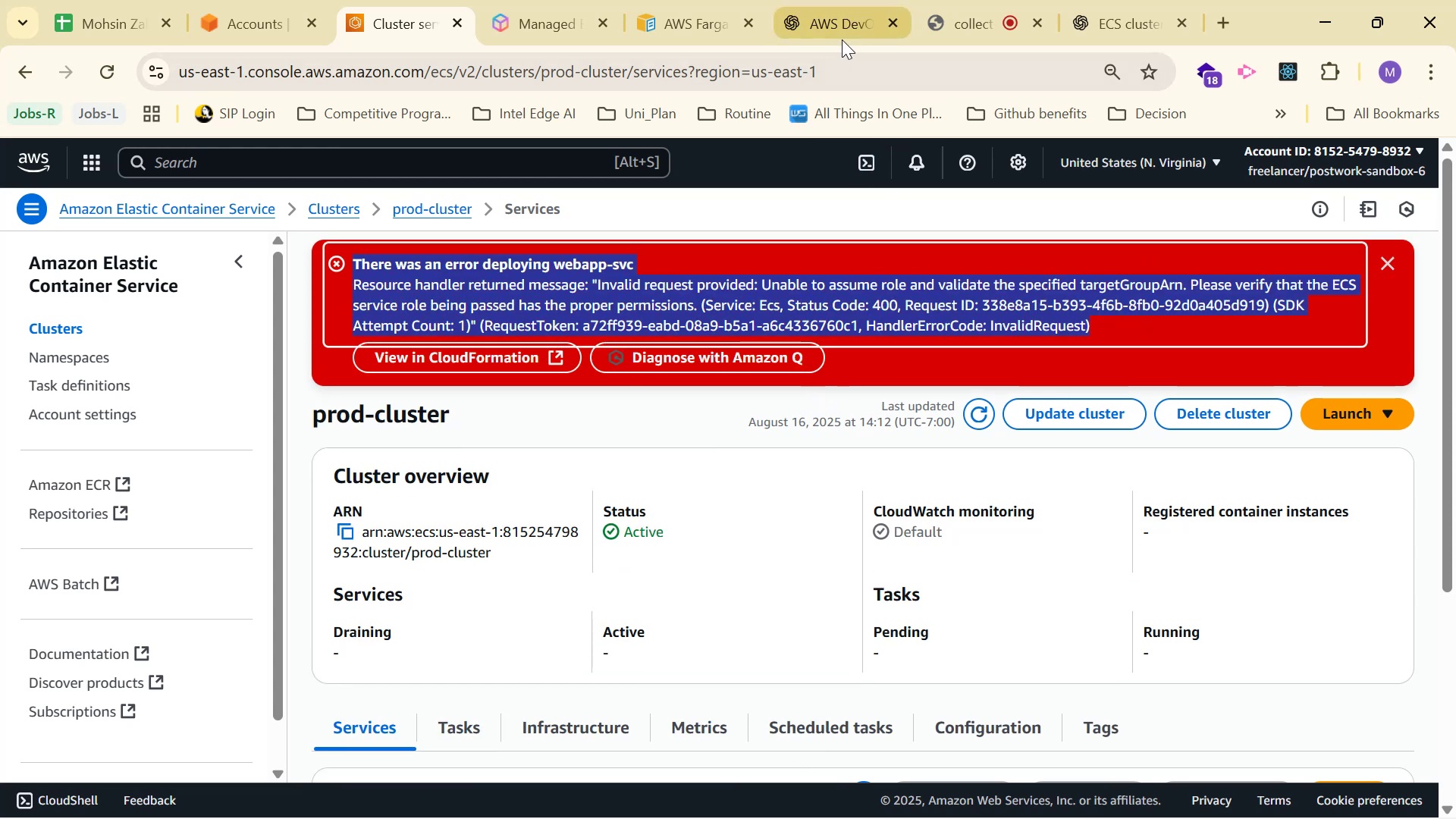 
key(Control+C)
 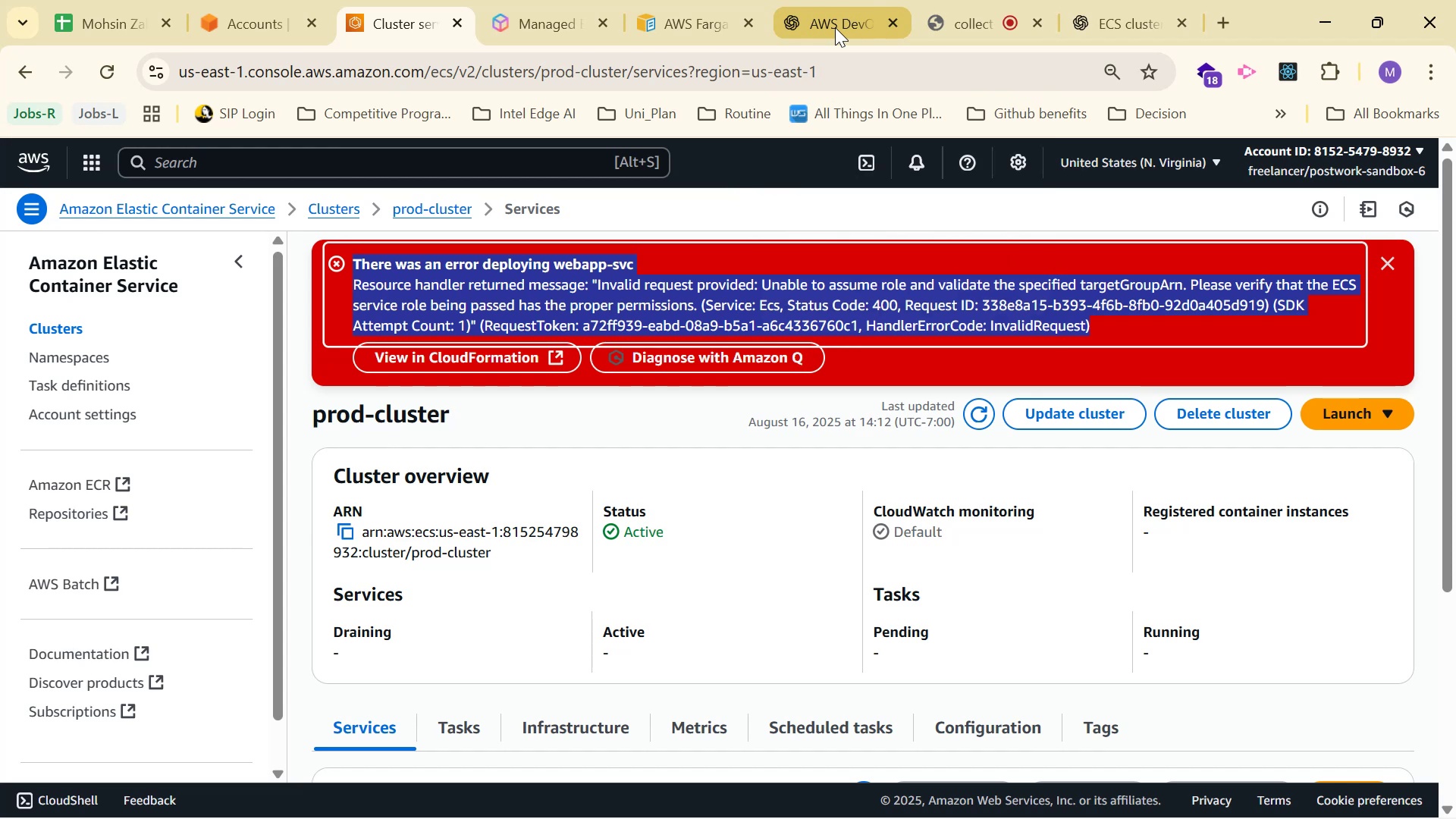 
left_click([835, 27])
 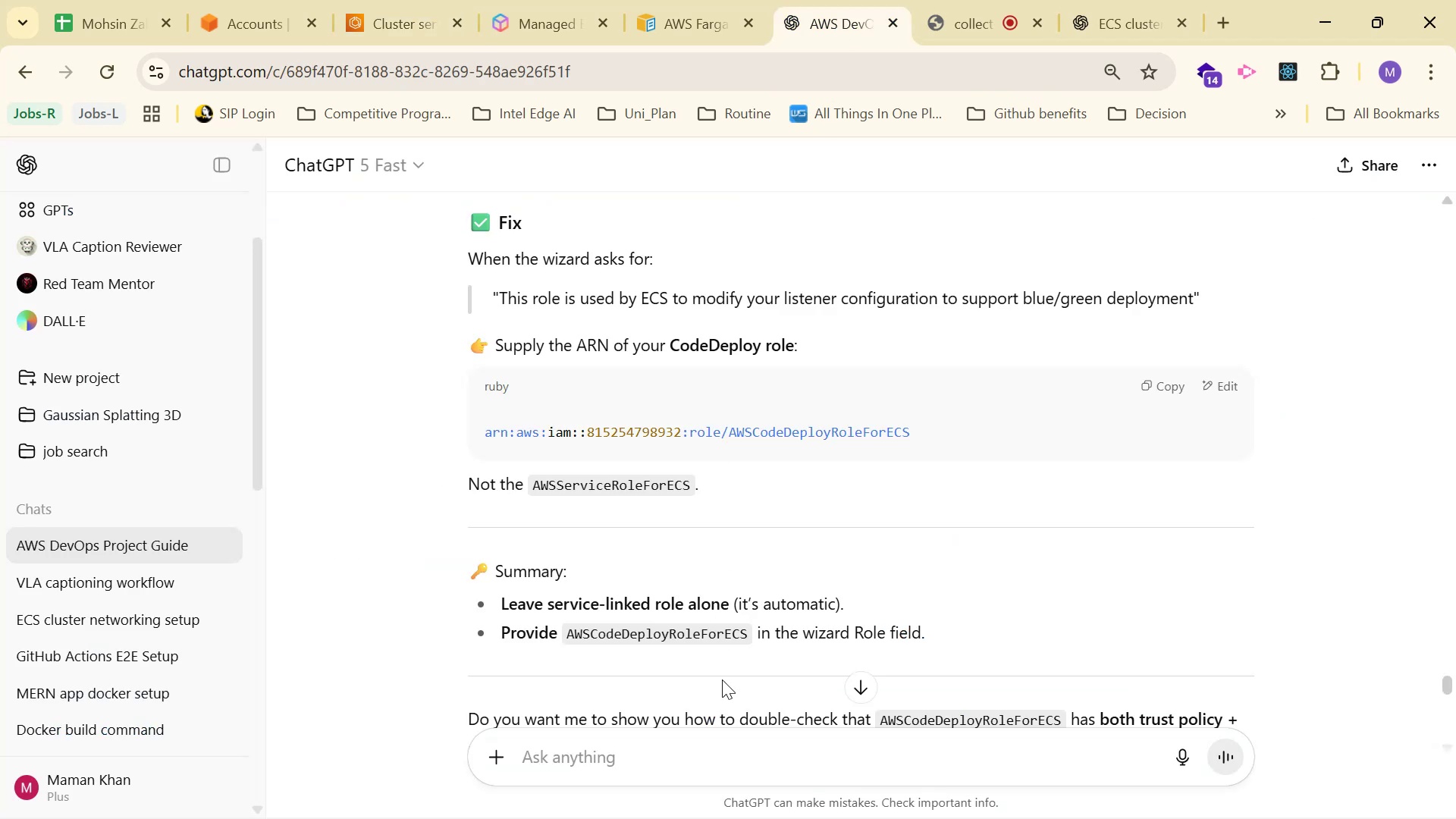 
left_click([726, 754])
 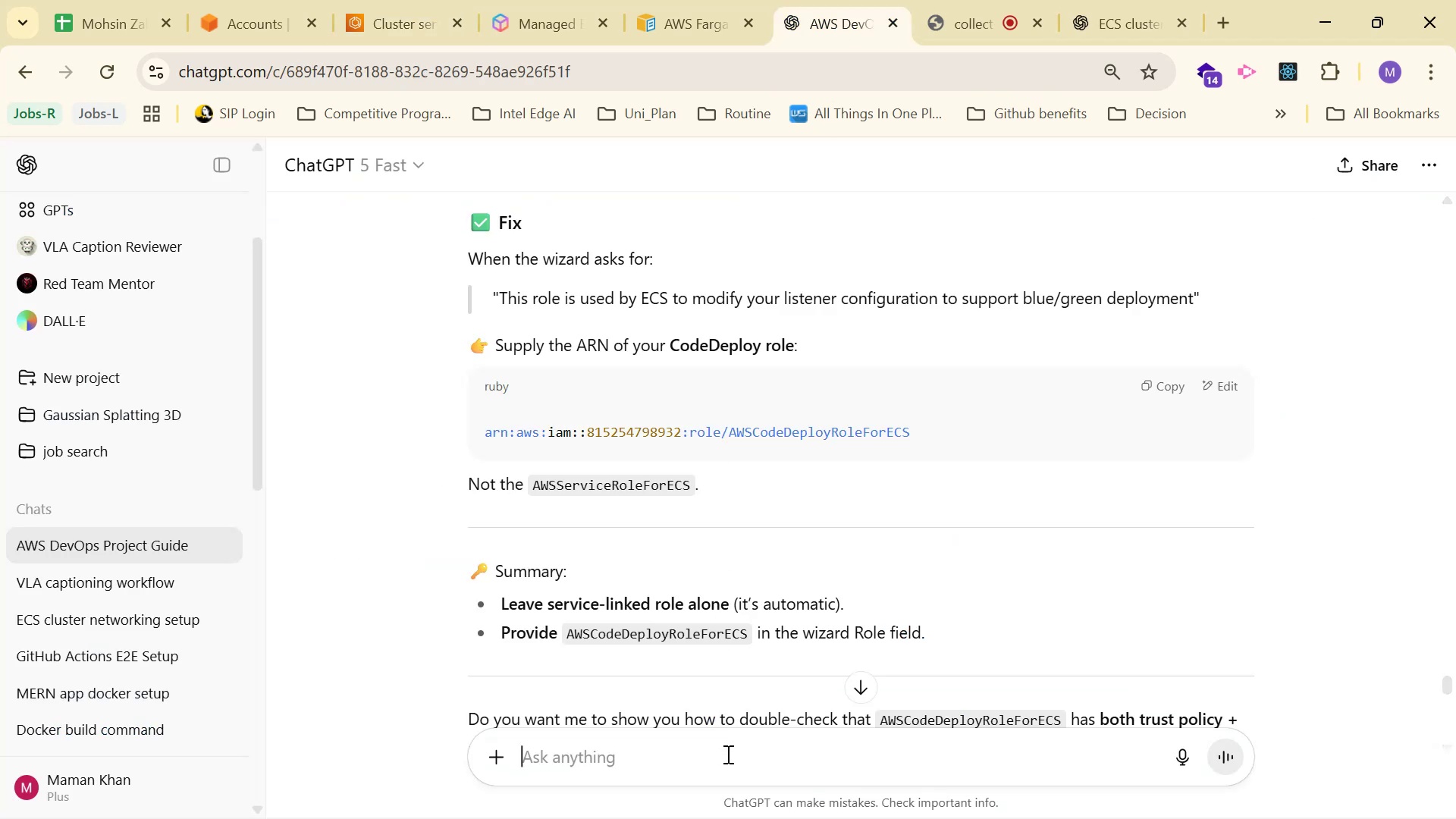 
type(still: )
 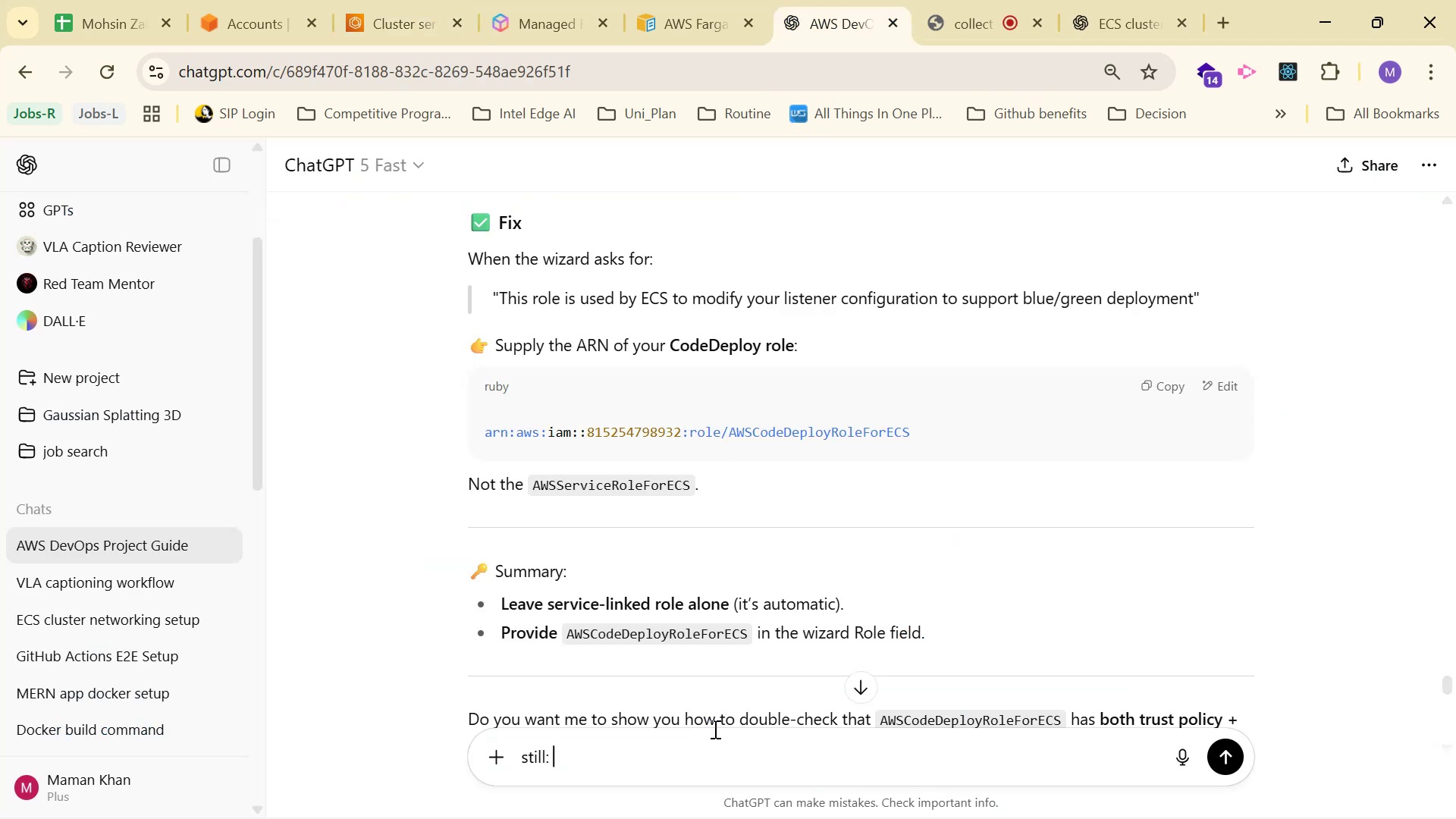 
key(Control+V)
 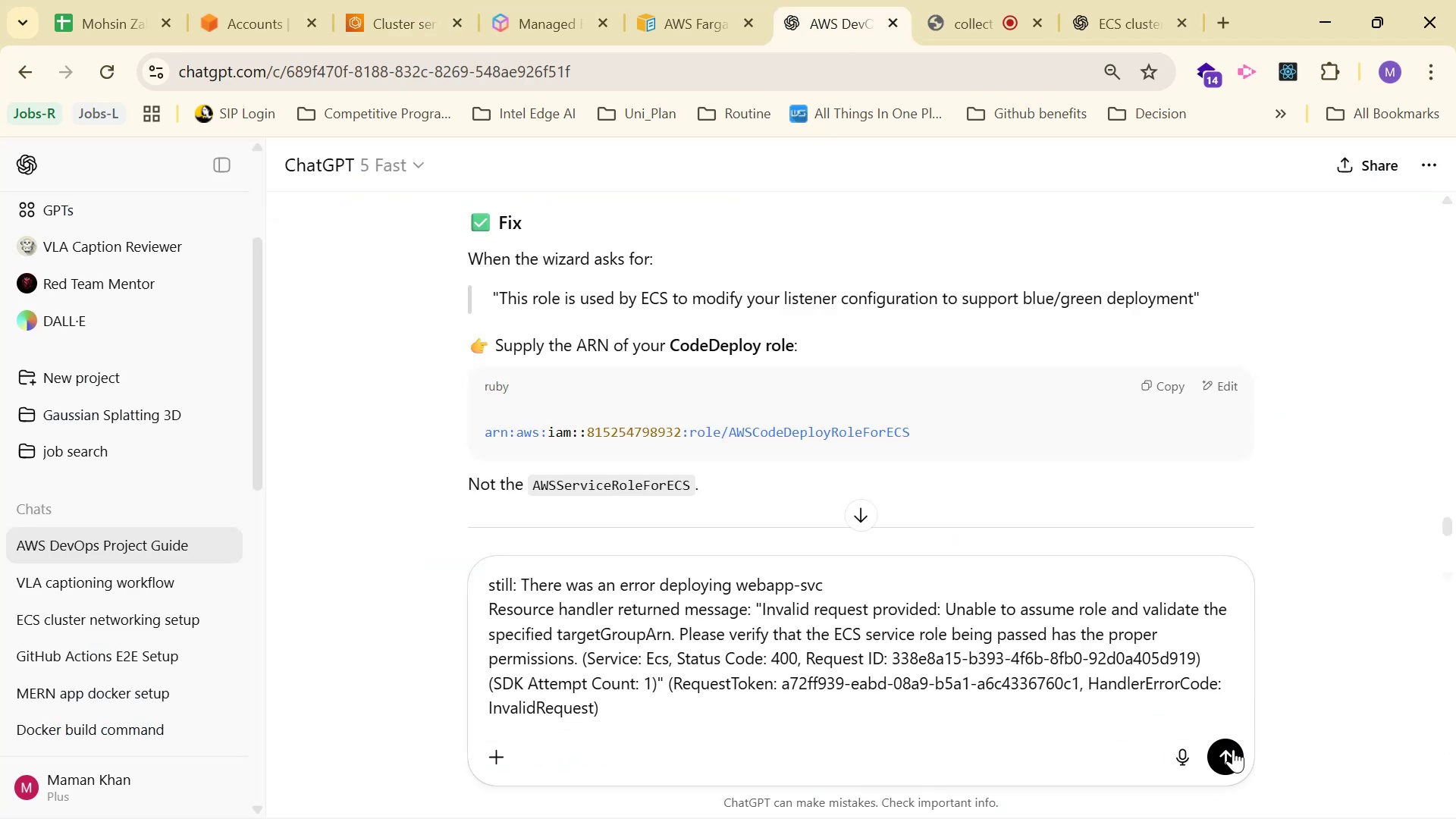 
left_click([1230, 755])
 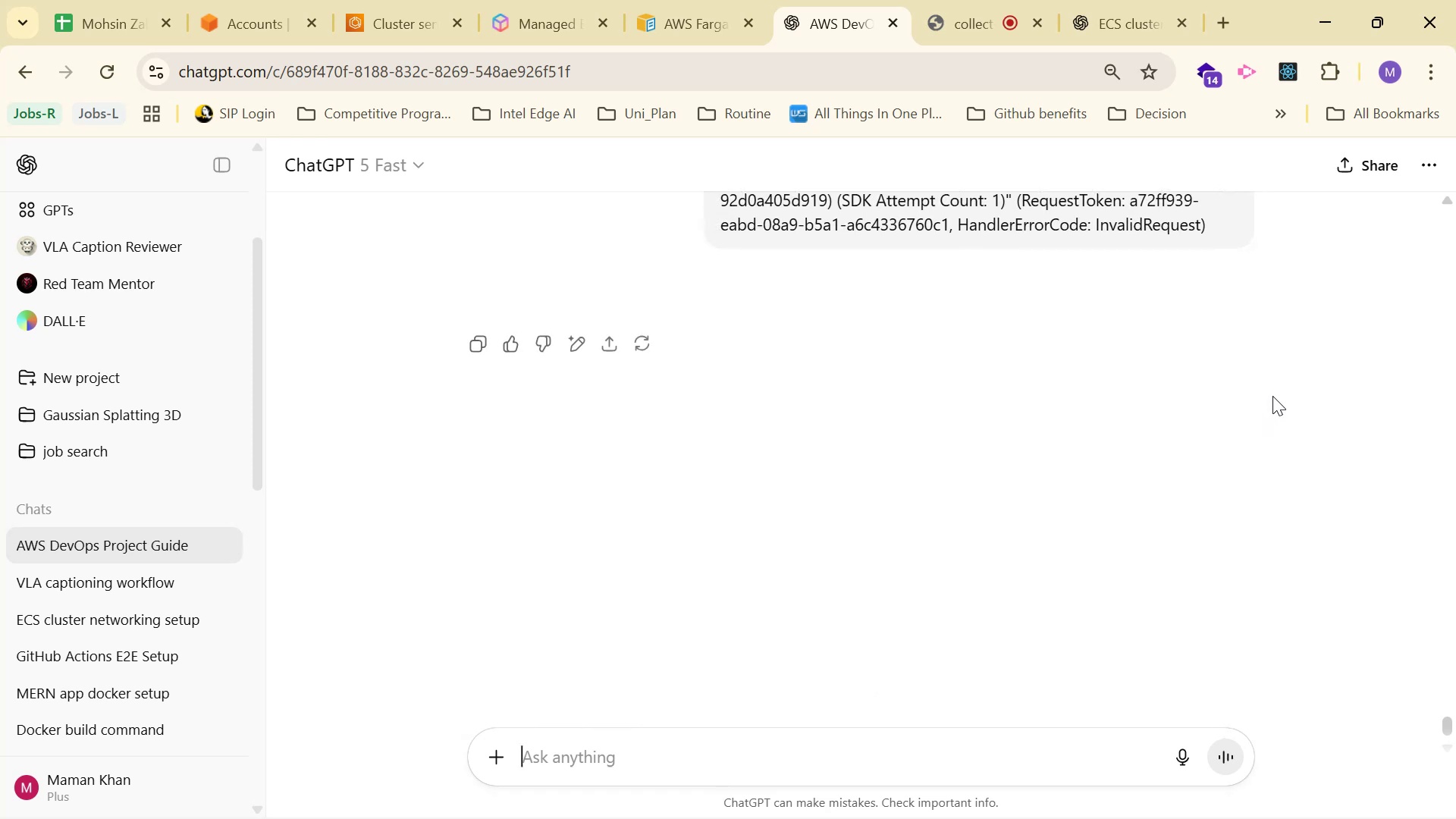 
left_click([629, 344])
 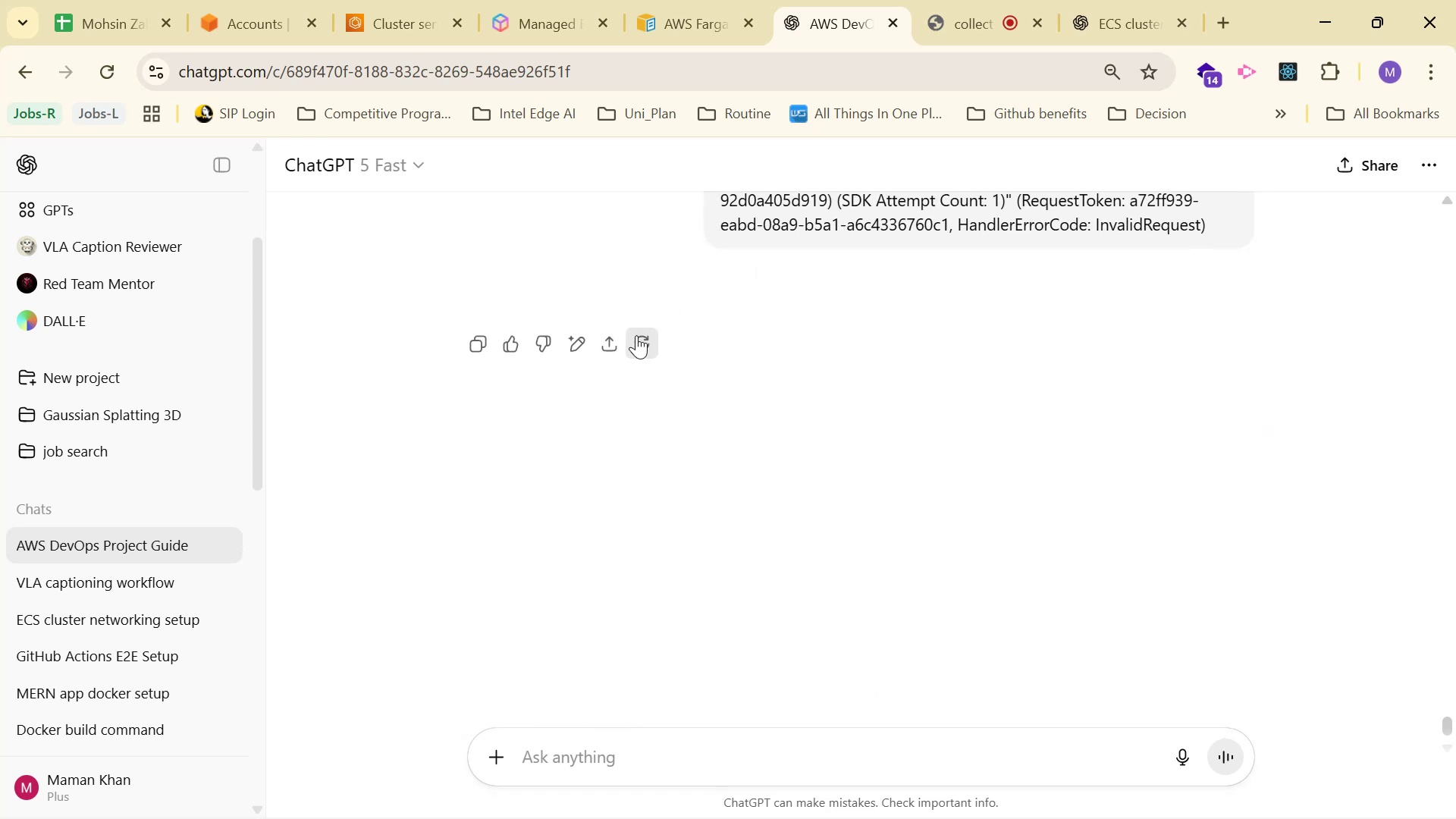 
double_click([644, 340])
 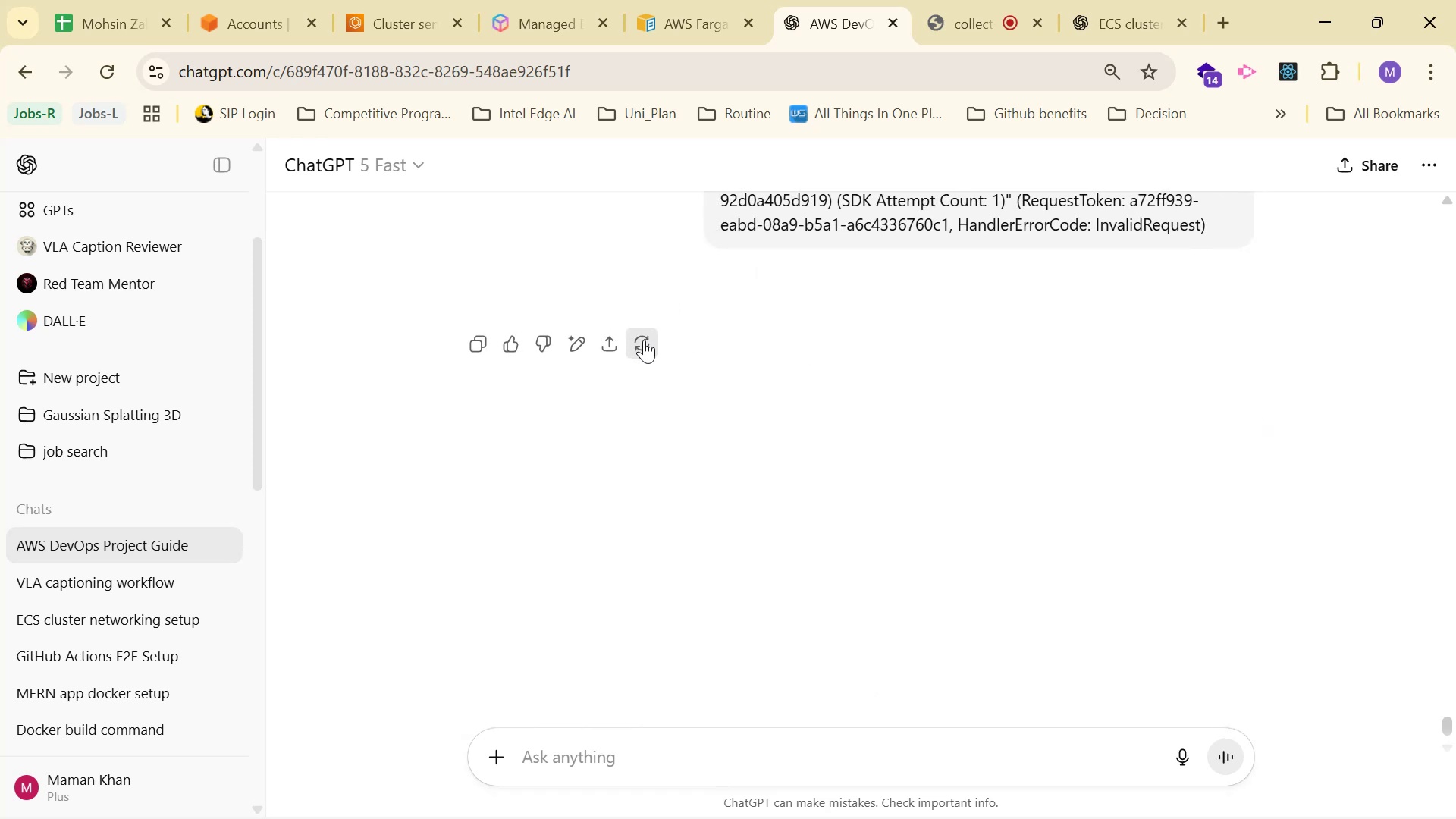 
triple_click([644, 340])
 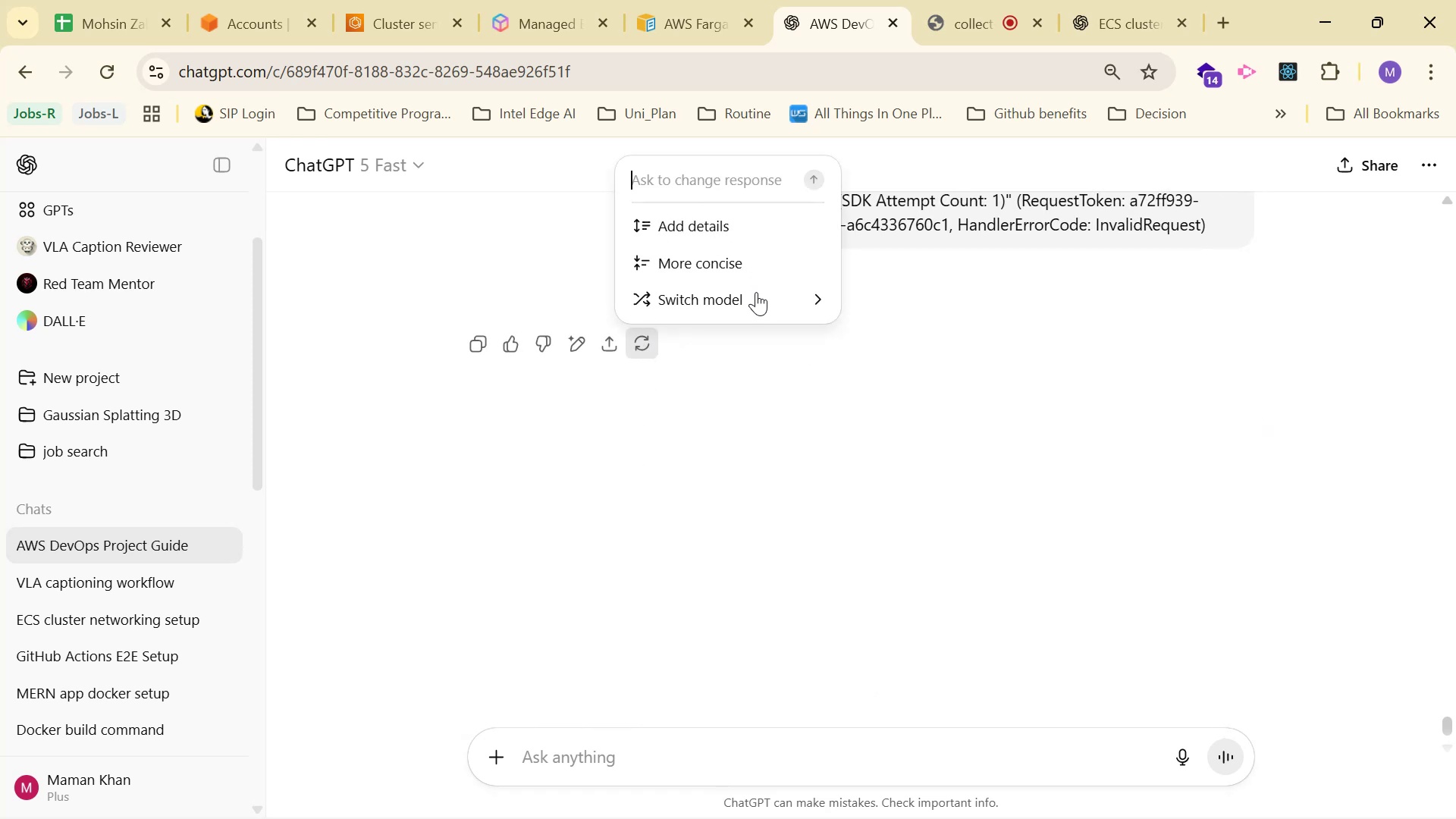 
left_click([757, 303])
 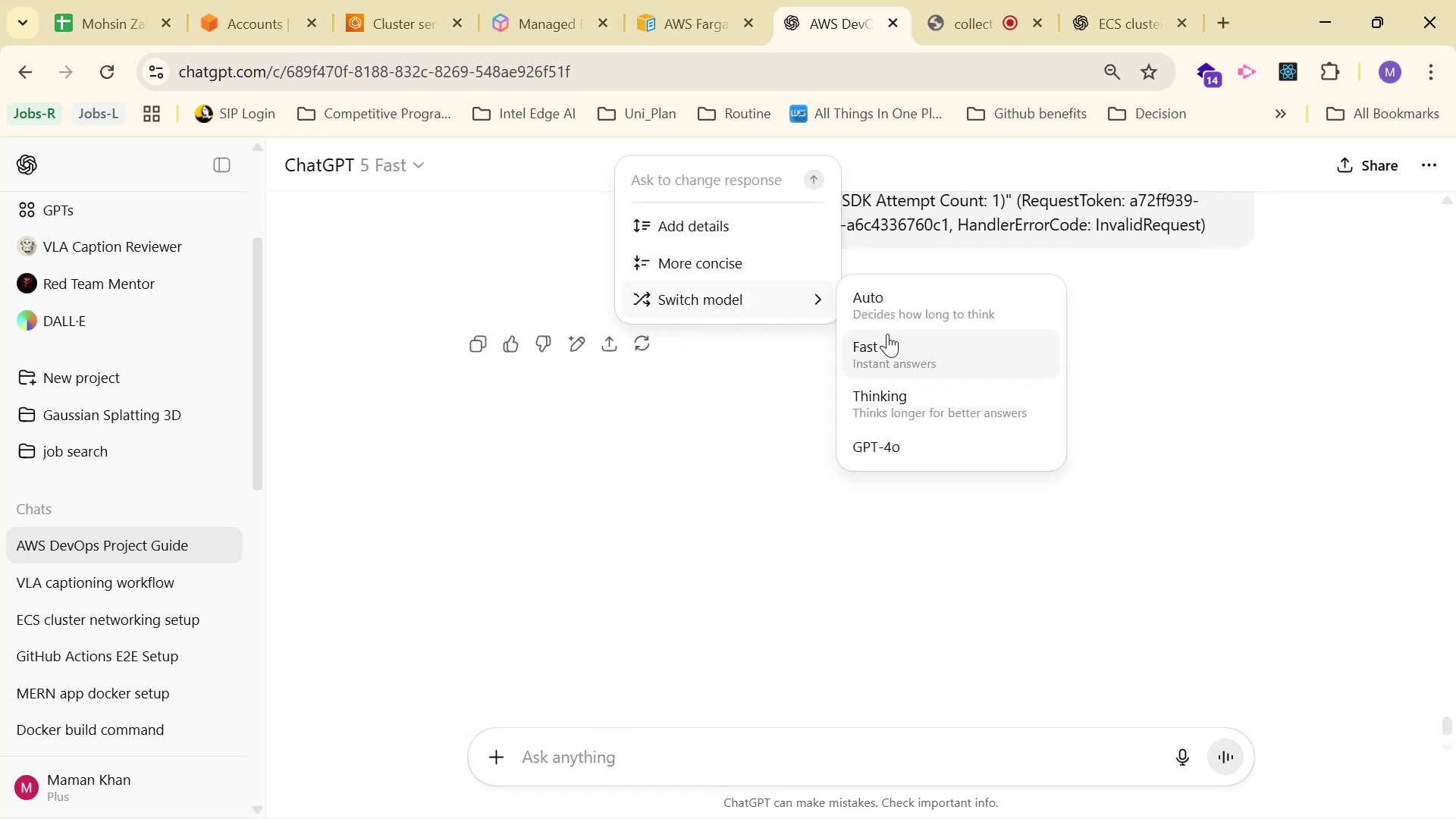 
left_click([893, 338])
 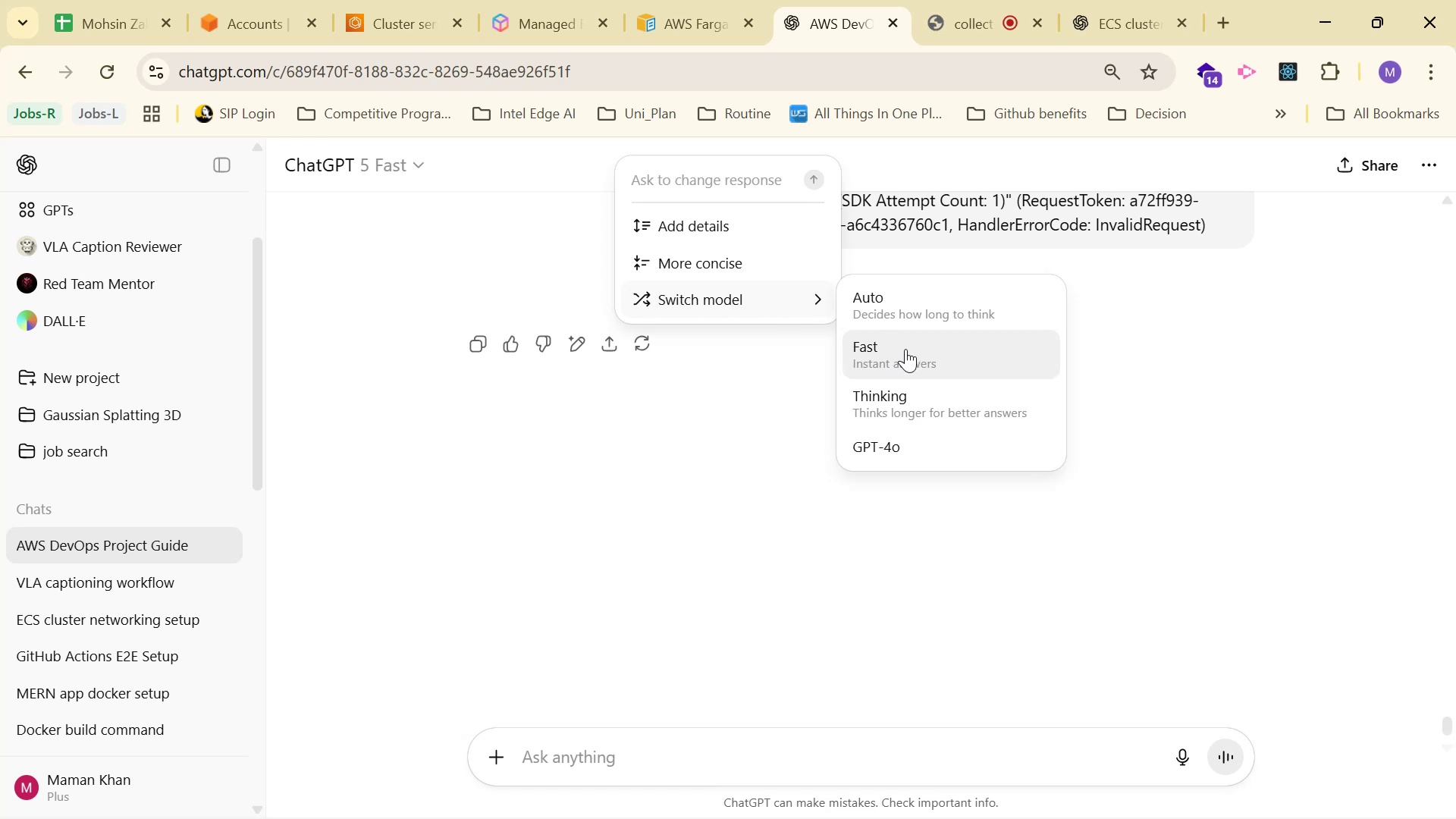 
double_click([905, 349])
 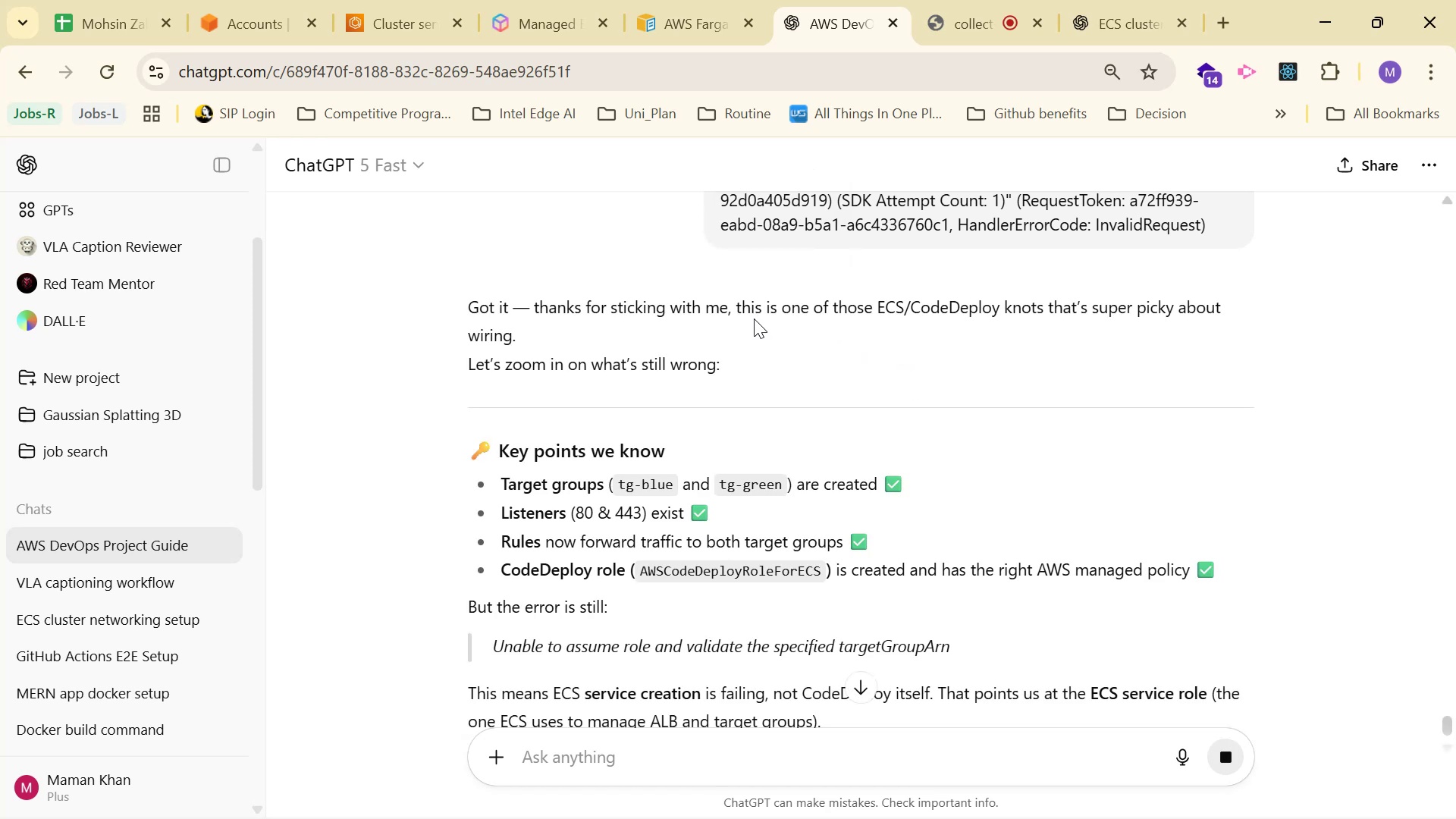 
wait(9.91)
 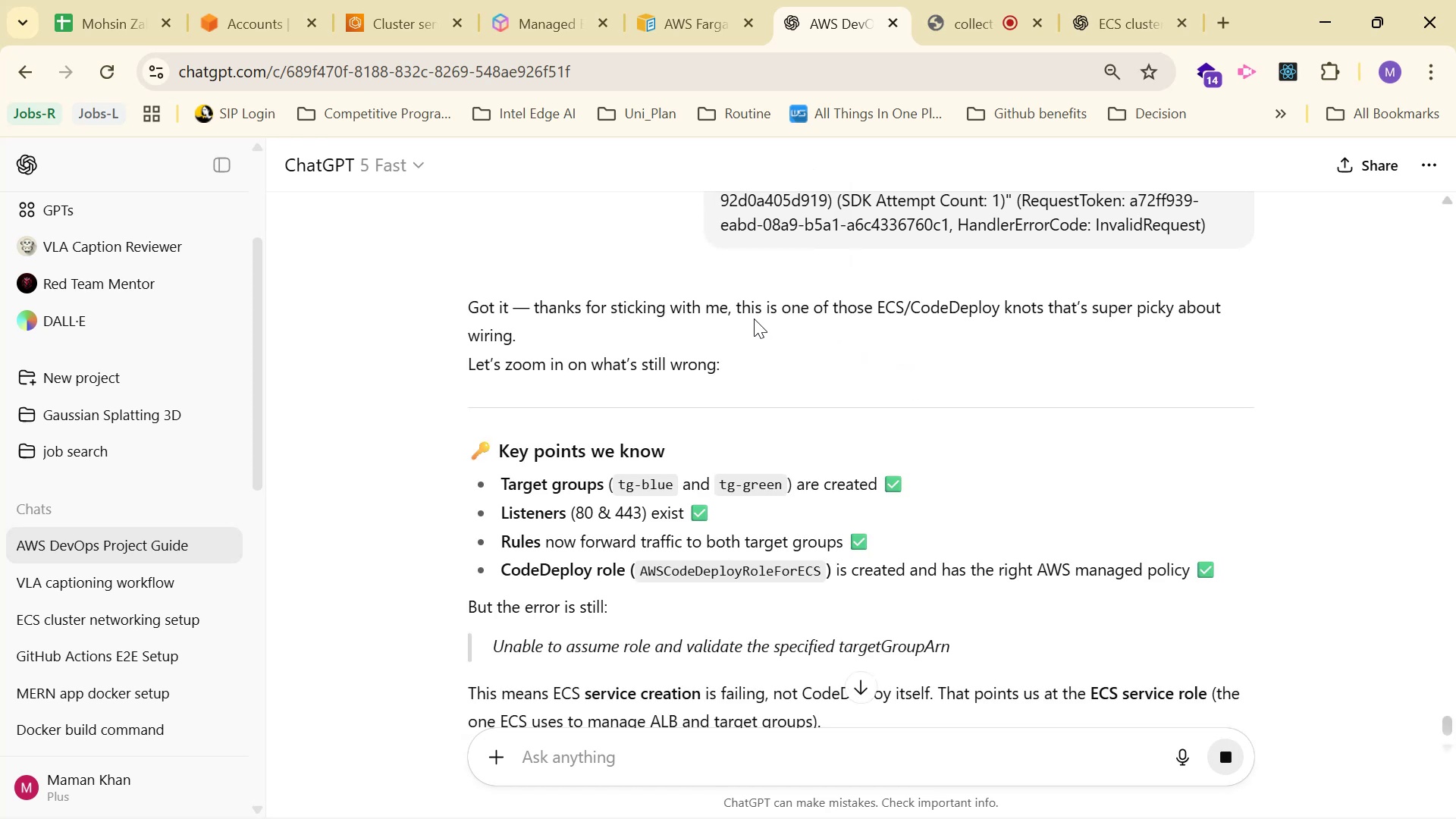 
scroll: coordinate [1231, 305], scroll_direction: down, amount: 1.0
 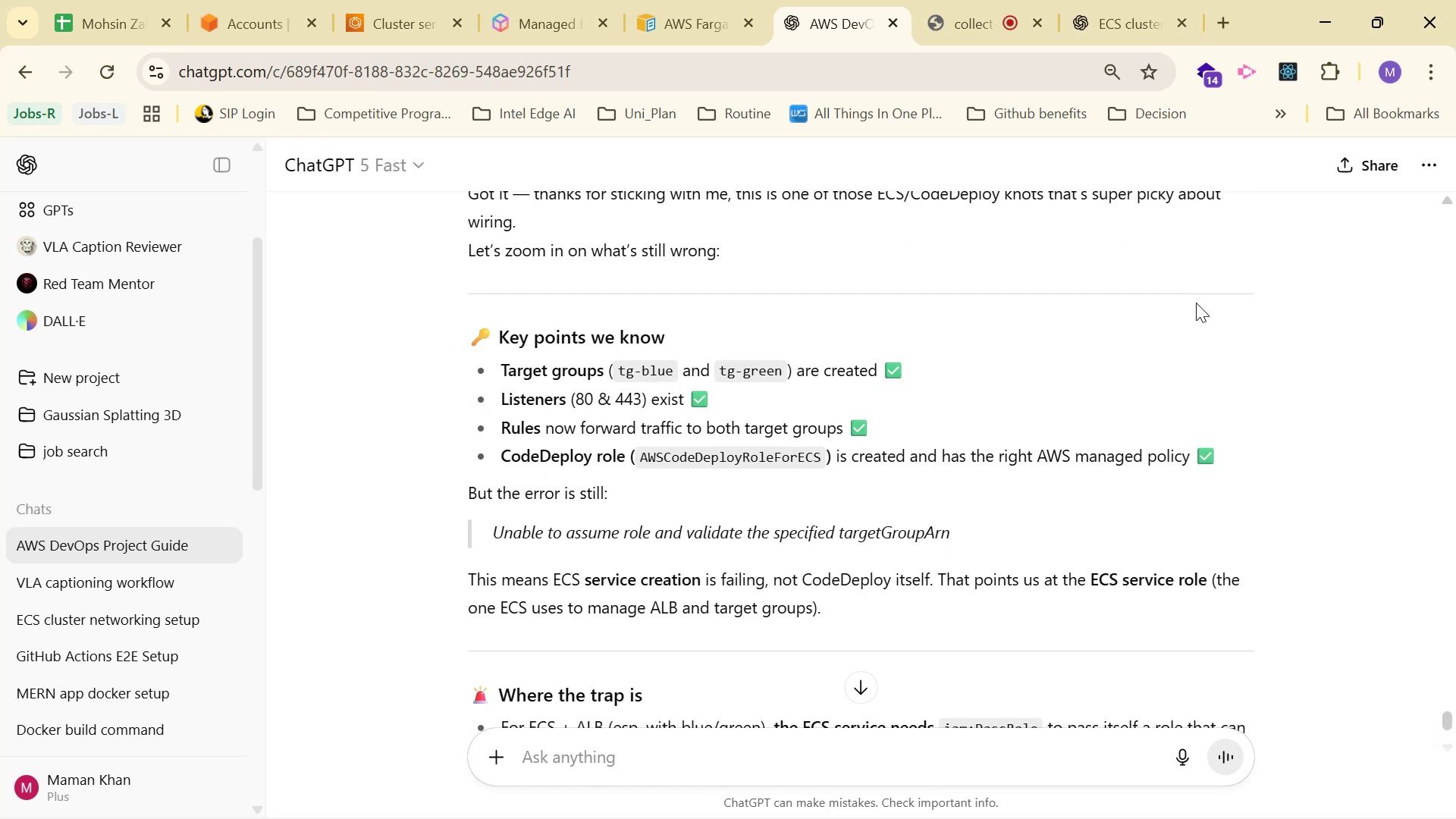 
wait(12.09)
 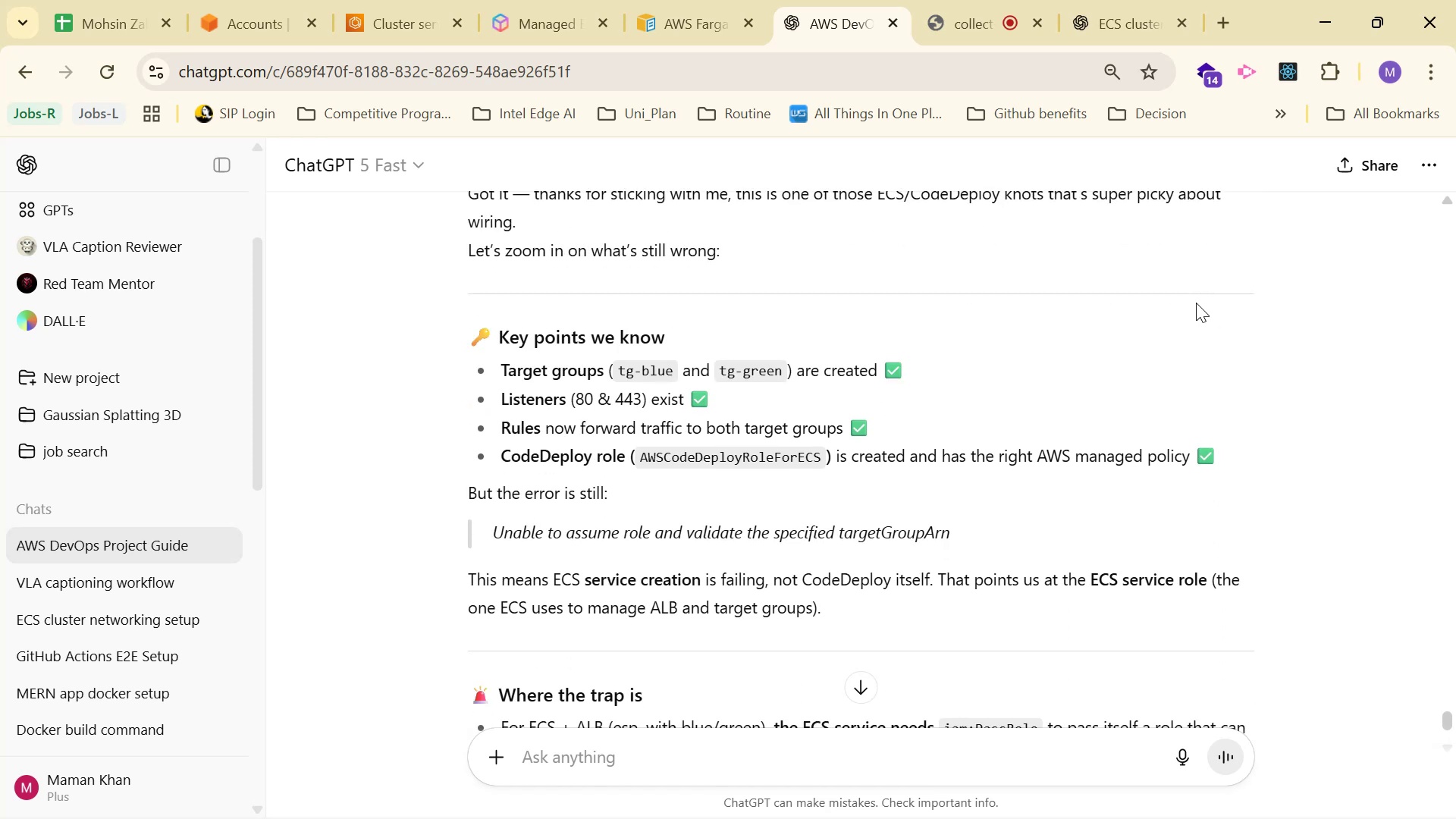 
scroll: coordinate [1191, 315], scroll_direction: down, amount: 2.0
 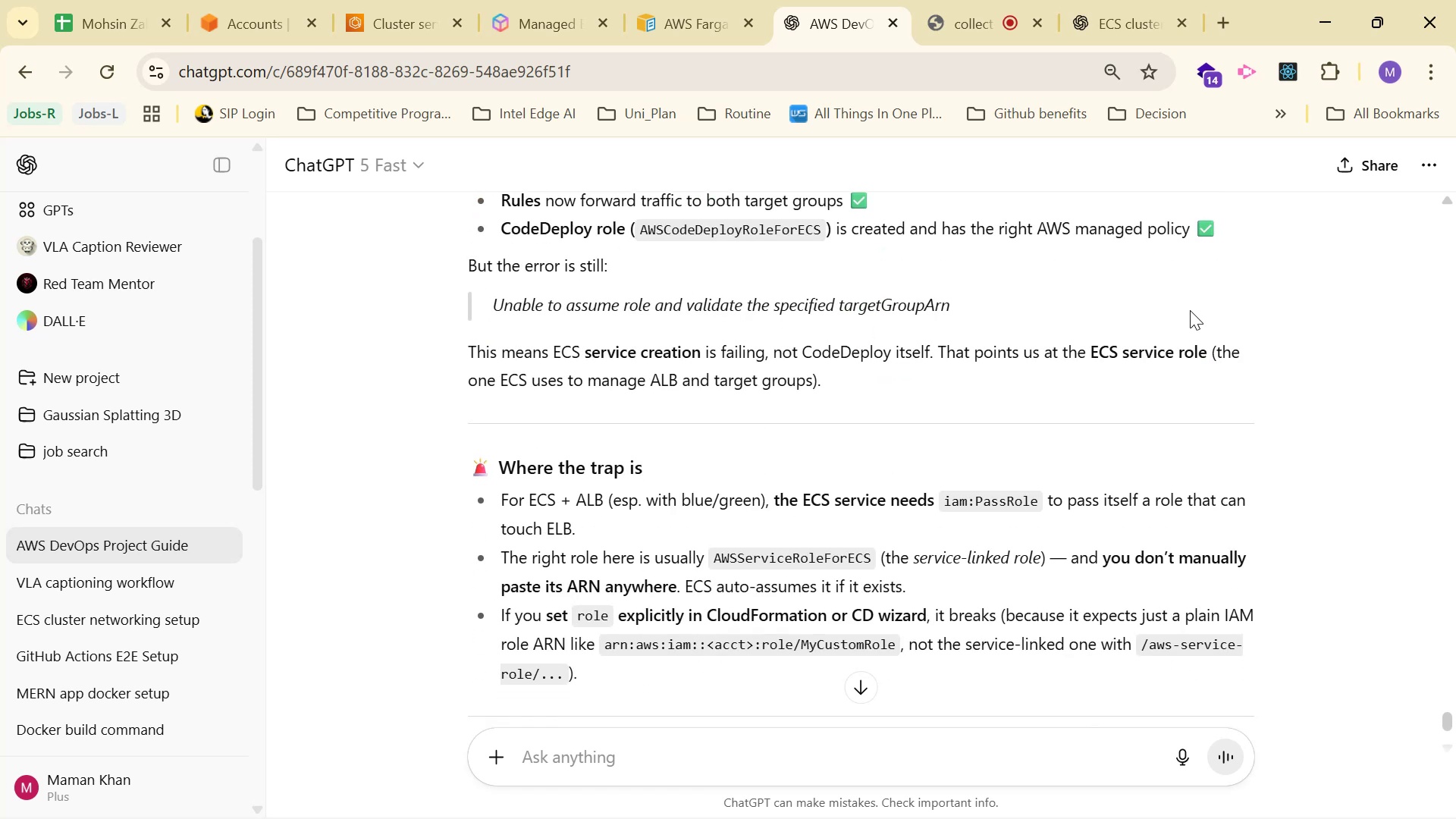 
wait(8.54)
 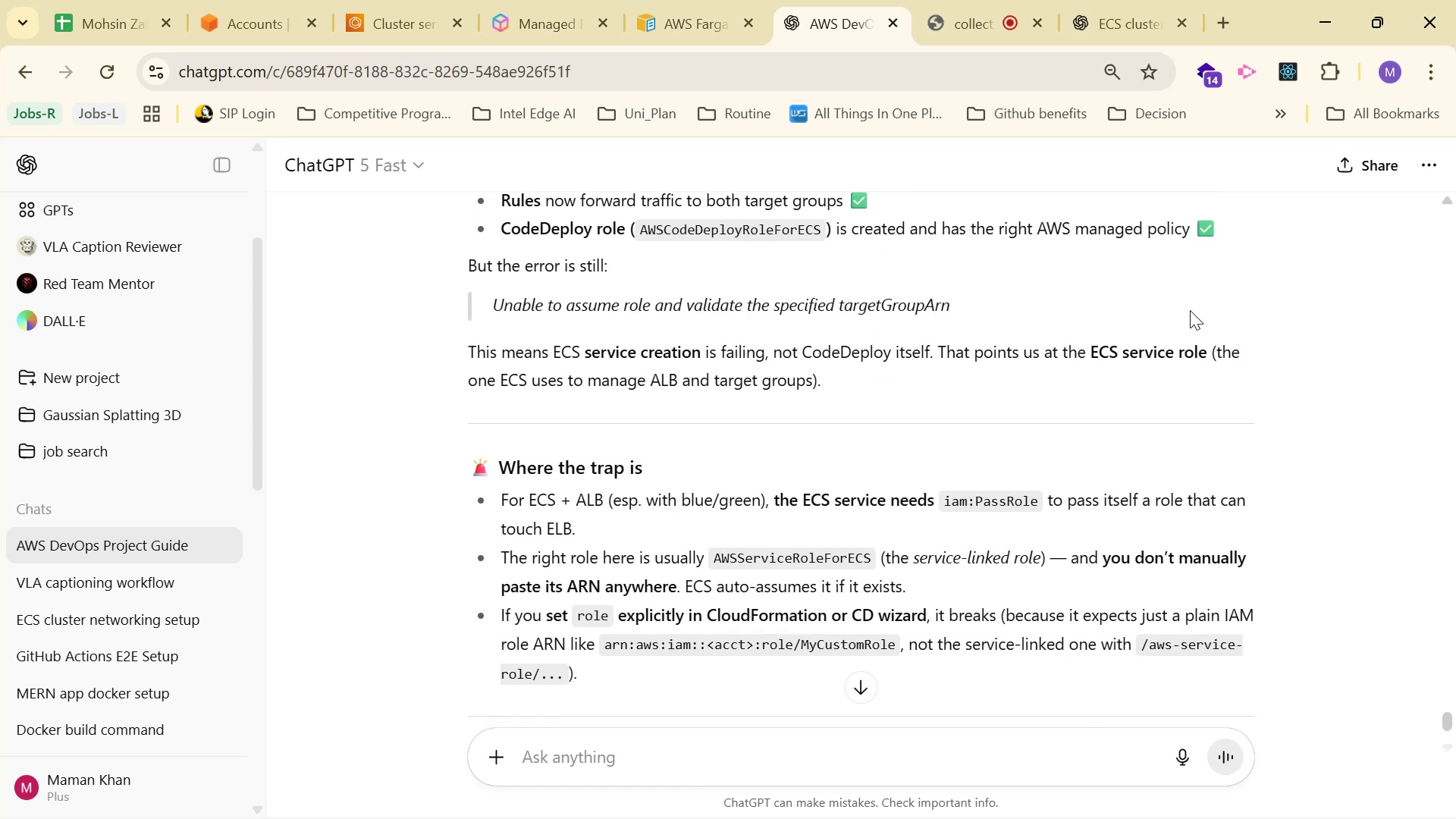 
scroll: coordinate [1184, 313], scroll_direction: down, amount: 1.0
 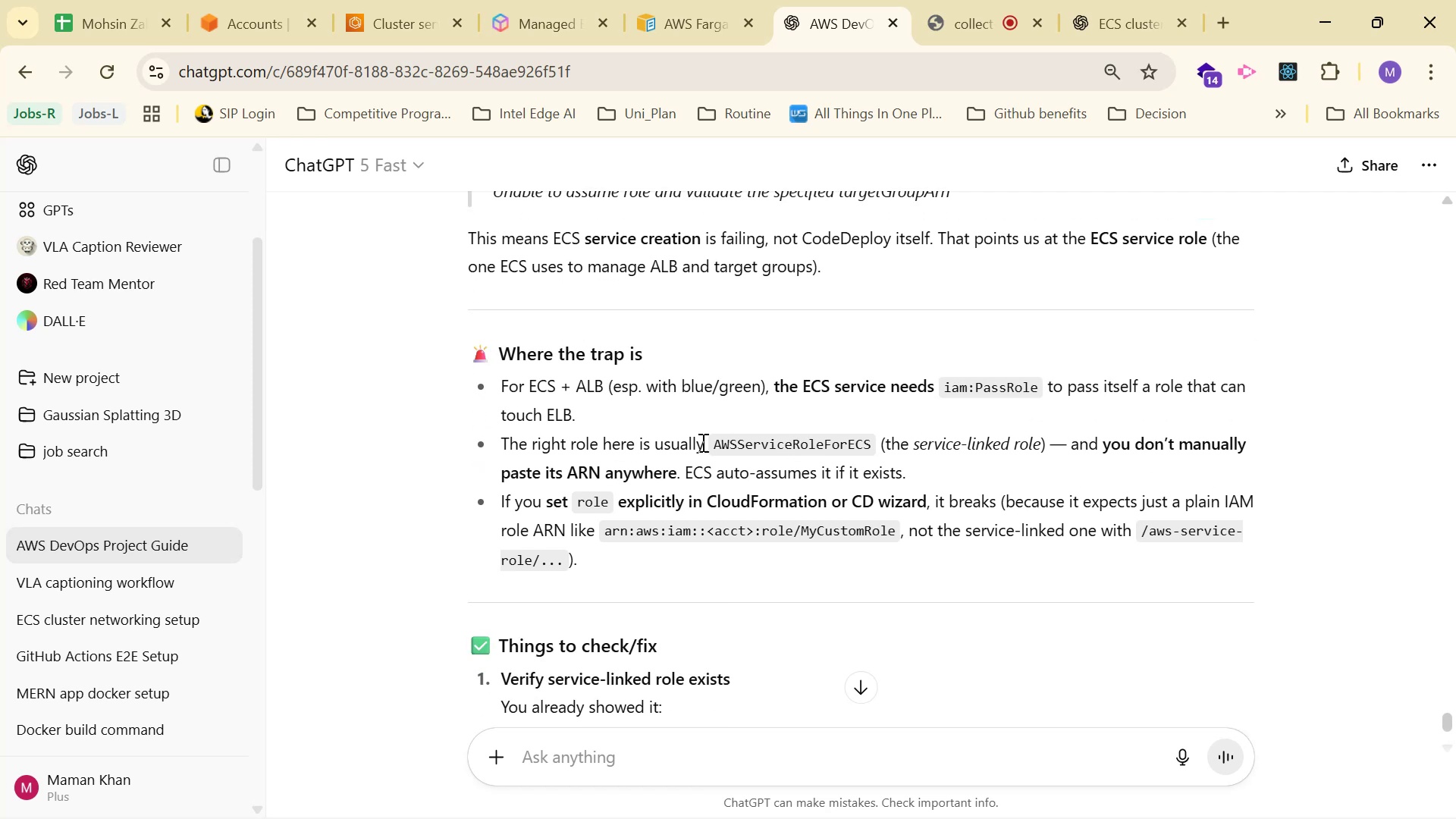 
wait(12.93)
 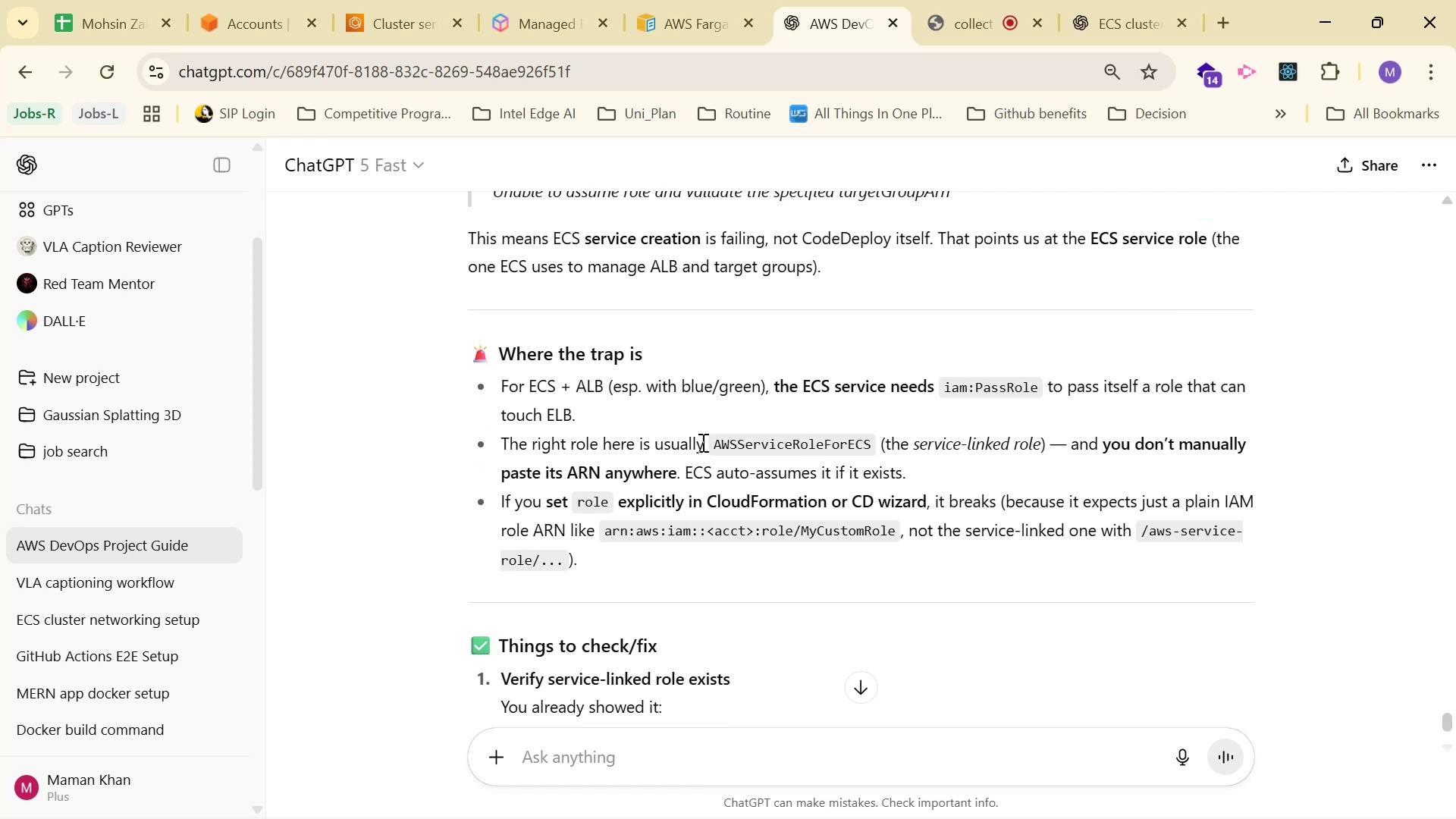 
scroll: coordinate [902, 387], scroll_direction: down, amount: 4.0
 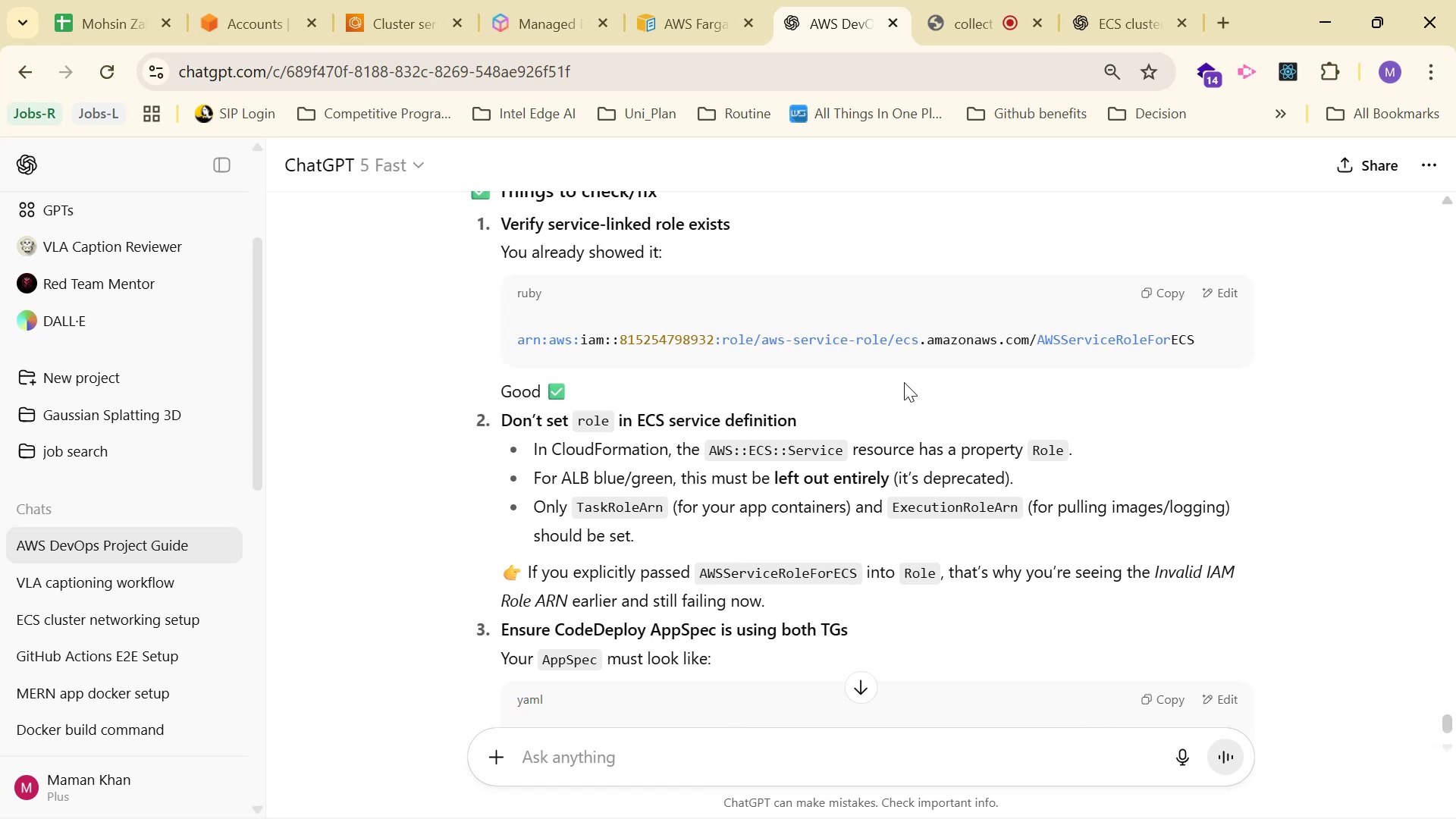 
scroll: coordinate [904, 381], scroll_direction: up, amount: 1.0
 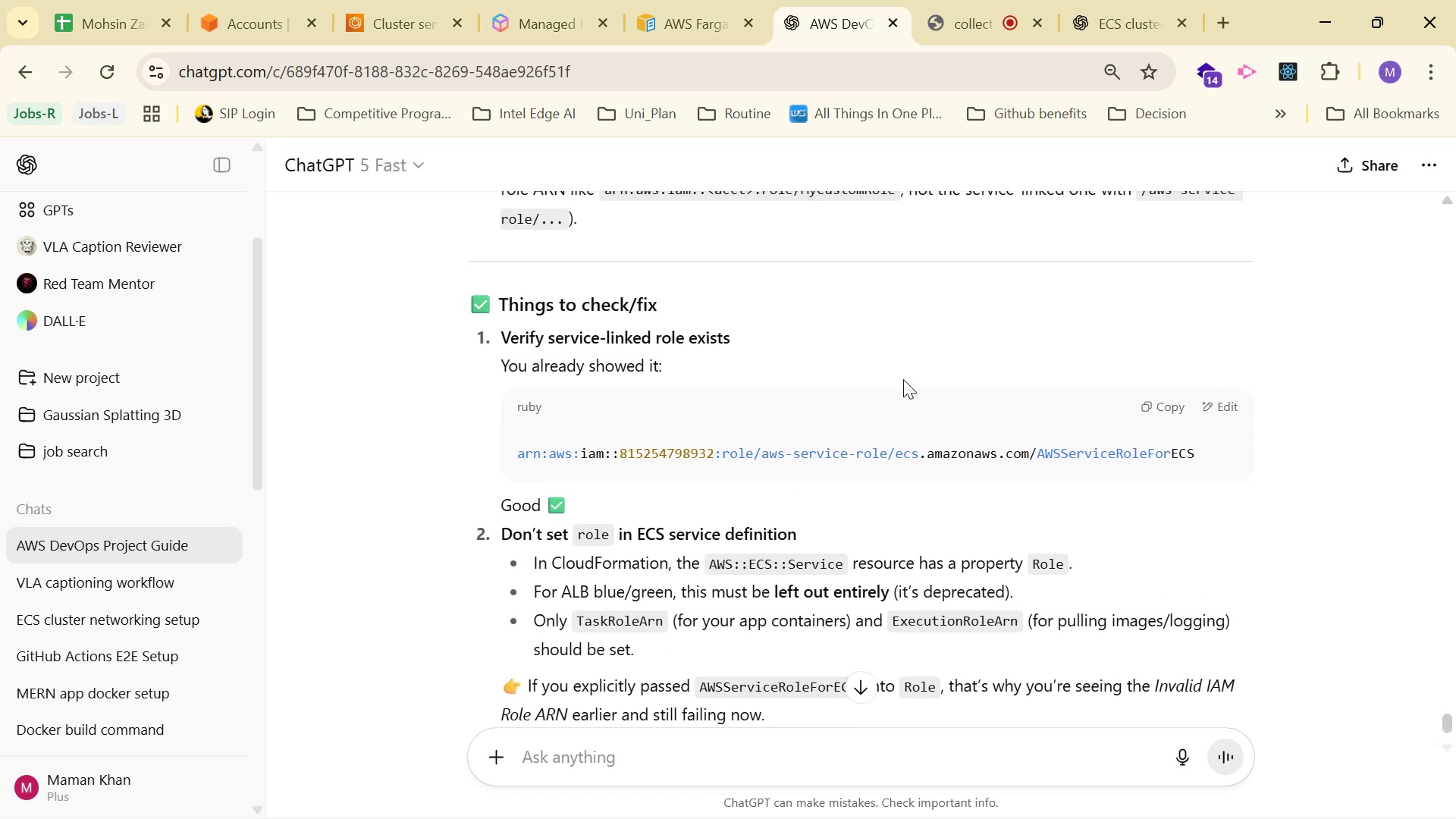 
scroll: coordinate [896, 388], scroll_direction: down, amount: 2.0
 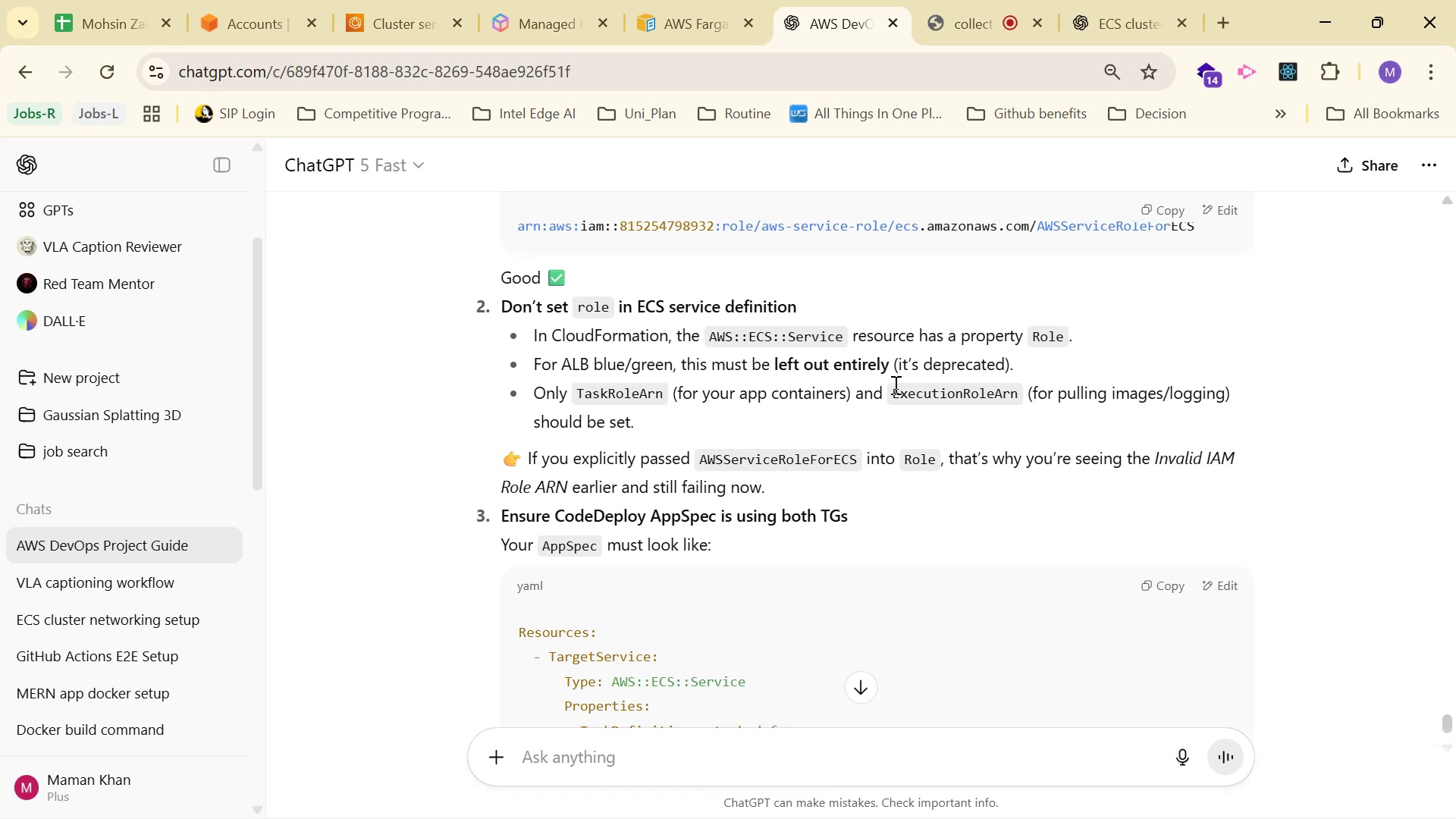 
wait(9.64)
 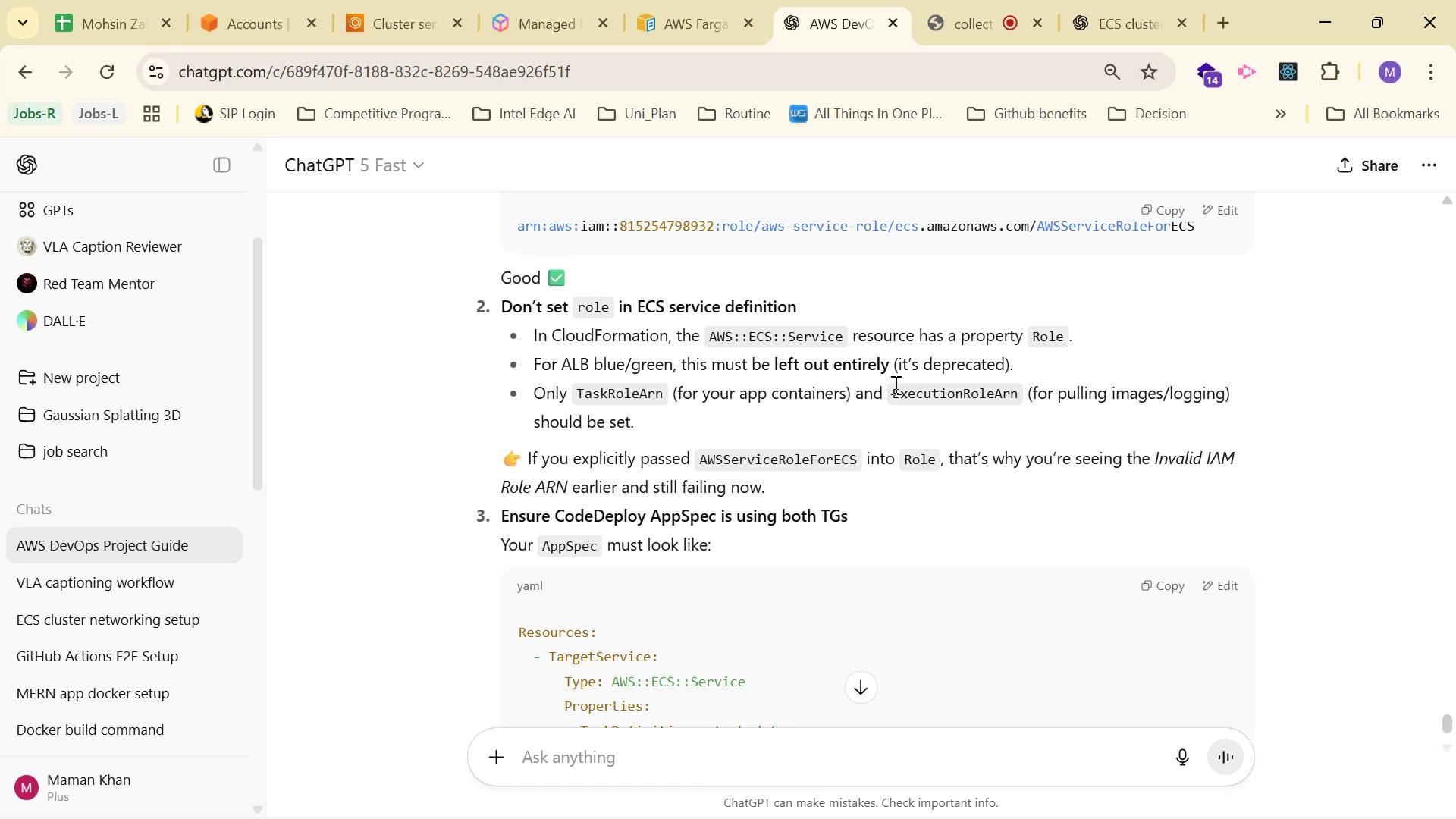 
scroll: coordinate [1167, 463], scroll_direction: down, amount: 1.0
 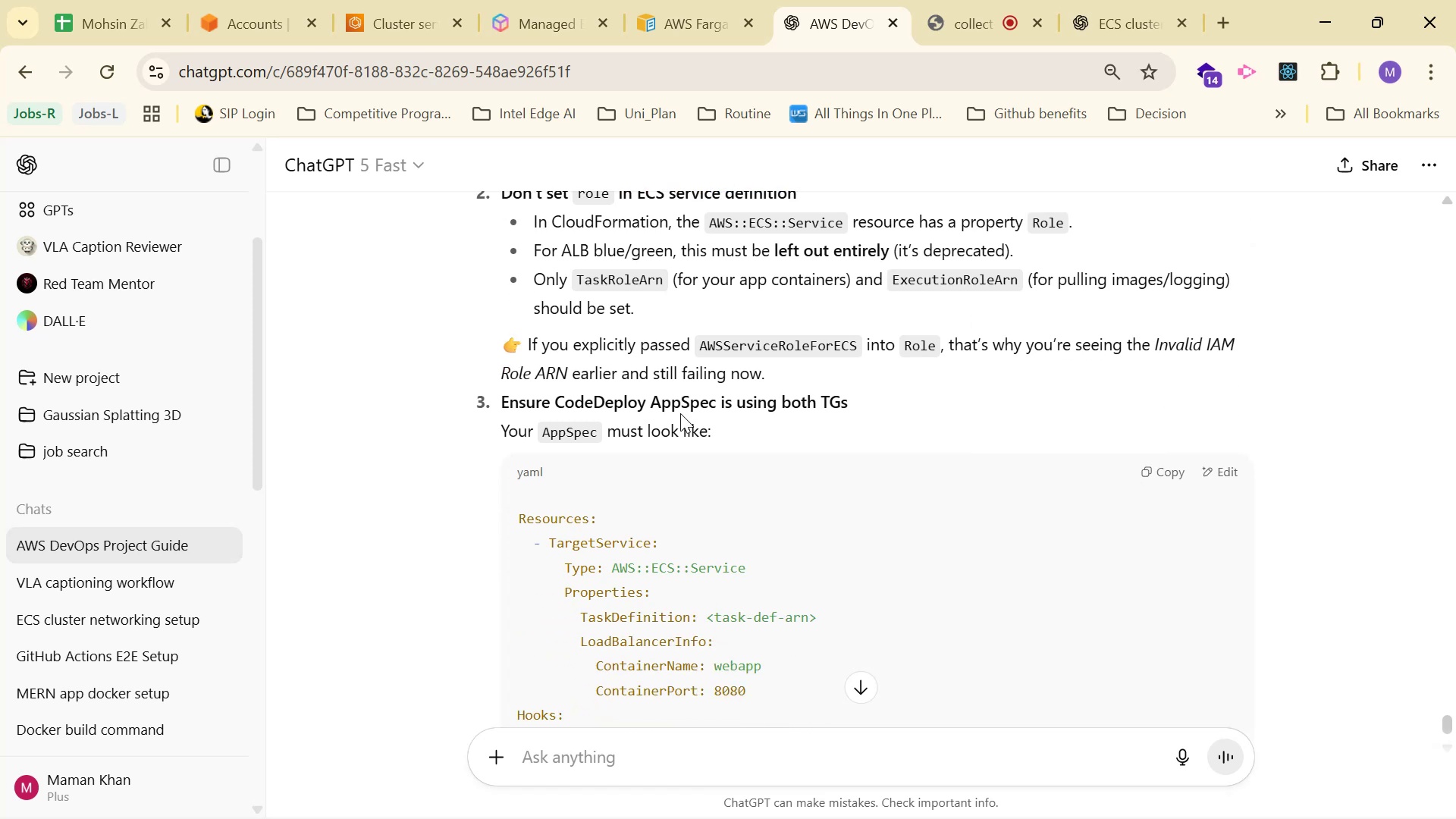 
left_click_drag(start_coordinate=[810, 384], to_coordinate=[1022, 624])
 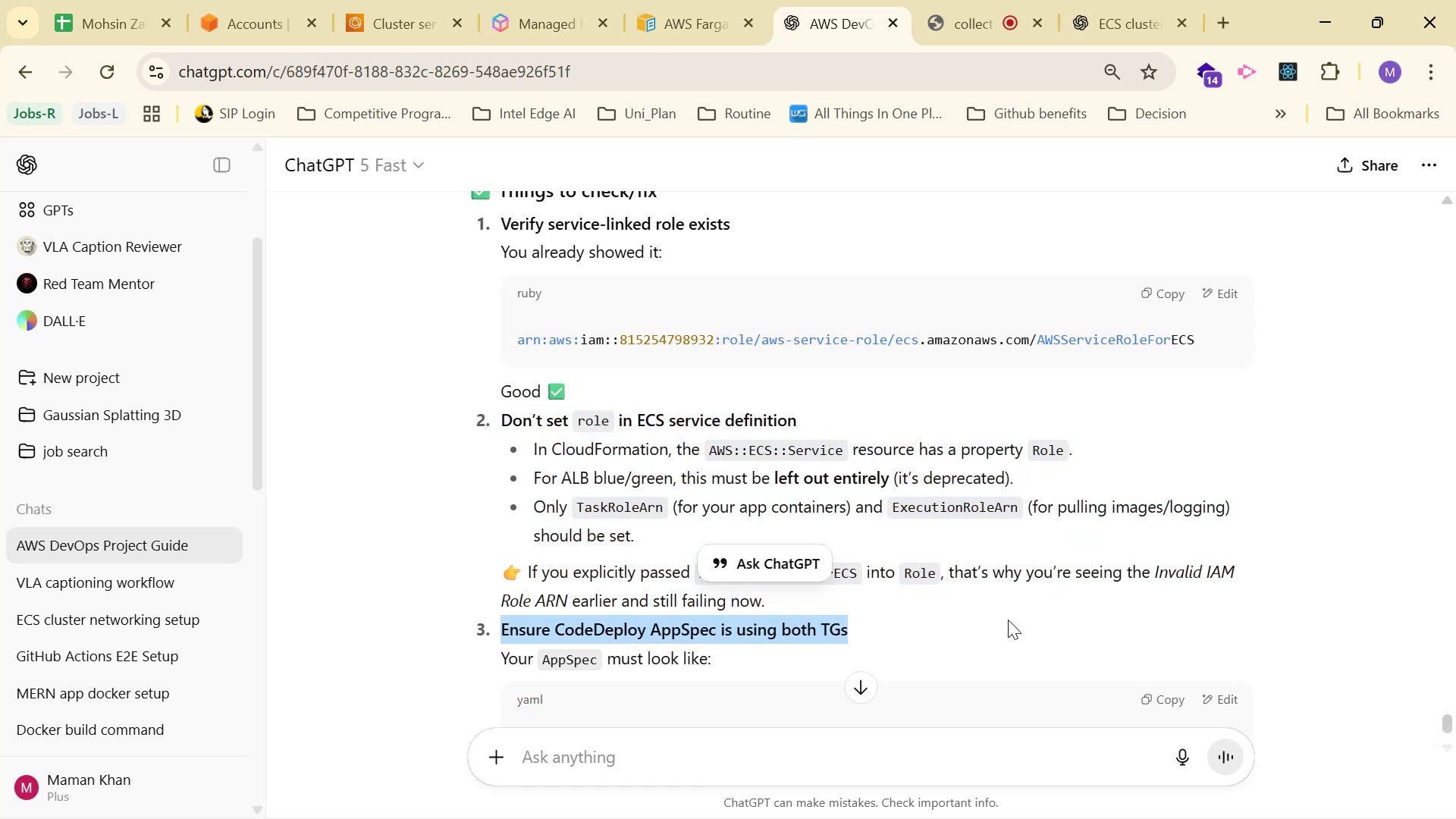 
scroll: coordinate [541, 378], scroll_direction: up, amount: 2.0
 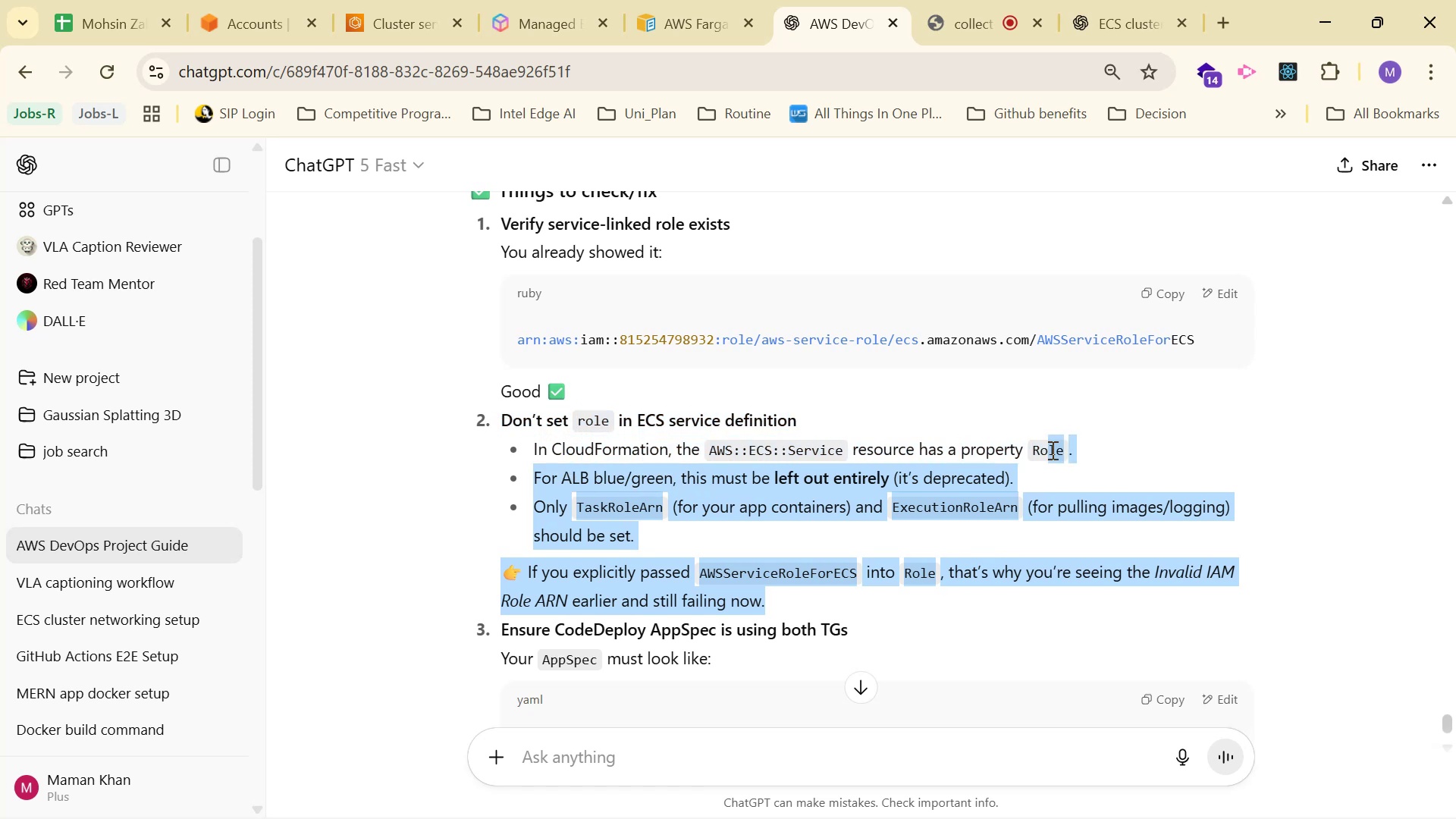 
left_click([1008, 620])
 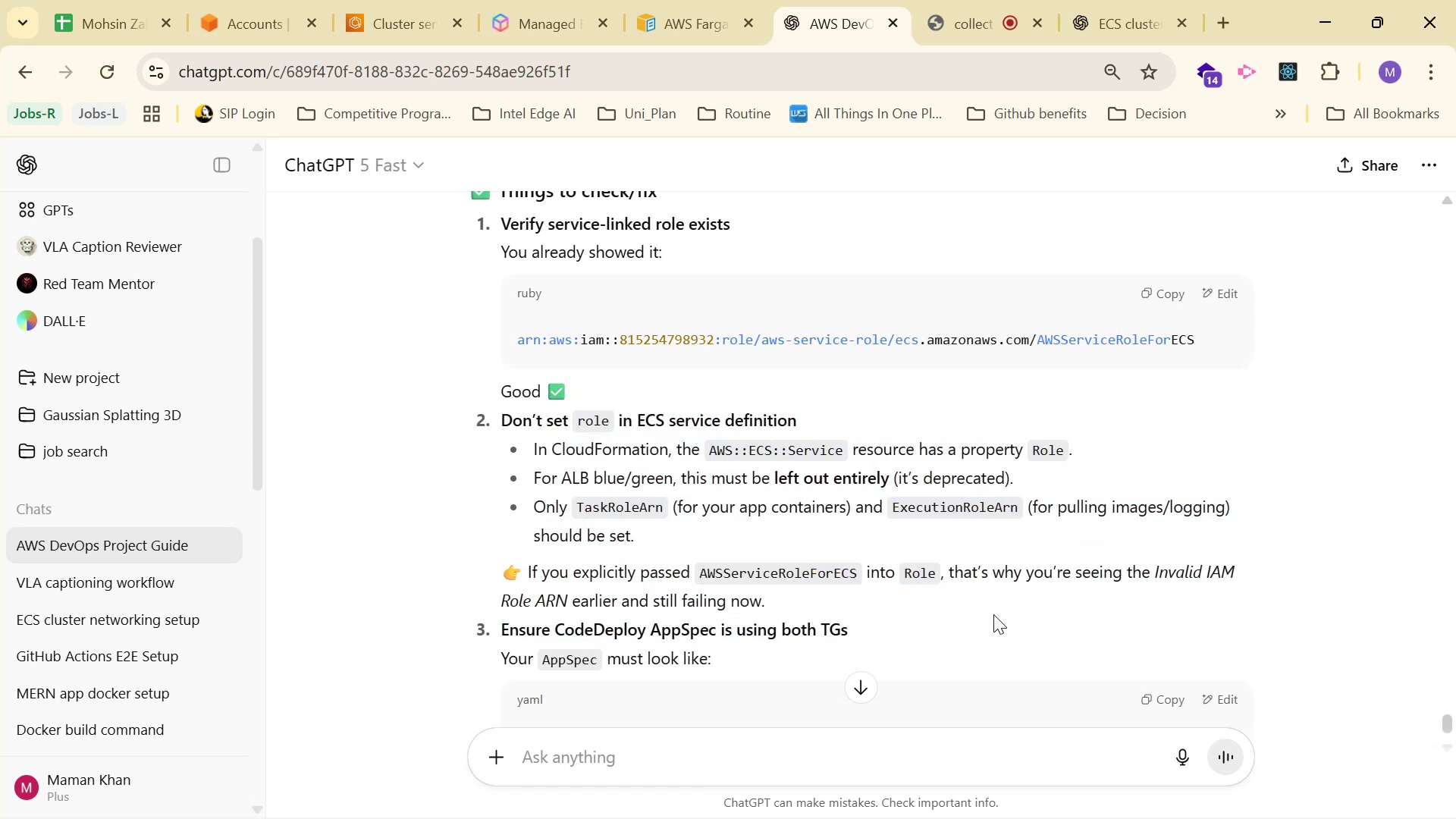 
left_click_drag(start_coordinate=[884, 600], to_coordinate=[445, 431])
 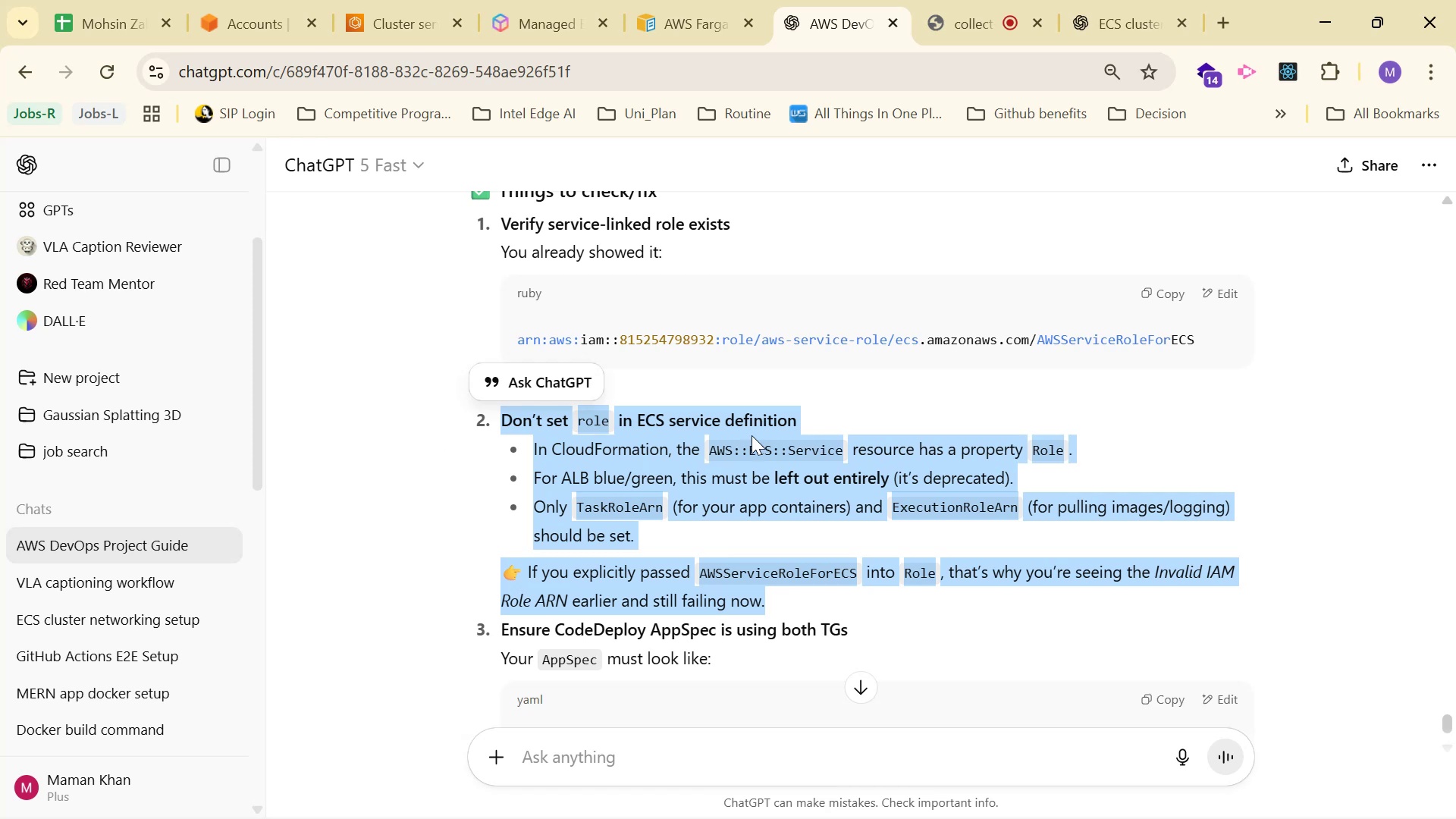 
left_click([1120, 410])
 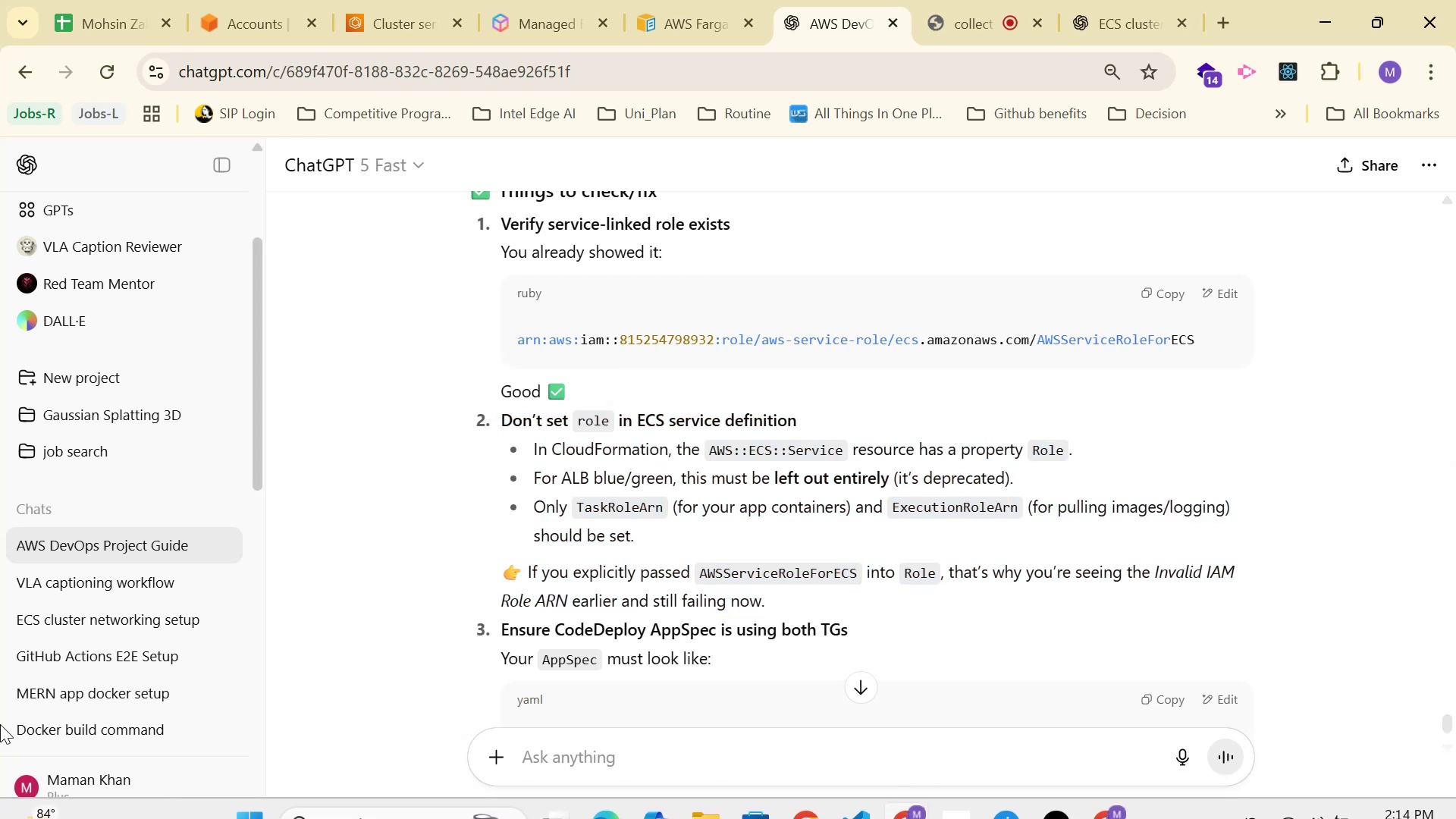 
scroll: coordinate [799, 410], scroll_direction: down, amount: 3.0
 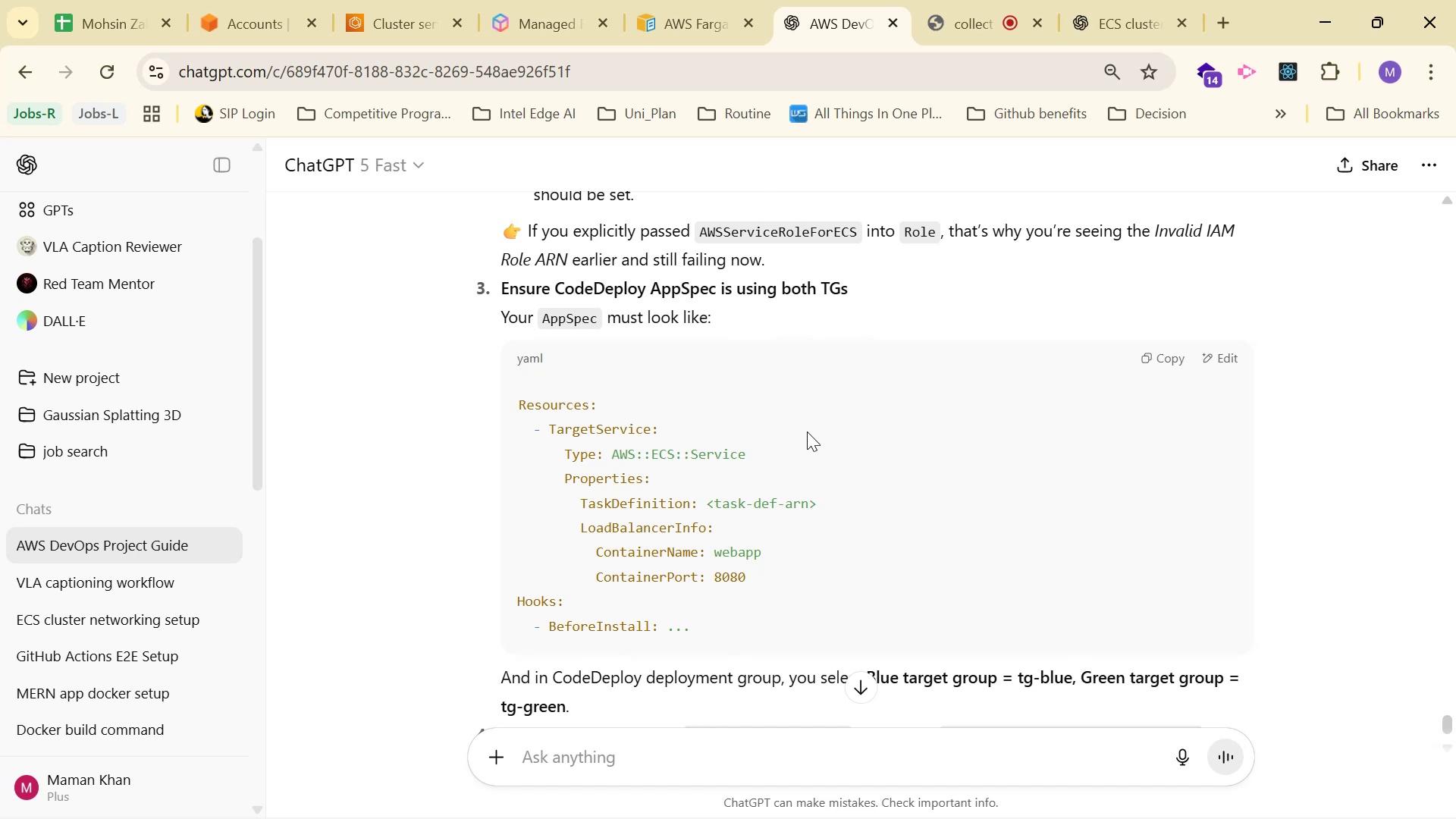 
wait(12.35)
 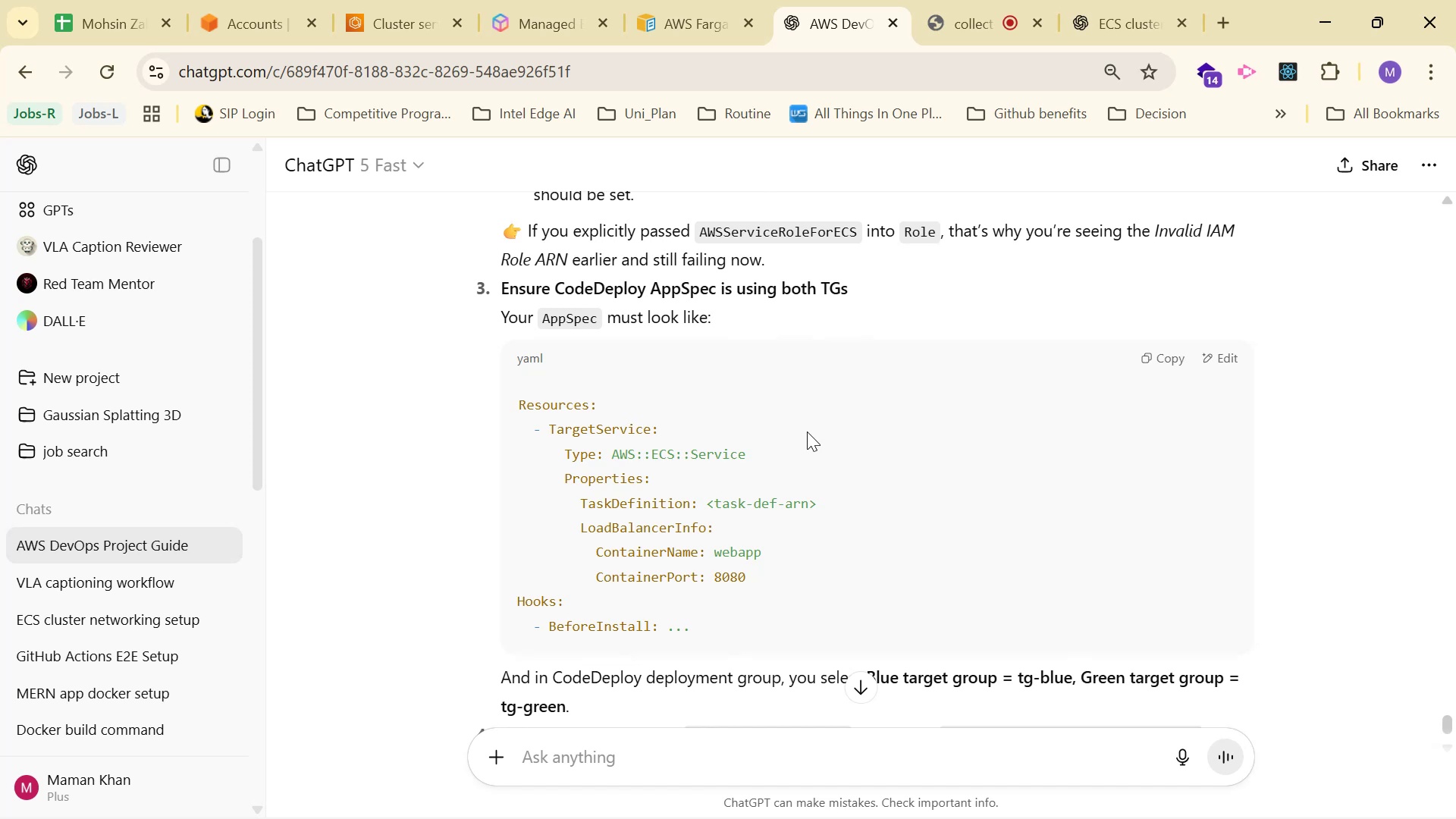 
scroll: coordinate [868, 410], scroll_direction: down, amount: 5.0
 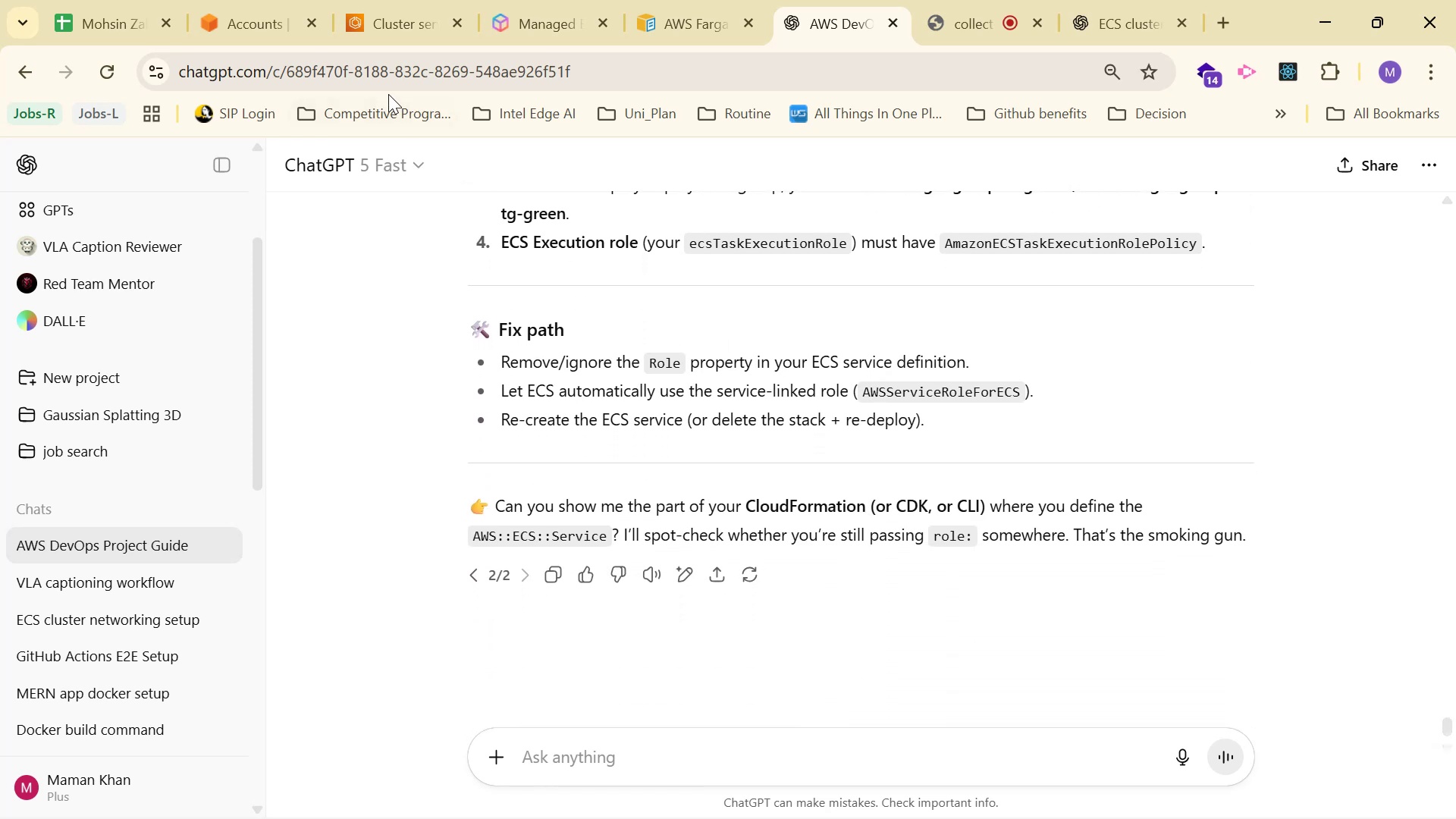 
wait(7.8)
 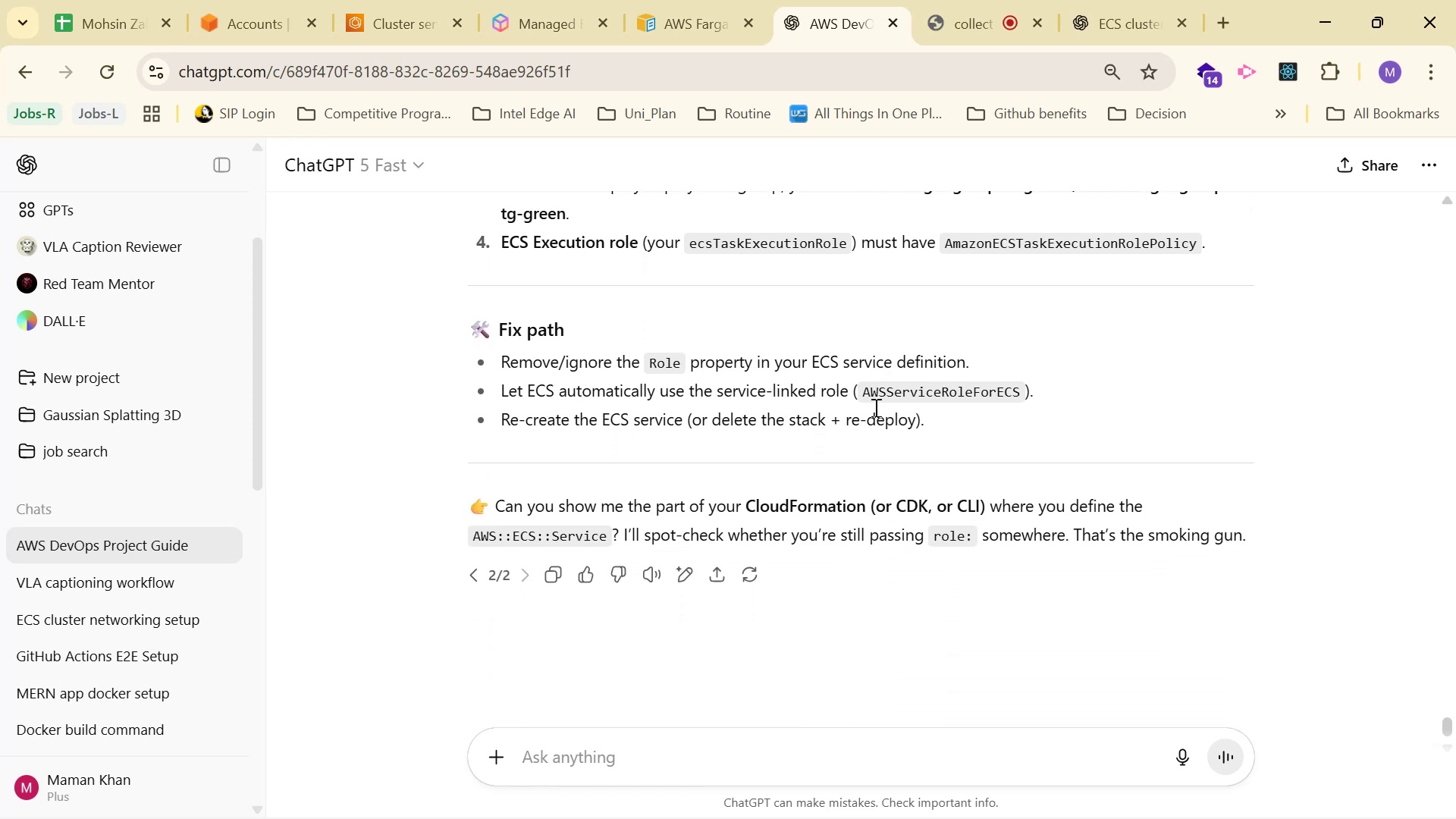 
left_click([396, 25])
 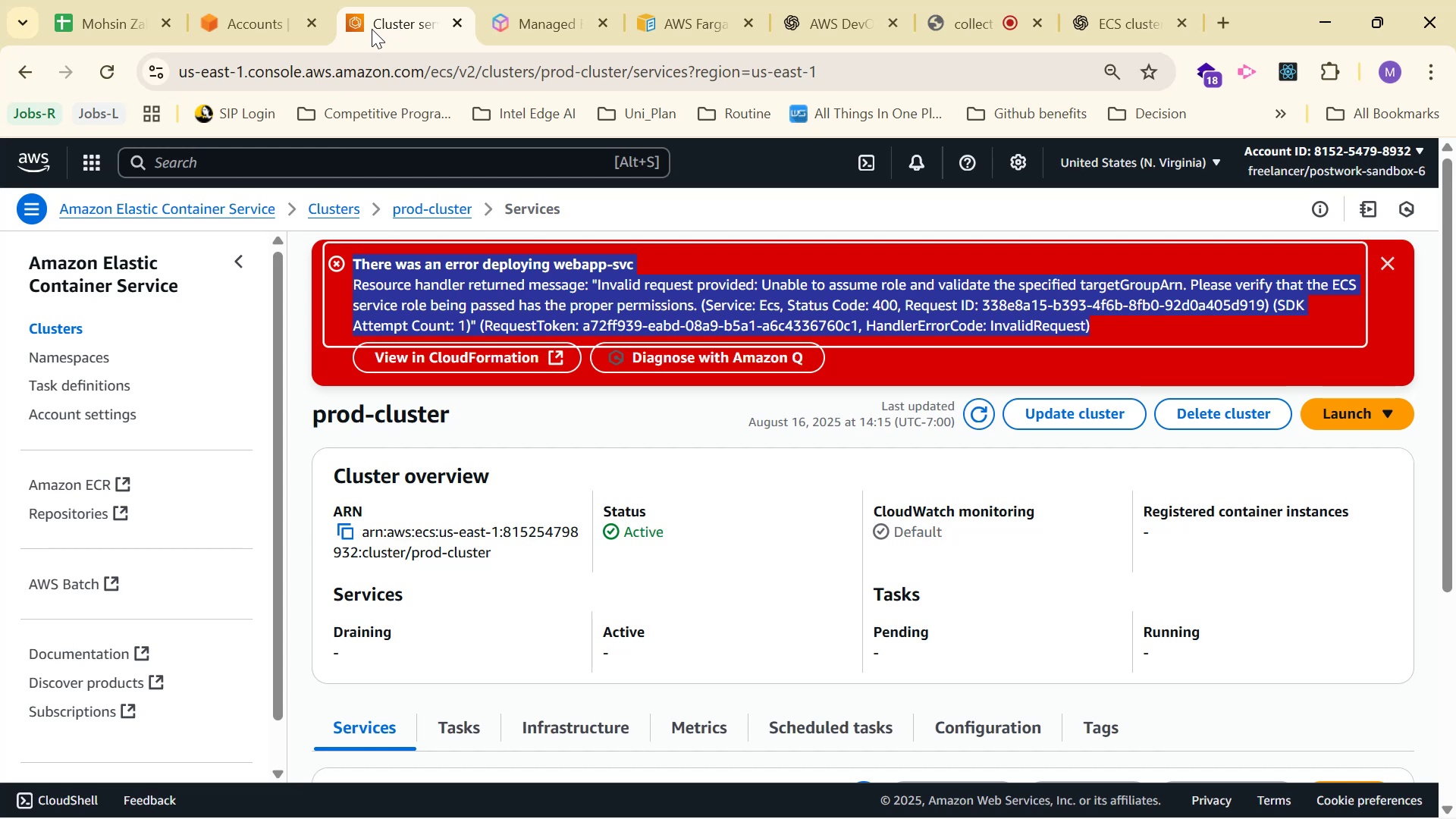 
left_click([293, 24])
 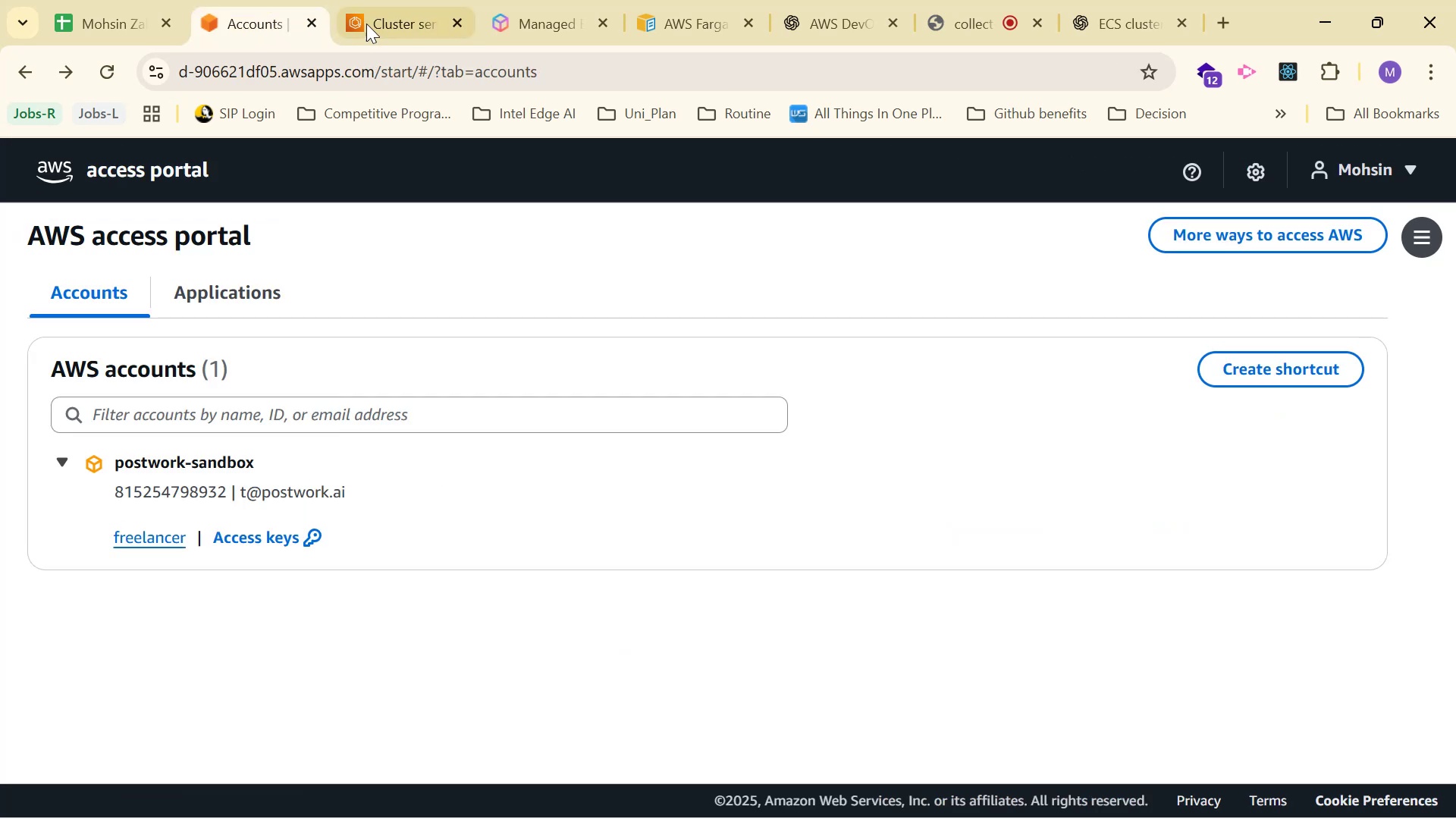 
left_click([372, 24])
 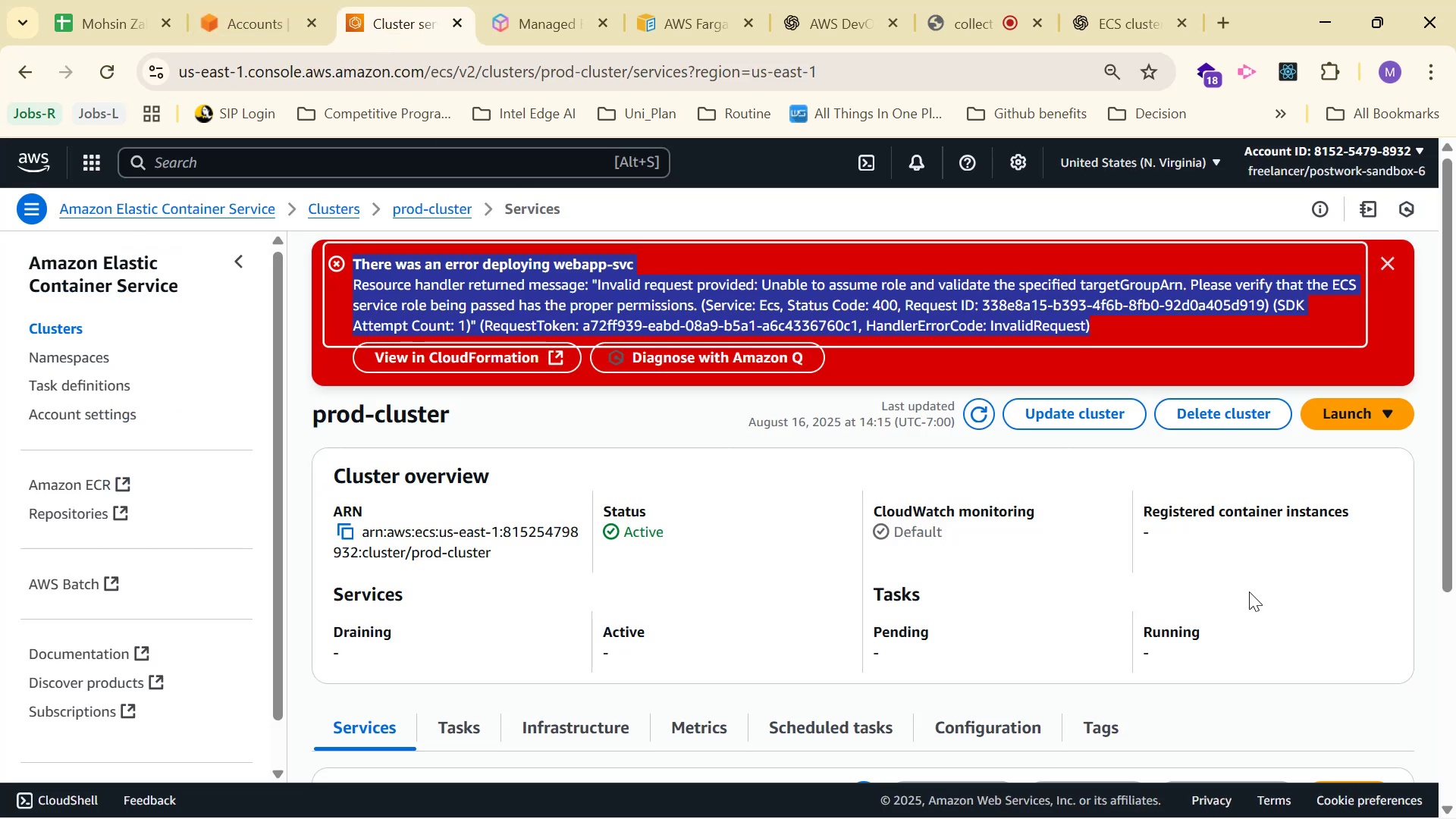 
wait(5.26)
 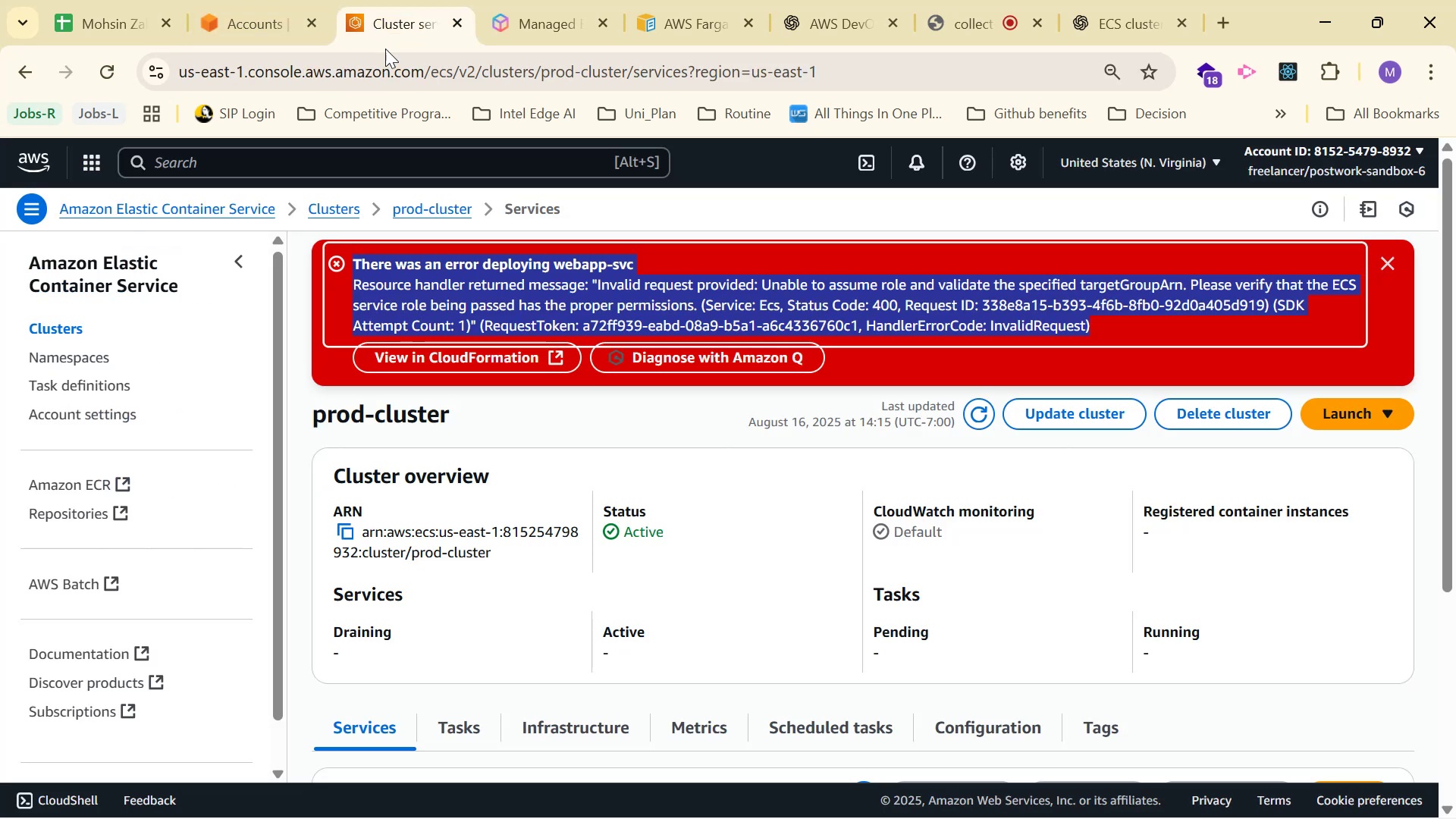 
left_click([503, 372])
 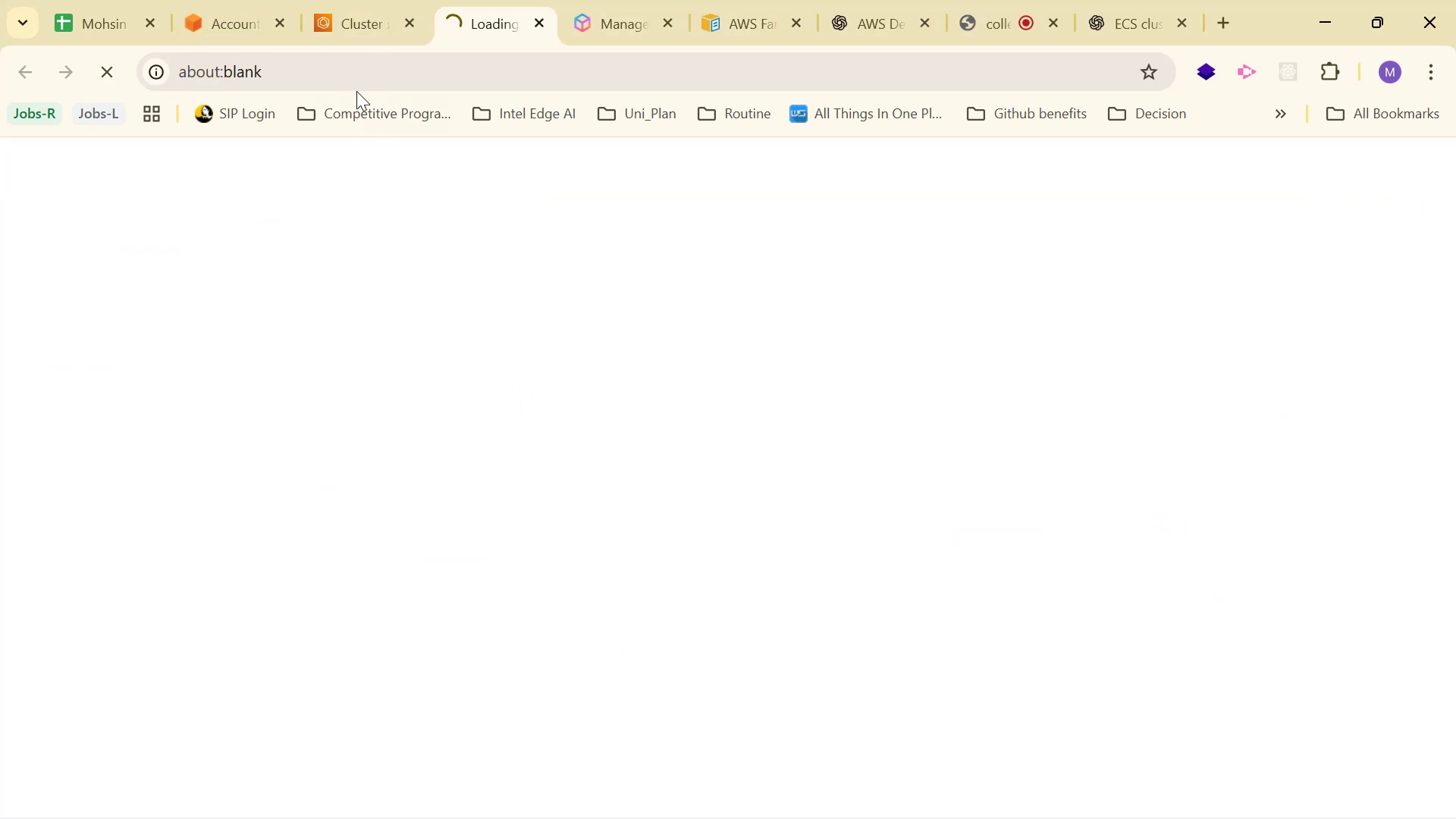 
left_click([338, 33])
 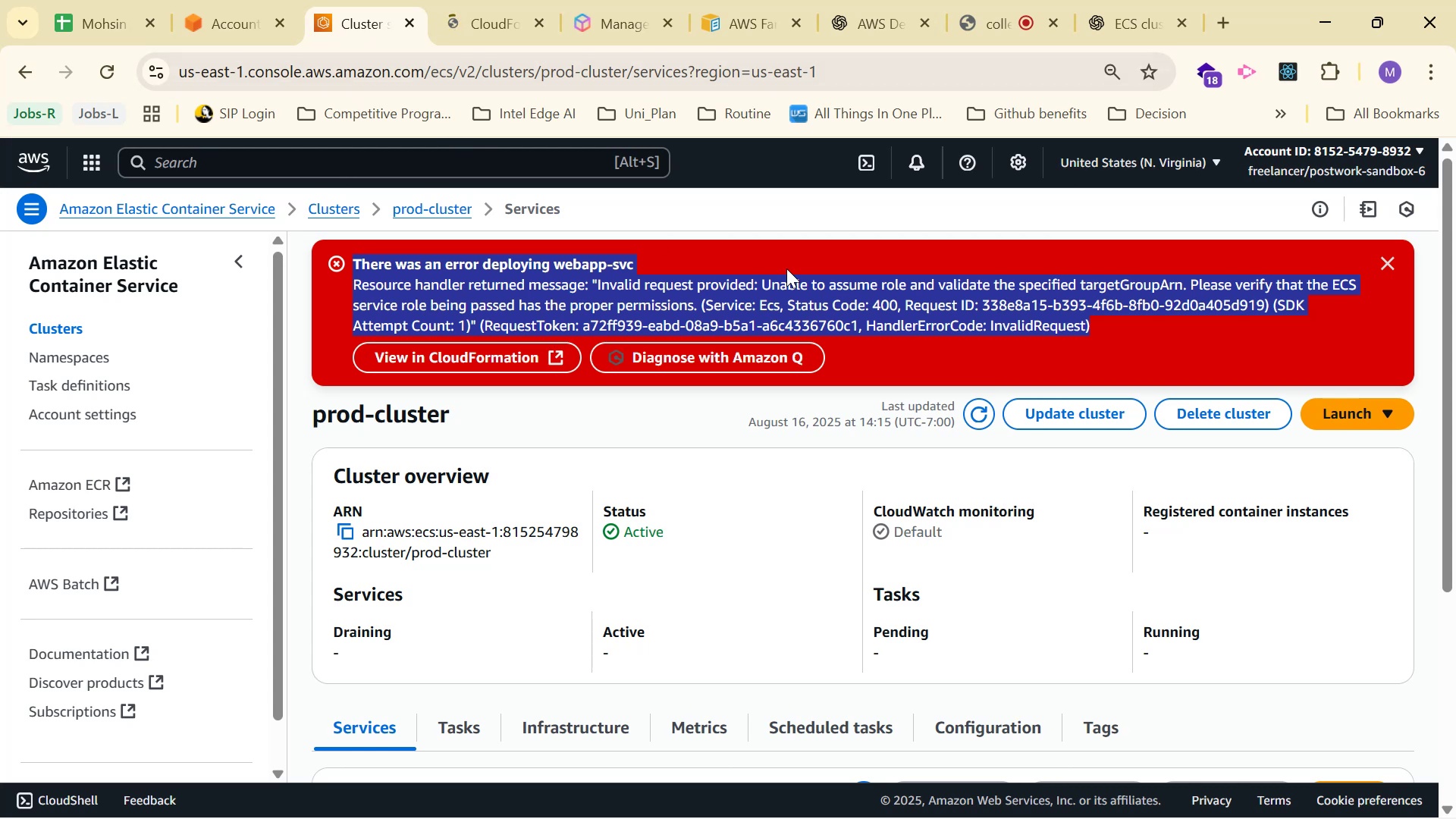 
left_click([1183, 358])
 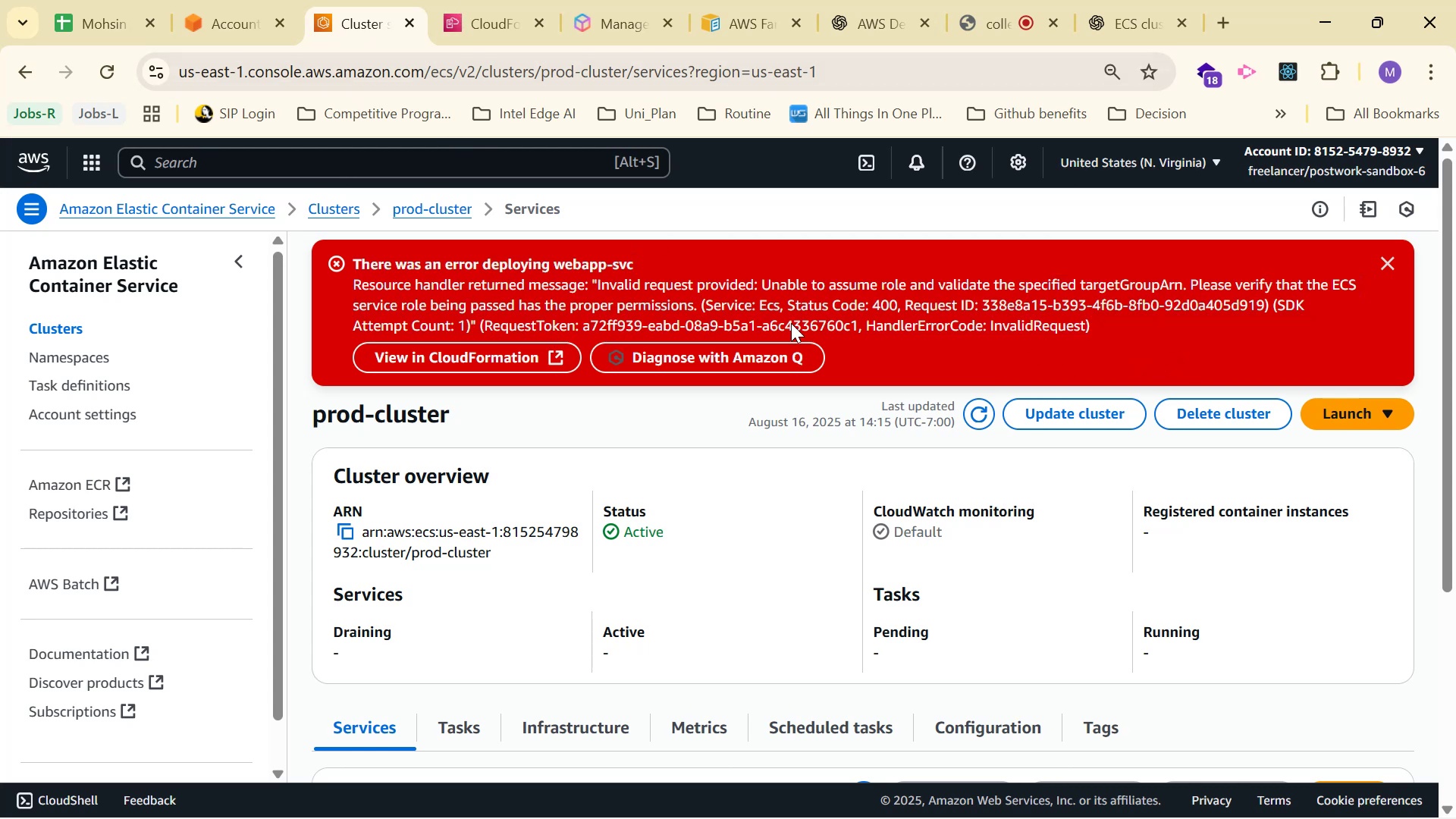 
double_click([488, 30])
 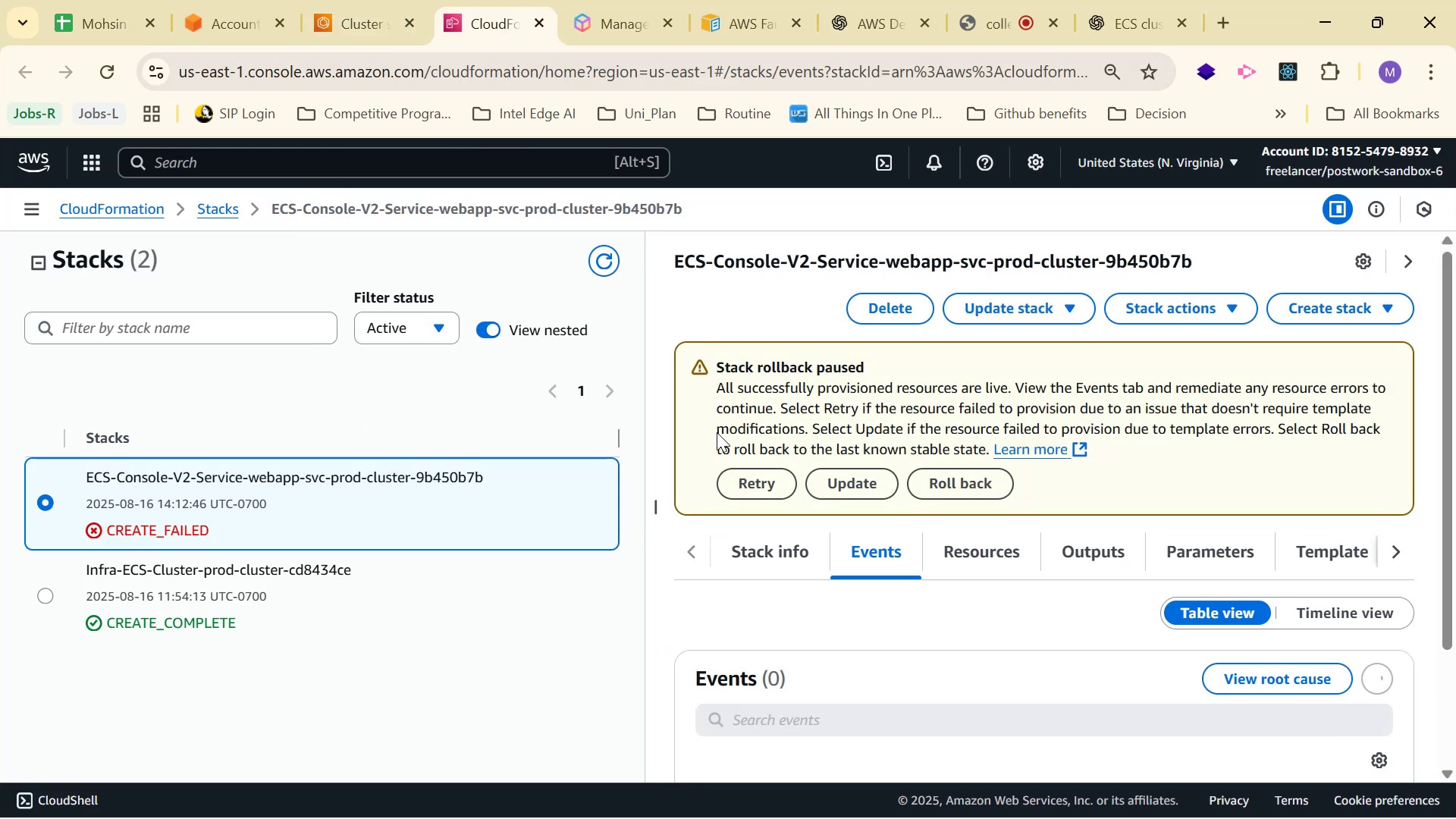 
scroll: coordinate [827, 536], scroll_direction: down, amount: 6.0
 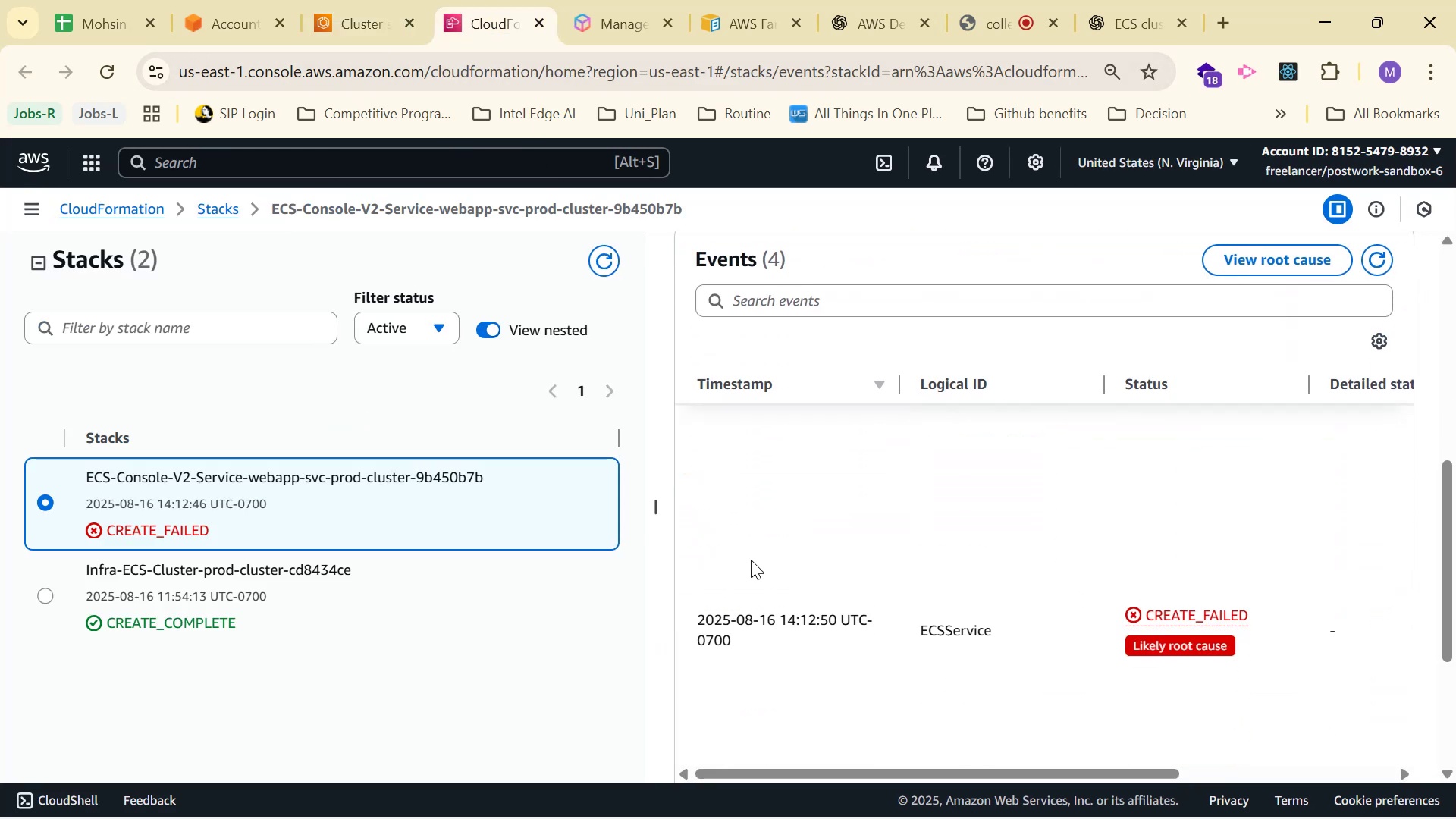 
scroll: coordinate [861, 422], scroll_direction: up, amount: 5.0
 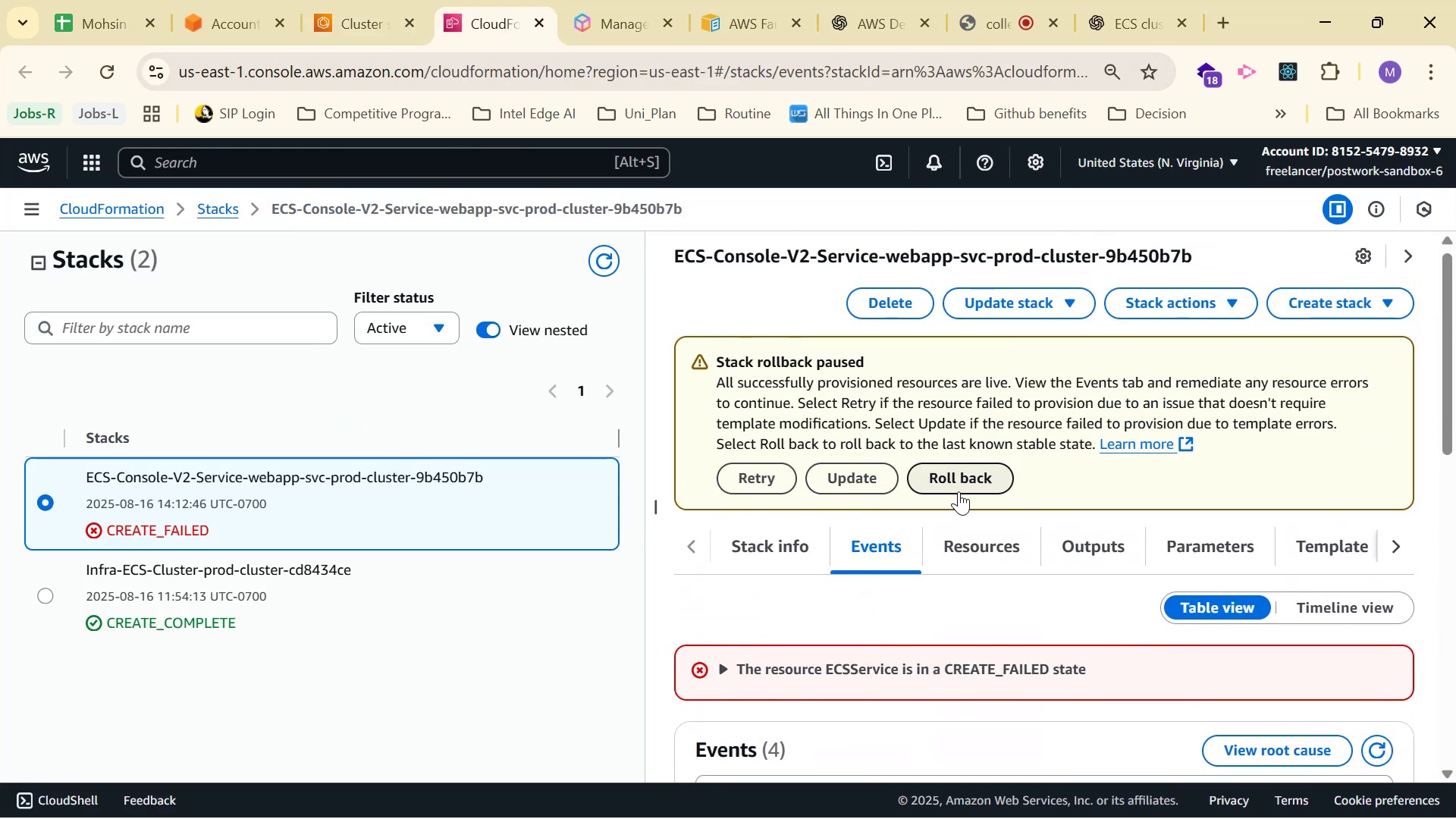 
left_click([960, 480])
 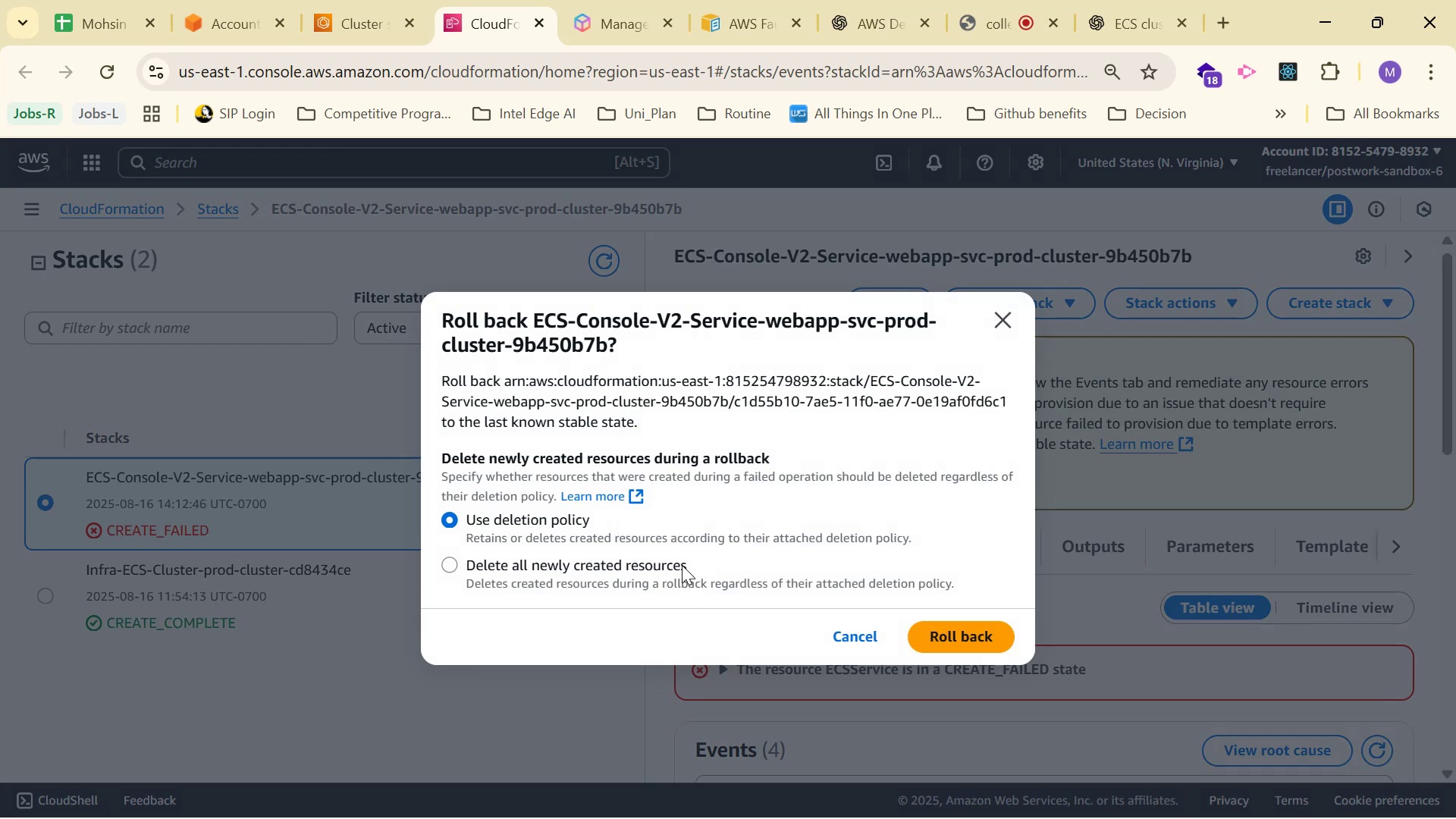 
wait(12.12)
 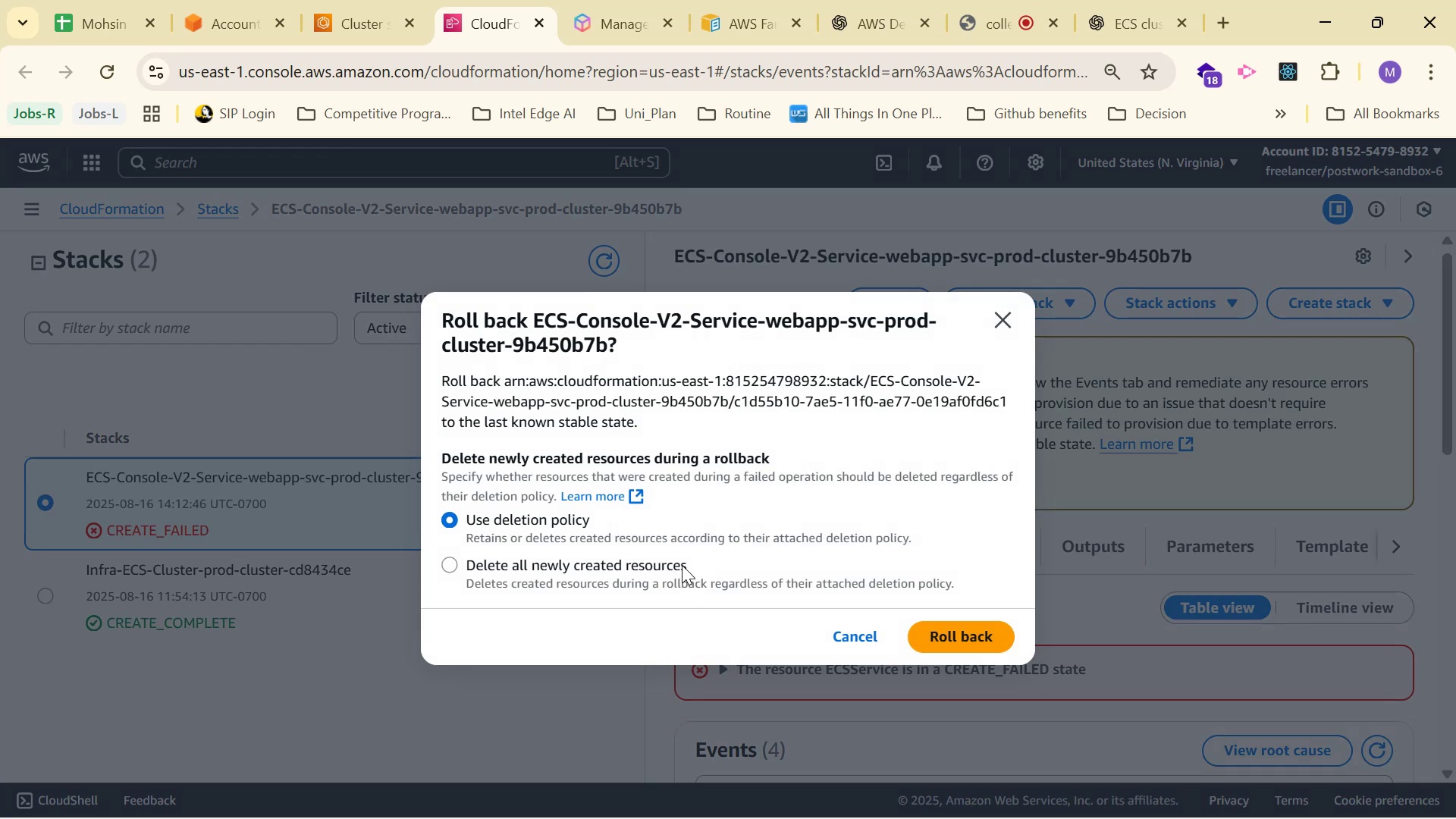 
left_click([1001, 330])
 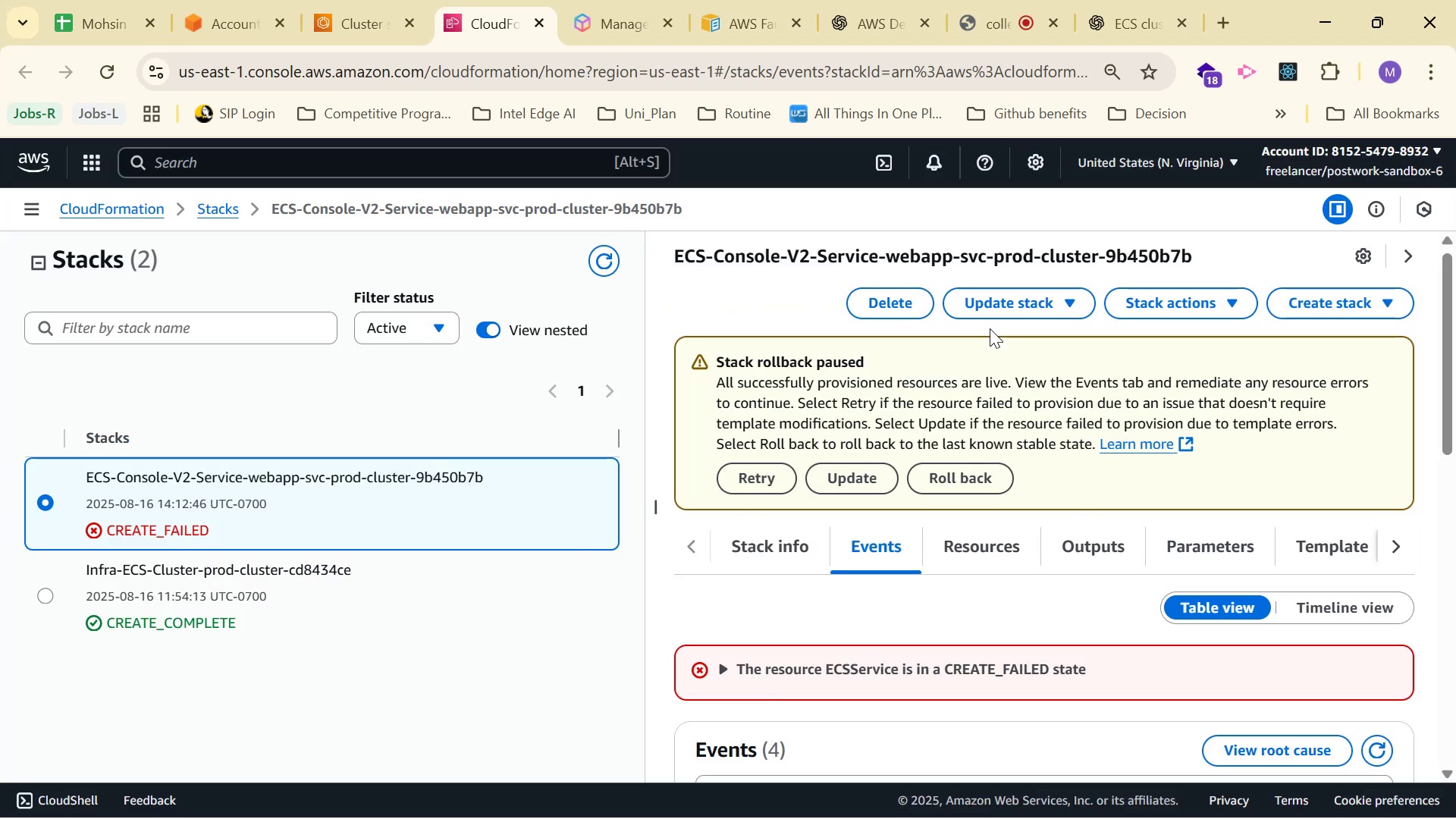 
left_click([867, 316])
 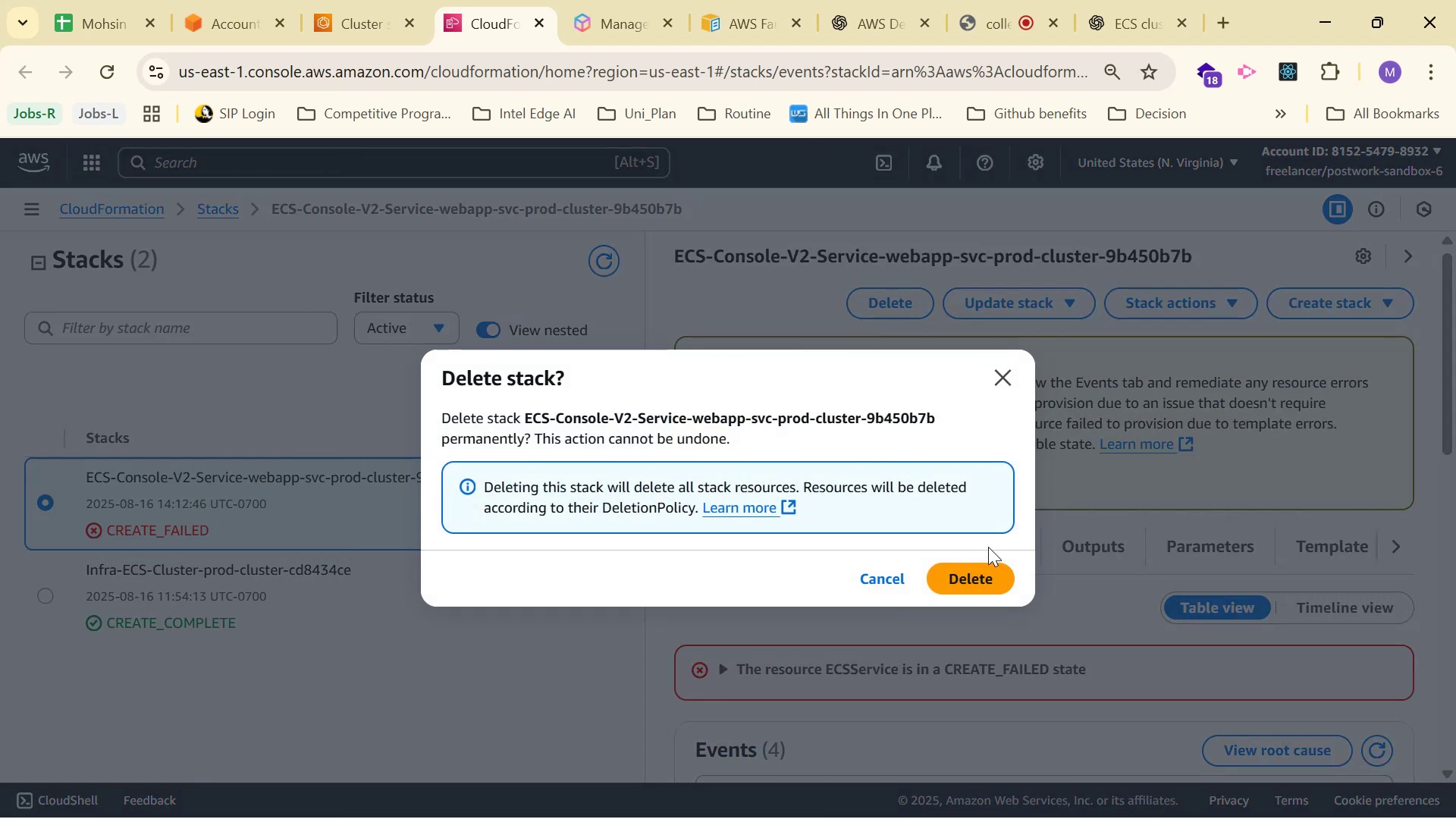 
left_click([978, 570])
 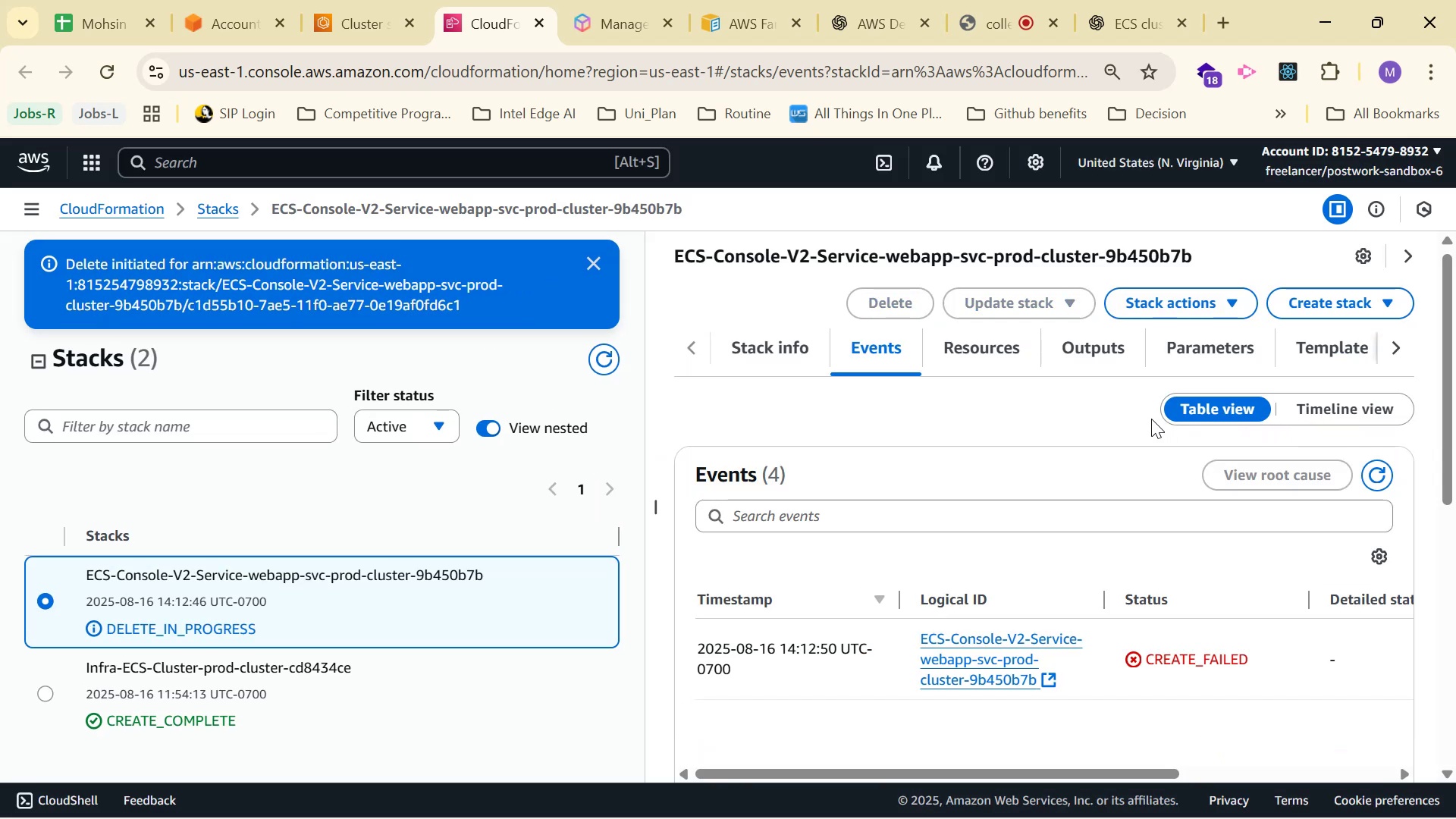 
left_click([361, 42])
 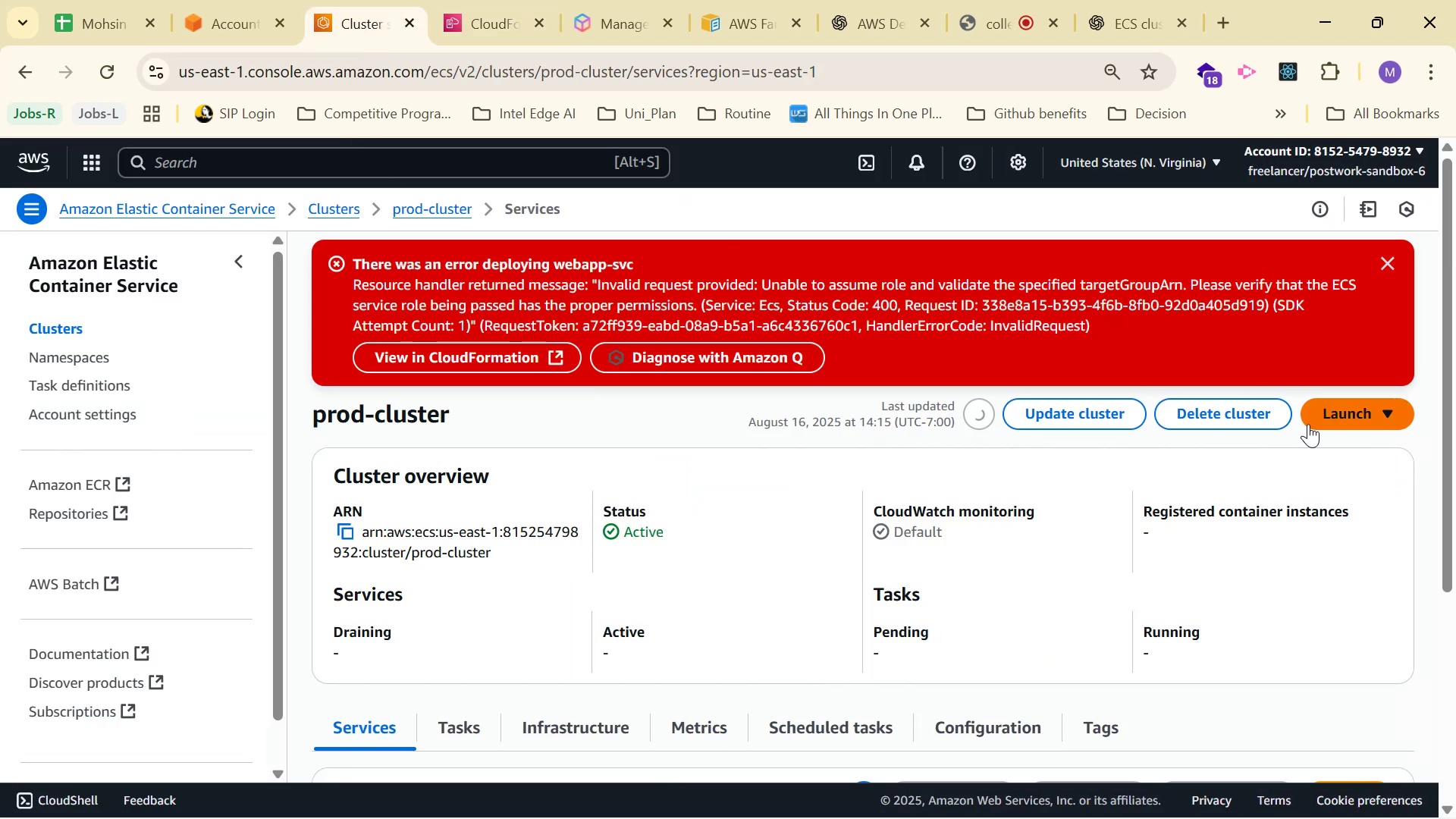 
left_click([1348, 410])
 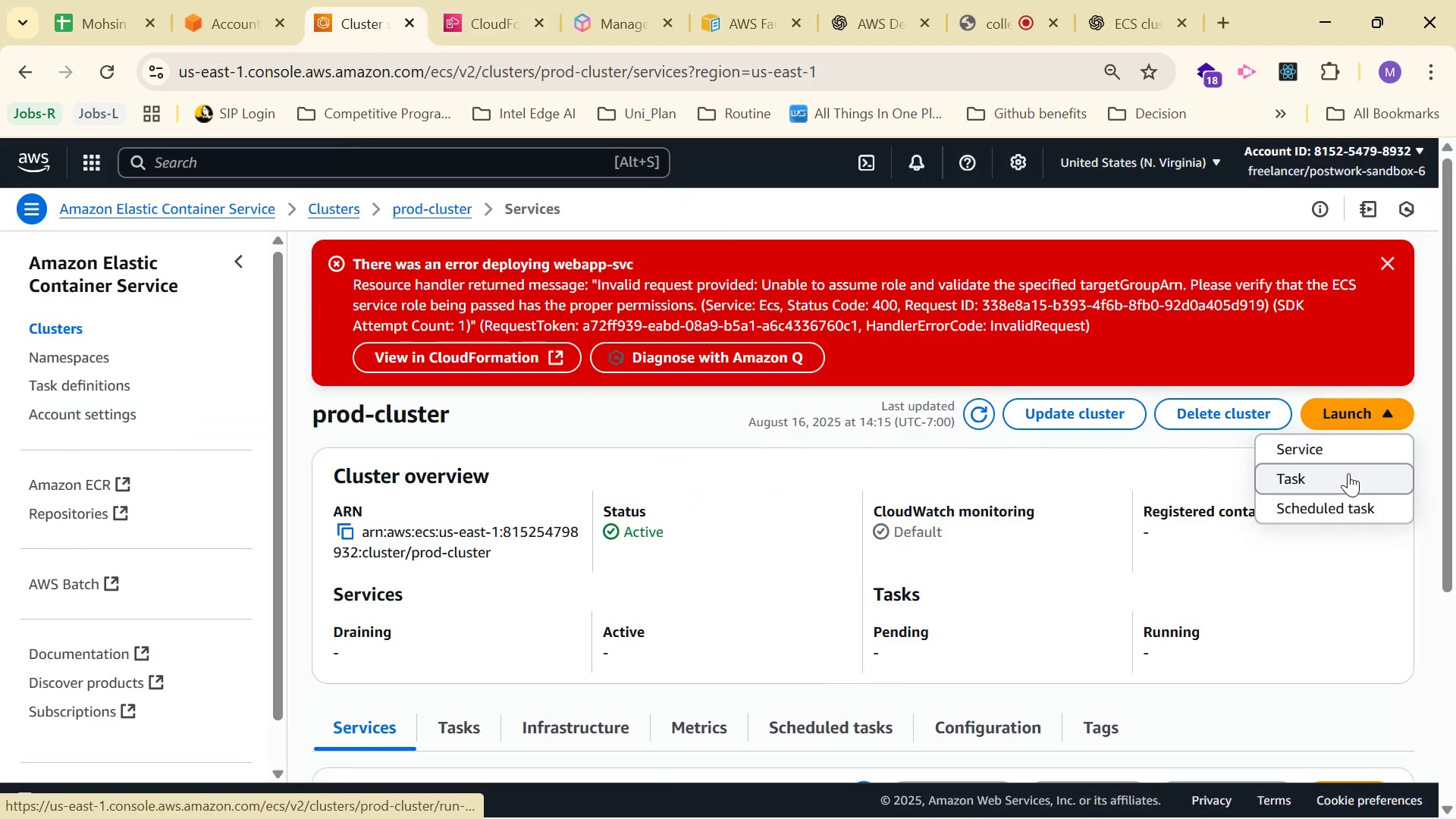 
left_click([1348, 453])
 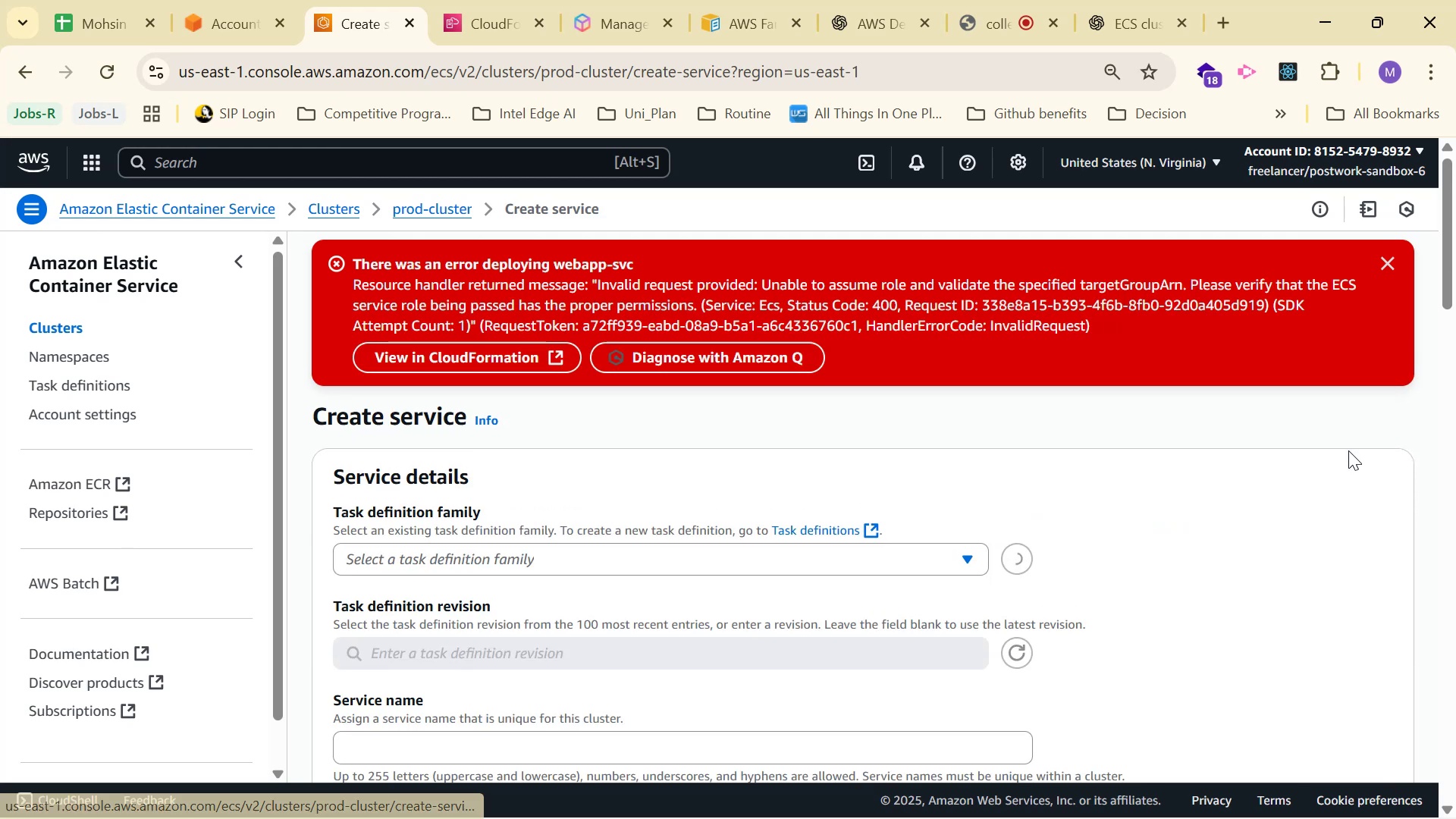 
scroll: coordinate [1336, 424], scroll_direction: down, amount: 2.0
 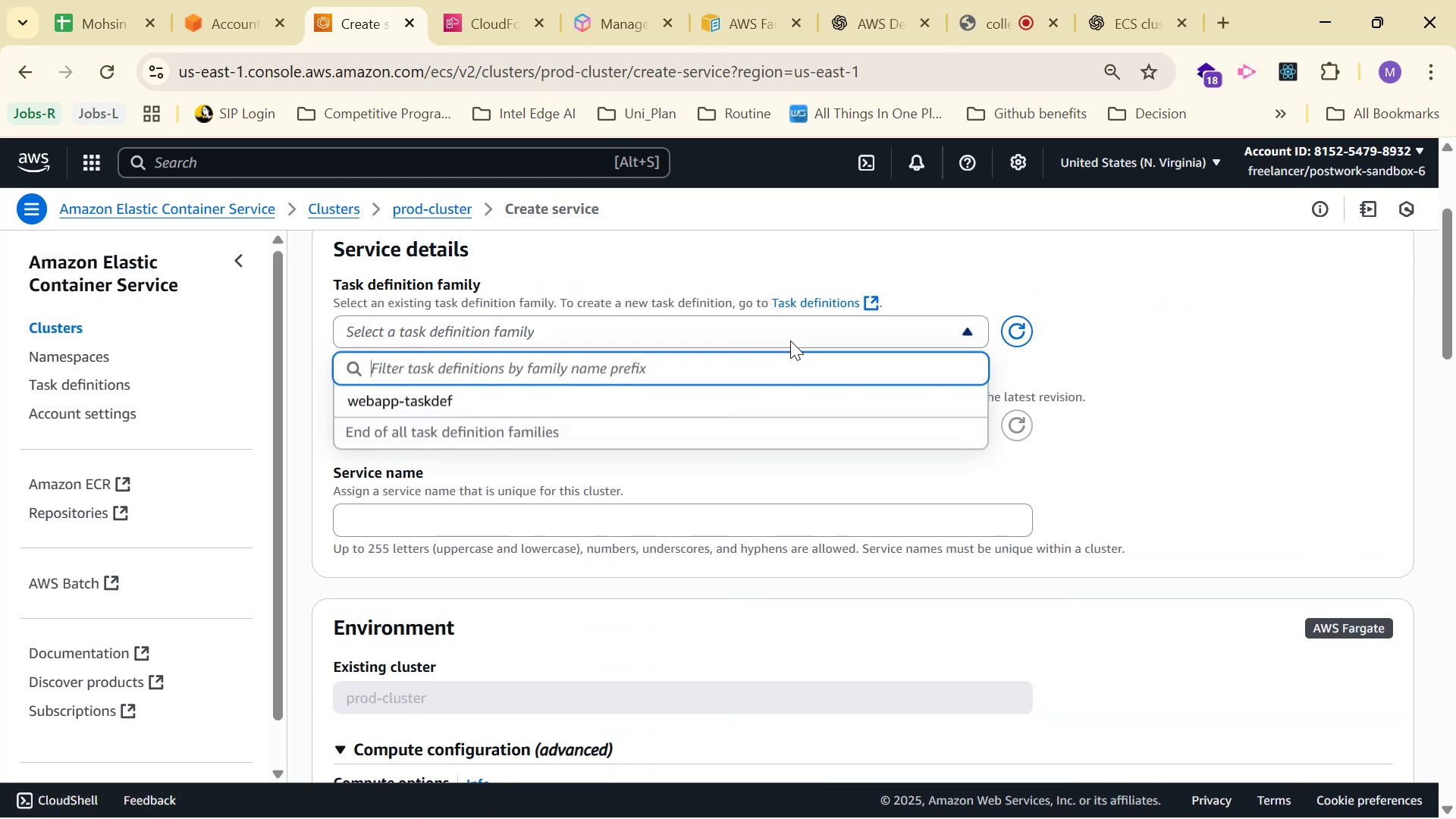 
left_click_drag(start_coordinate=[787, 391], to_coordinate=[789, 395])
 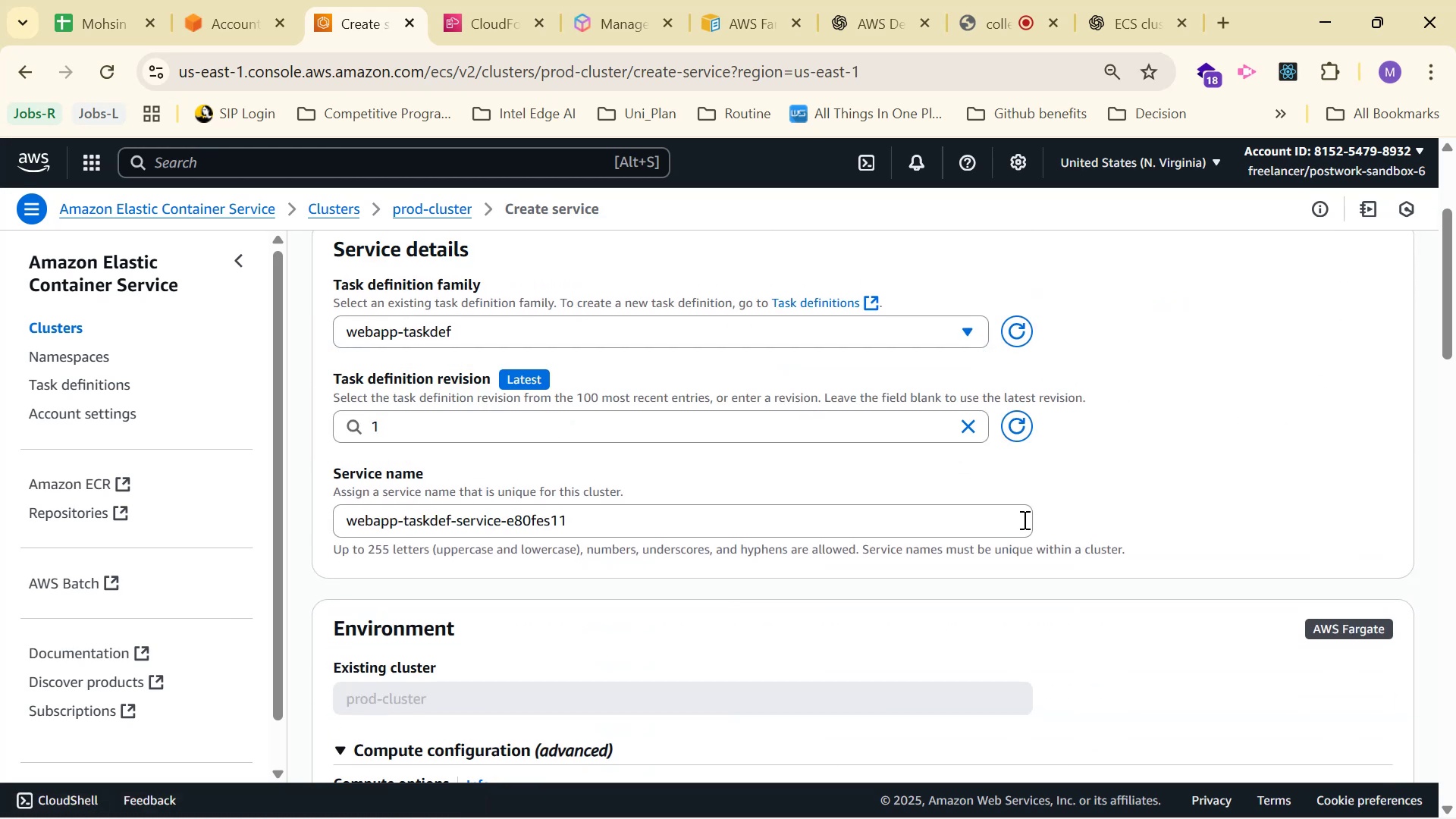 
left_click([984, 526])
 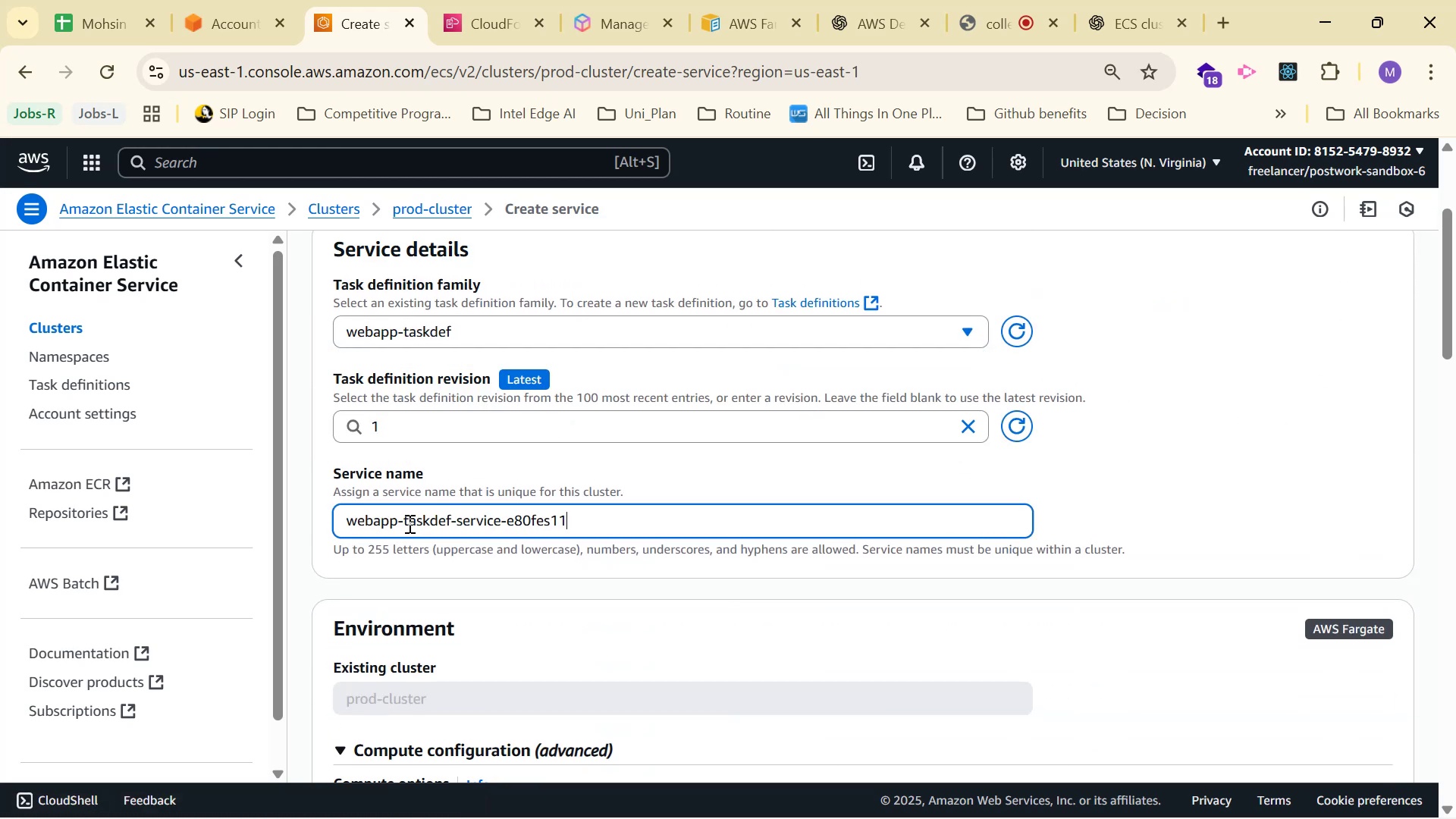 
left_click_drag(start_coordinate=[406, 522], to_coordinate=[670, 518])
 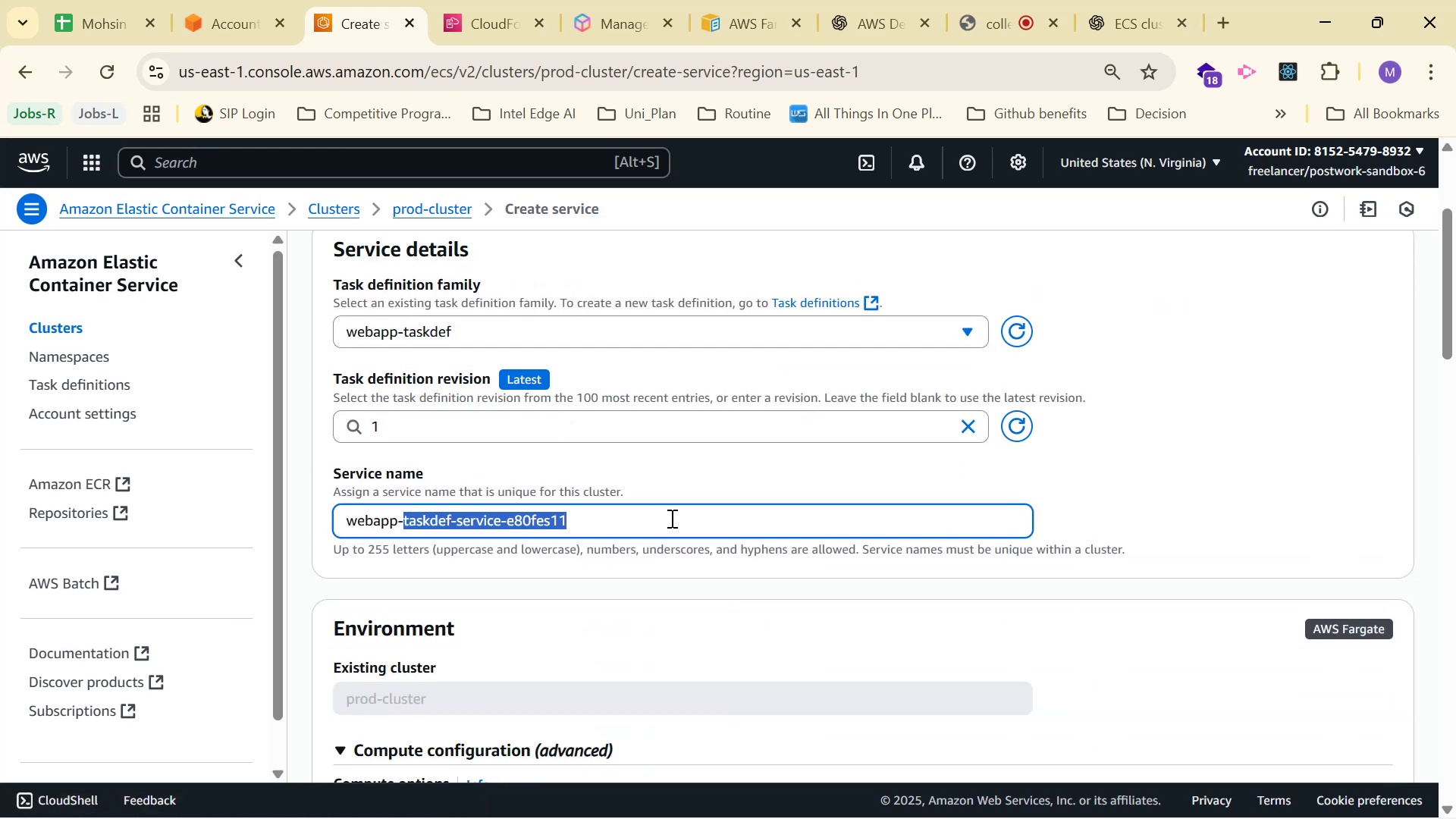 
type(svc)
key(Tab)
 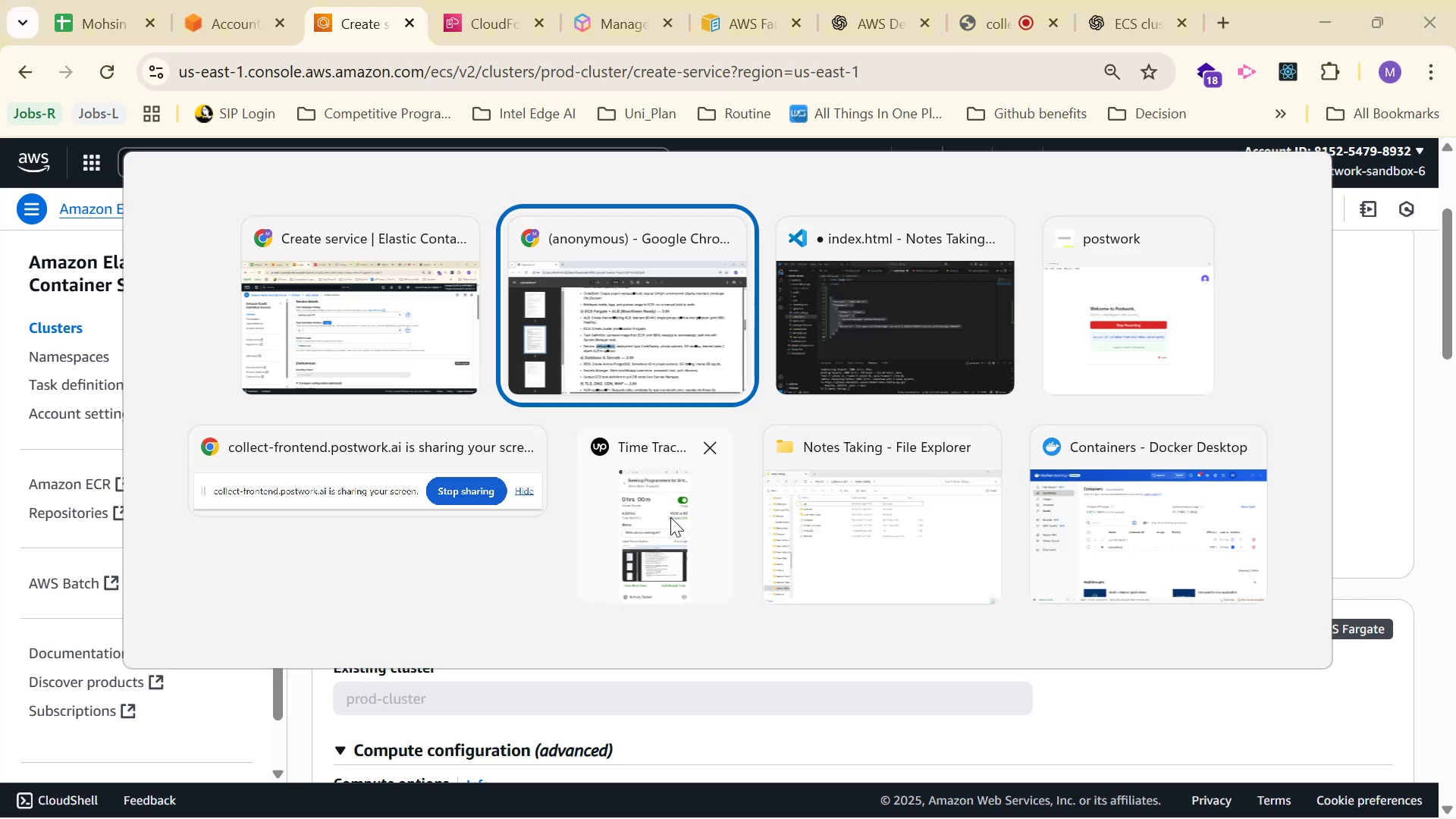 
hold_key(key=AltLeft, duration=1.0)
 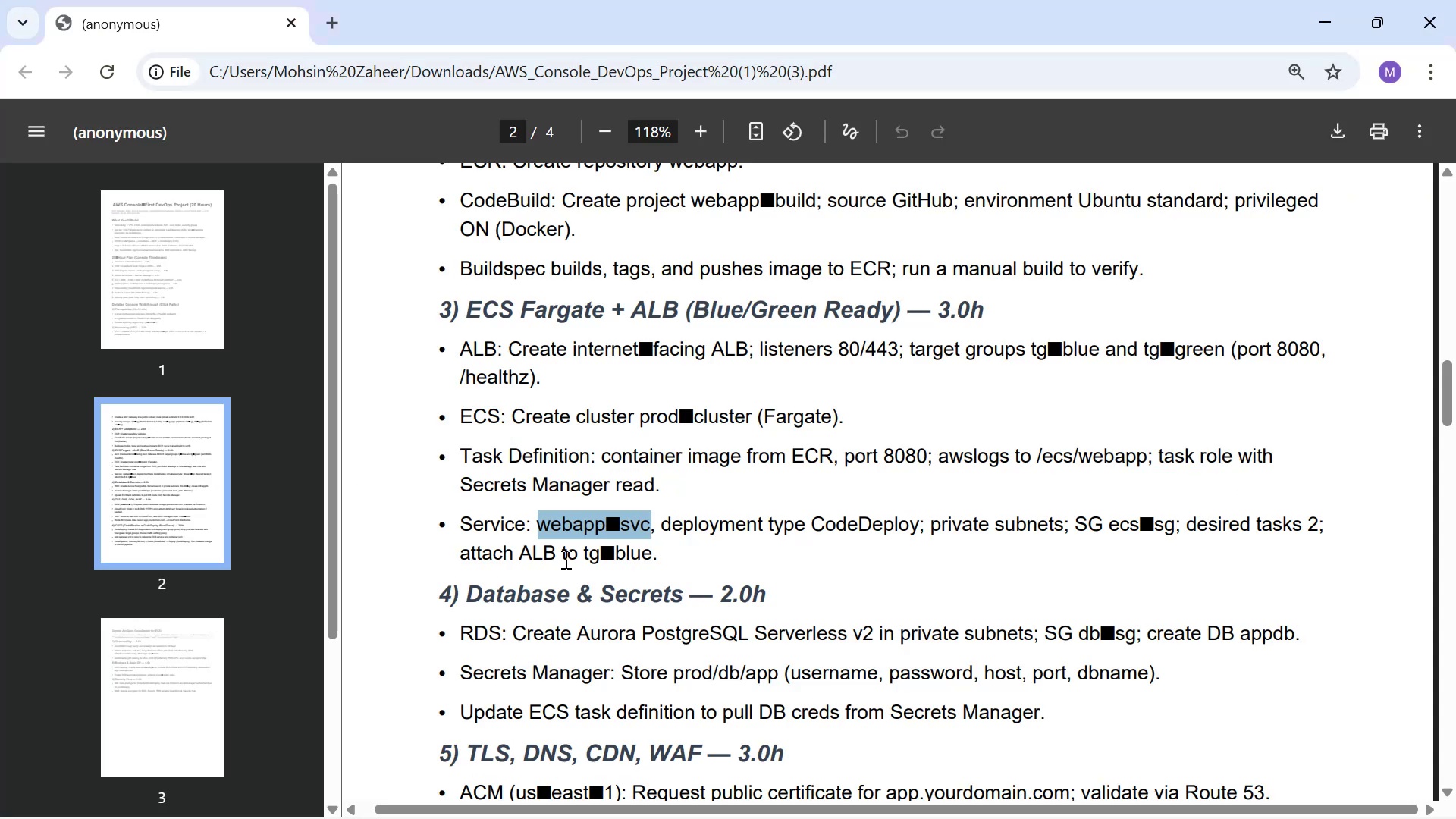 
key(Alt+AltLeft)
 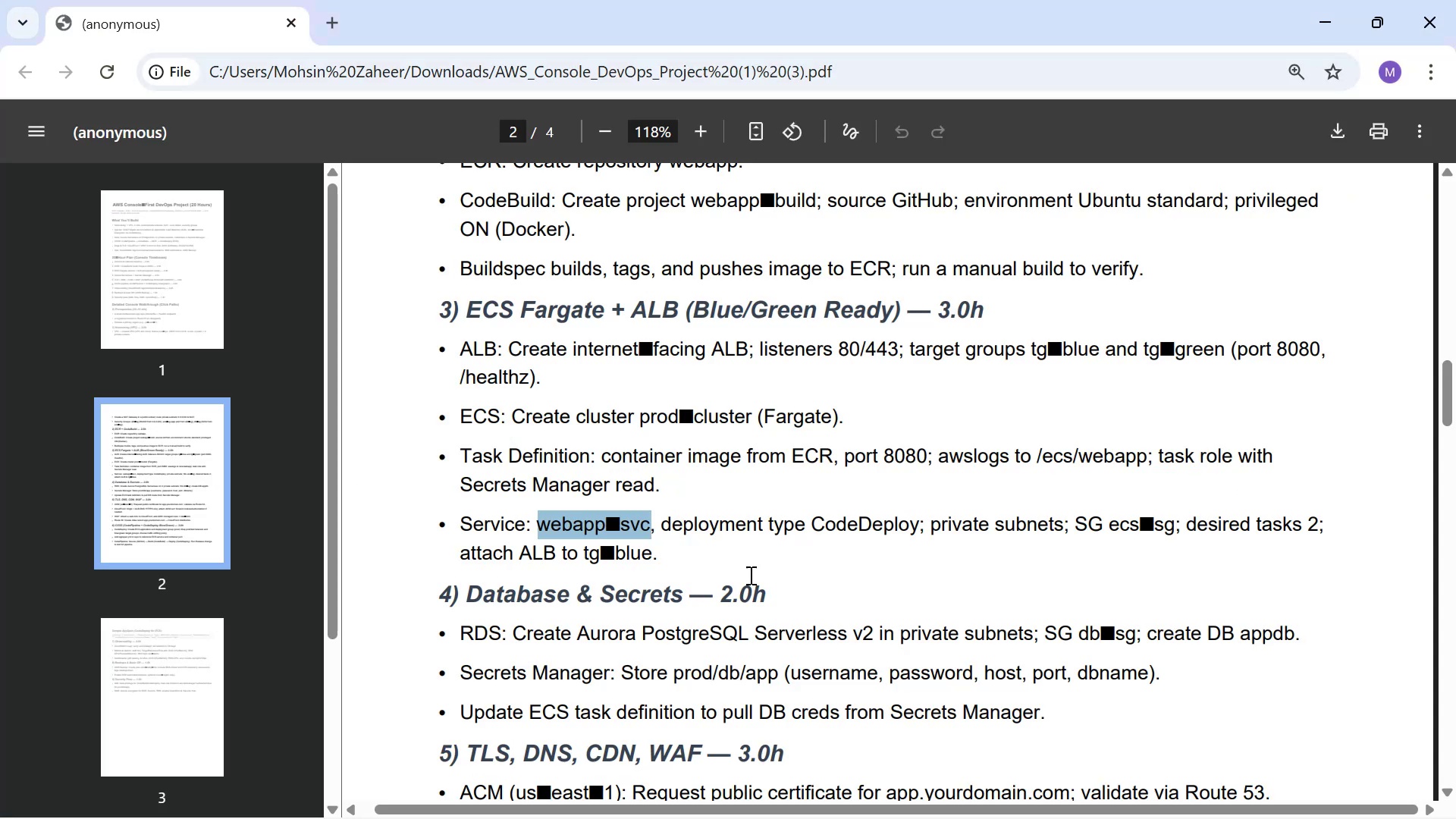 
key(Alt+Tab)
 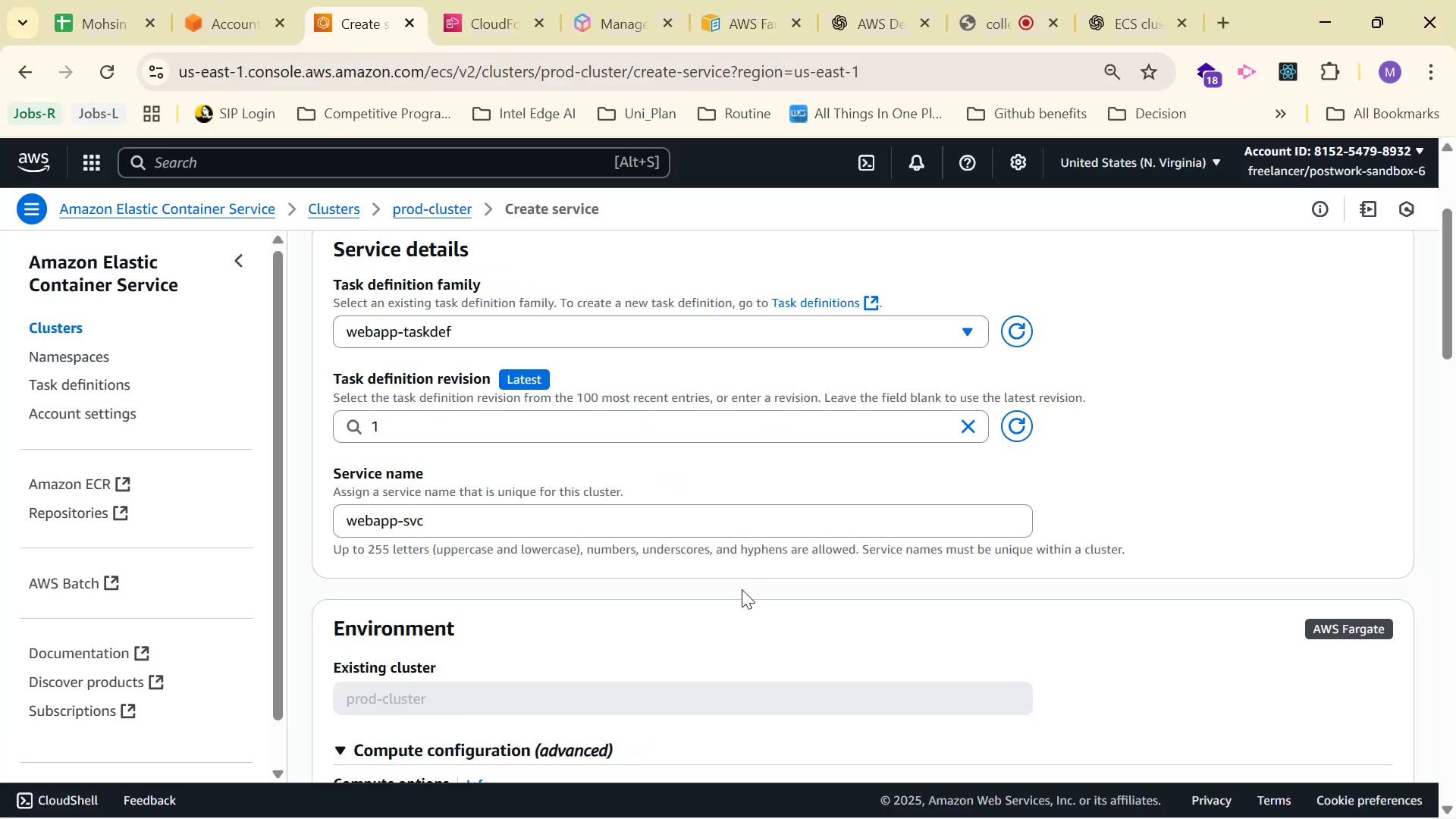 
scroll: coordinate [714, 581], scroll_direction: down, amount: 3.0
 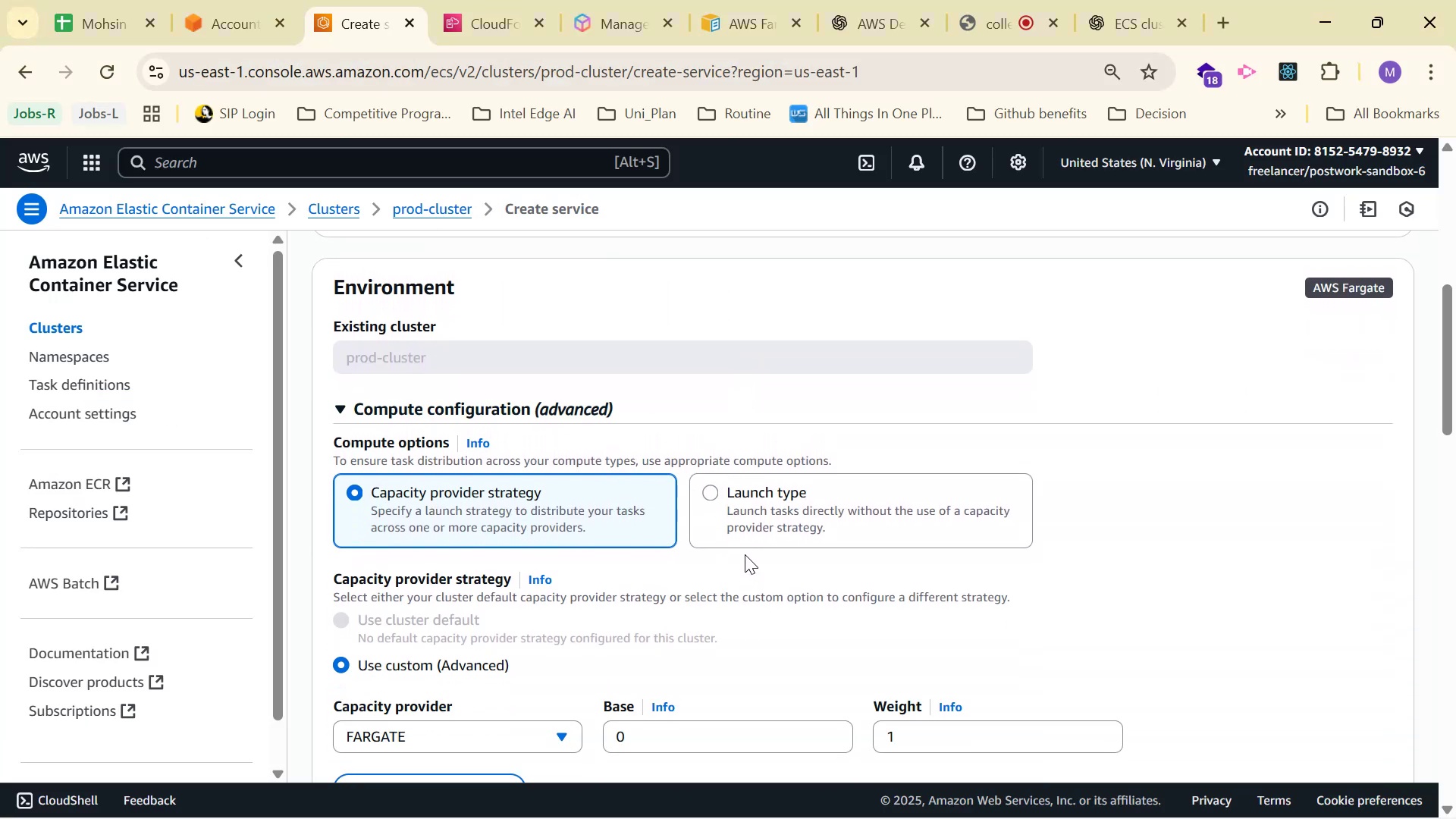 
left_click([770, 516])
 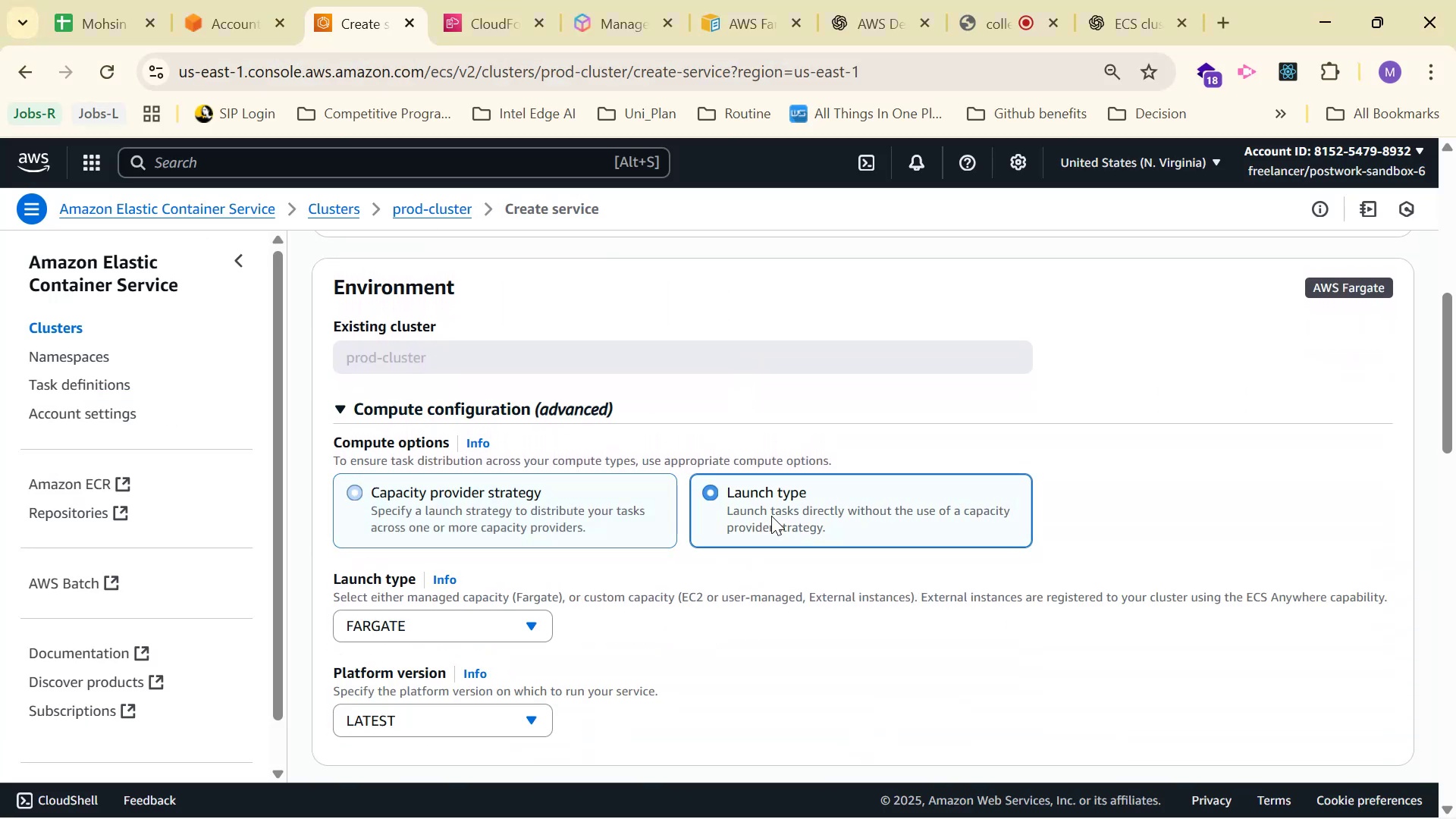 
scroll: coordinate [630, 488], scroll_direction: down, amount: 5.0
 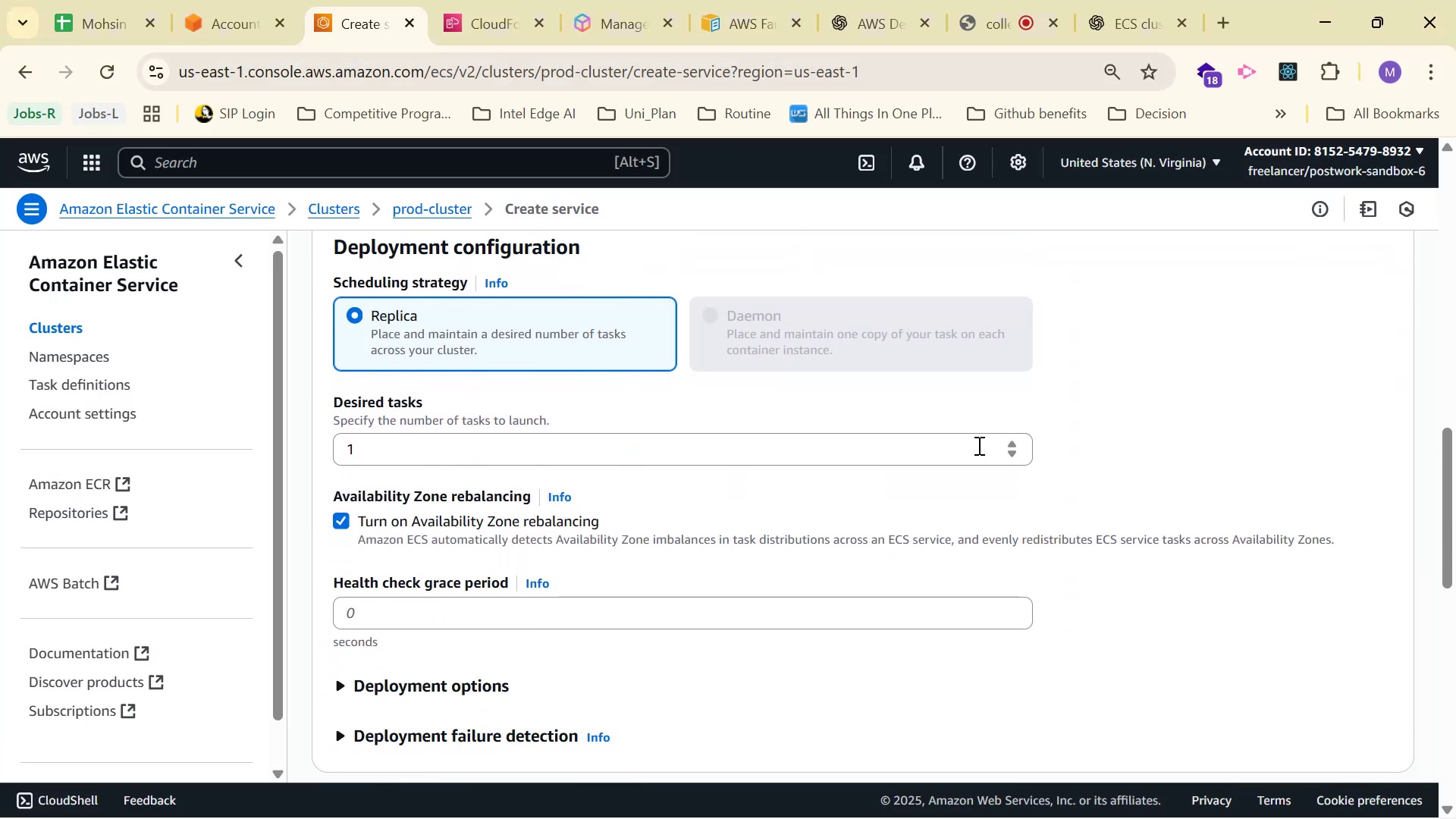 
left_click([1011, 445])
 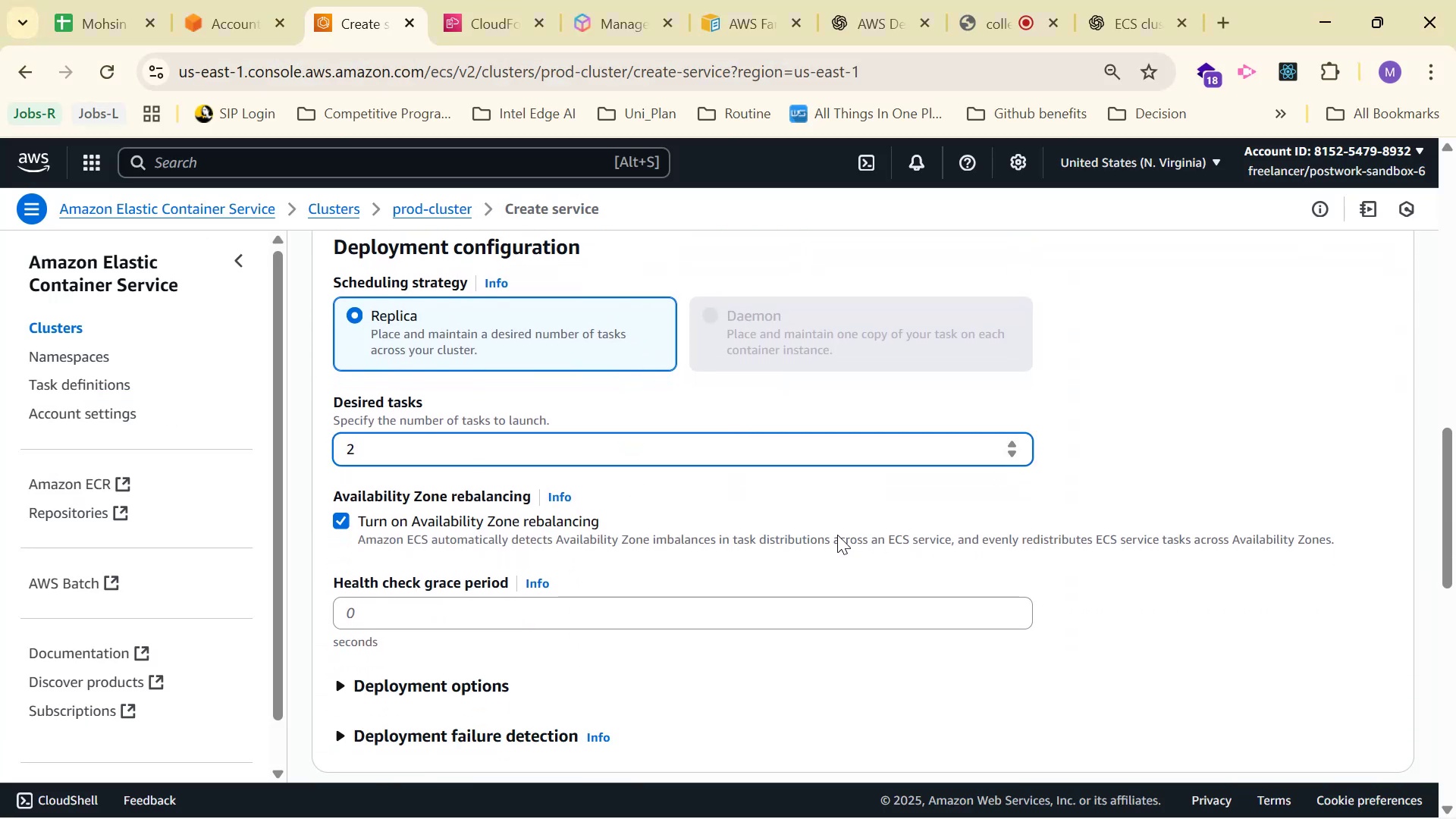 
scroll: coordinate [817, 526], scroll_direction: down, amount: 1.0
 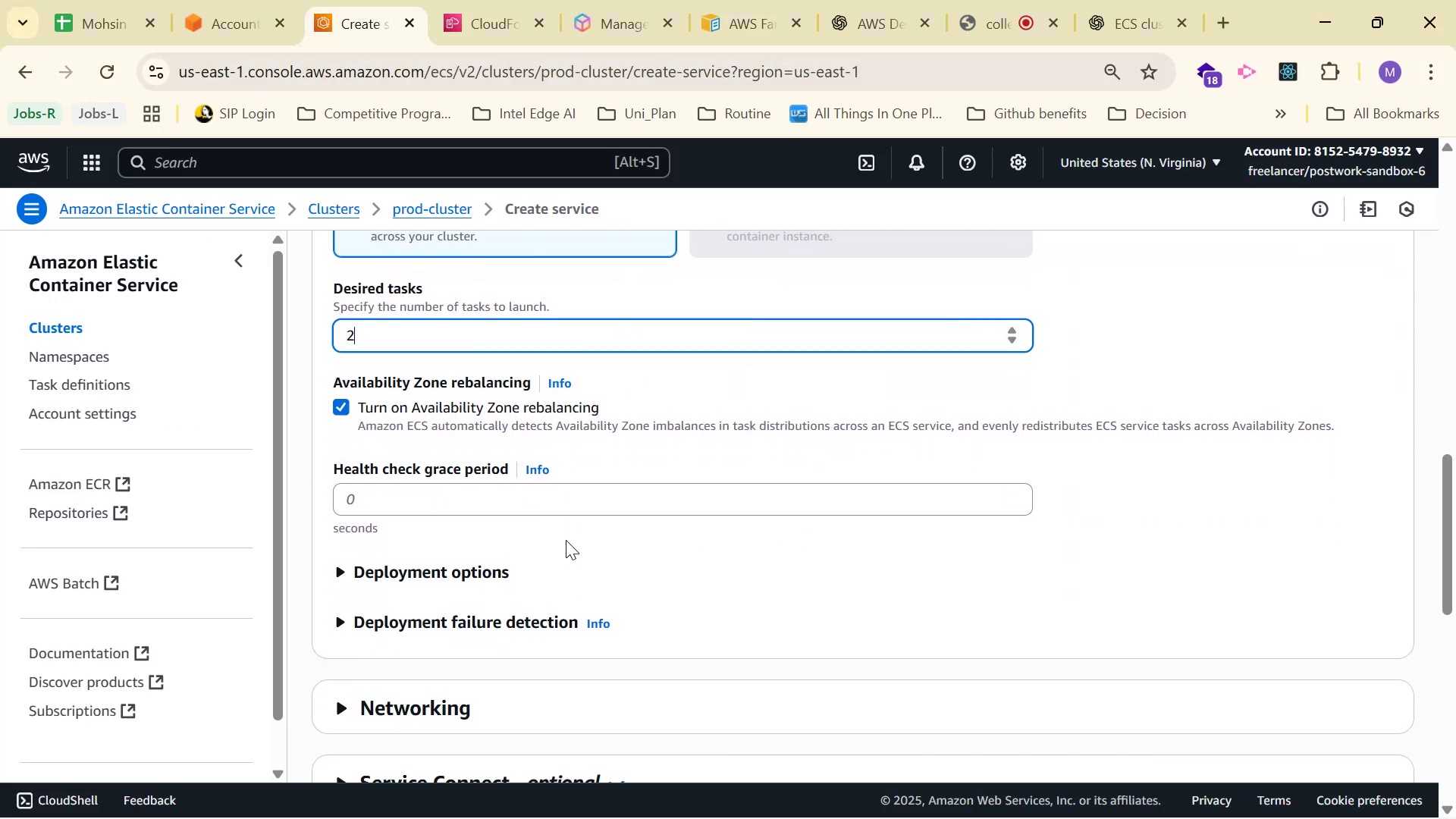 
left_click([552, 560])
 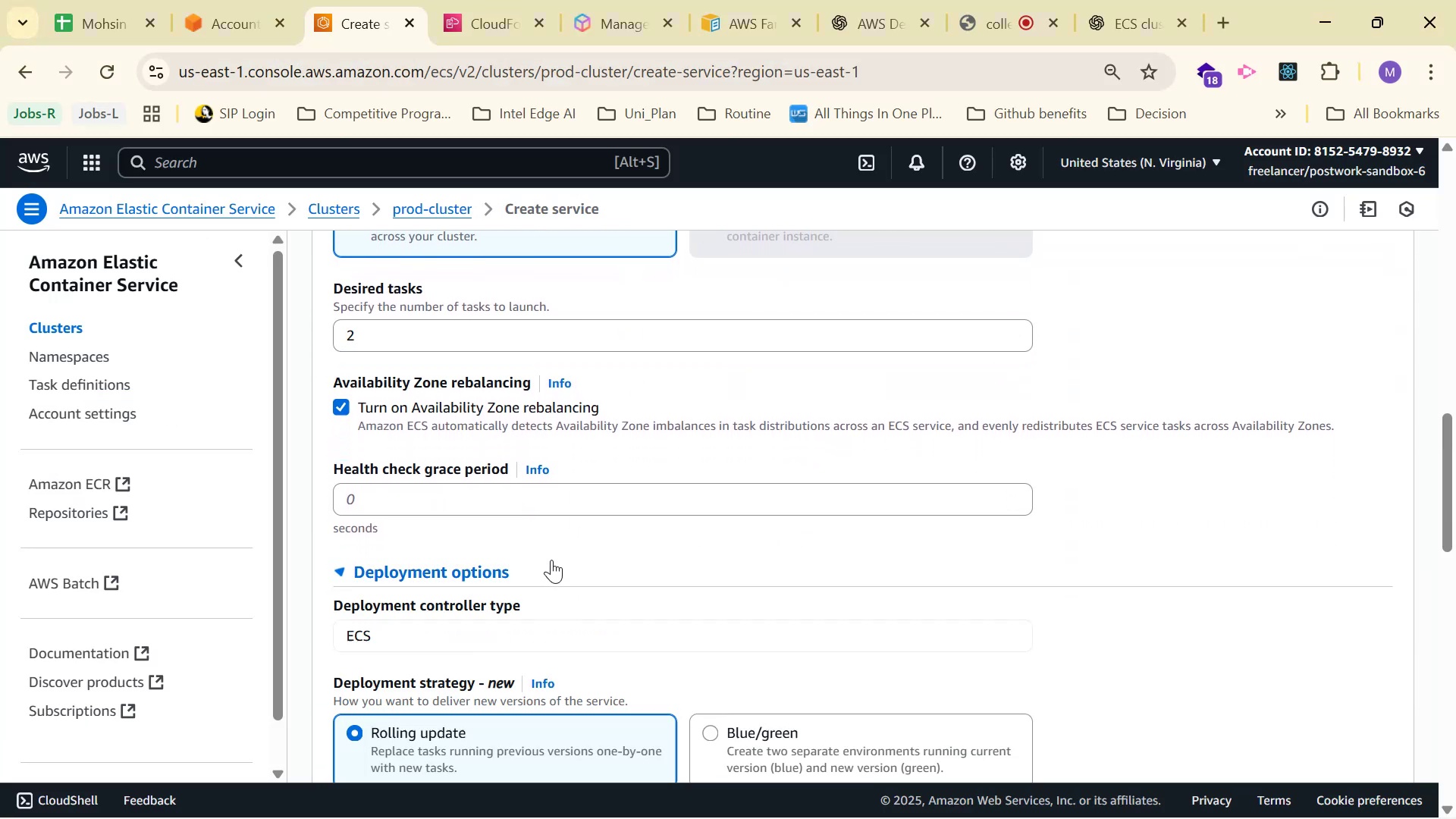 
scroll: coordinate [676, 604], scroll_direction: down, amount: 2.0
 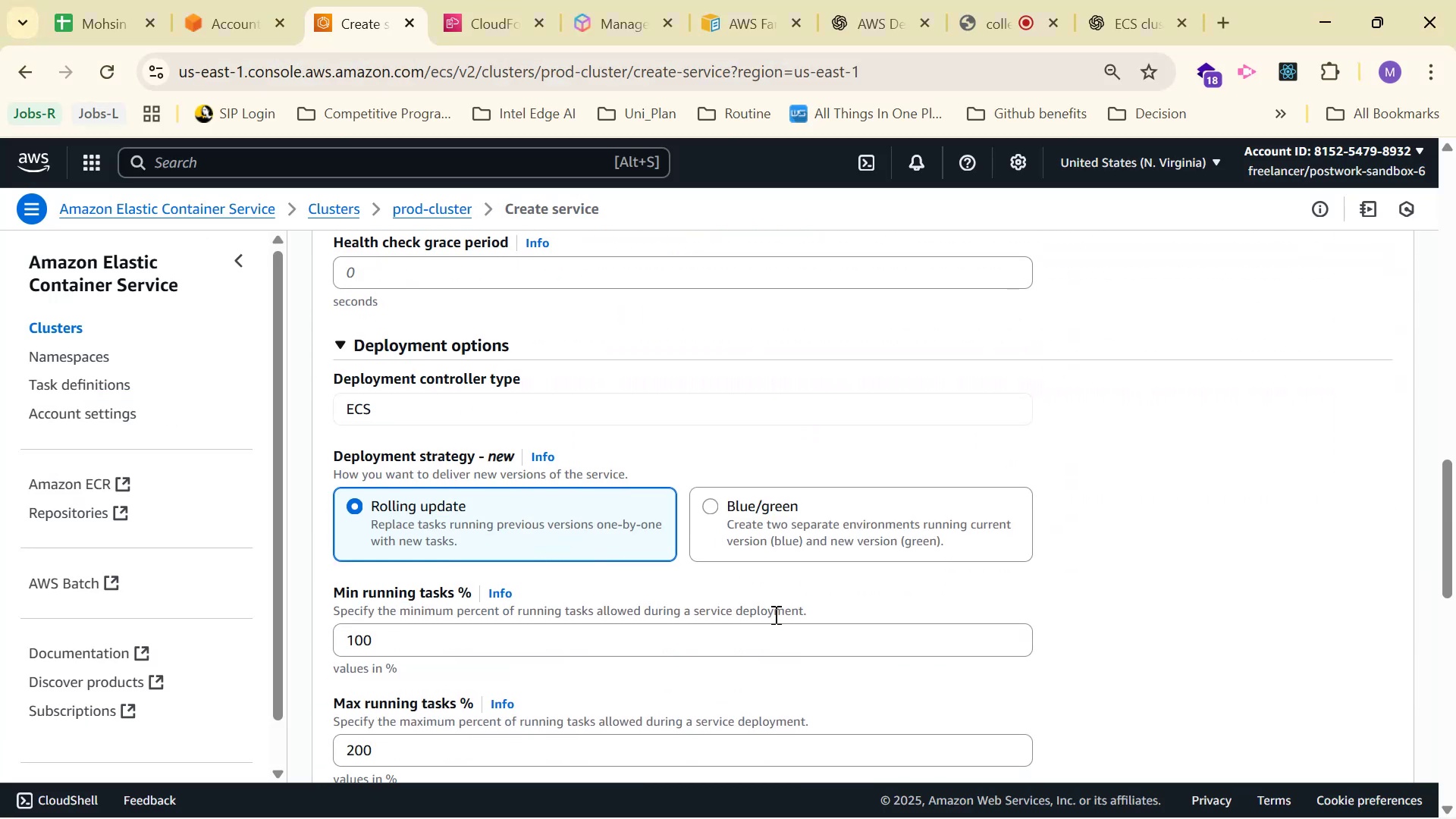 
left_click([789, 603])
 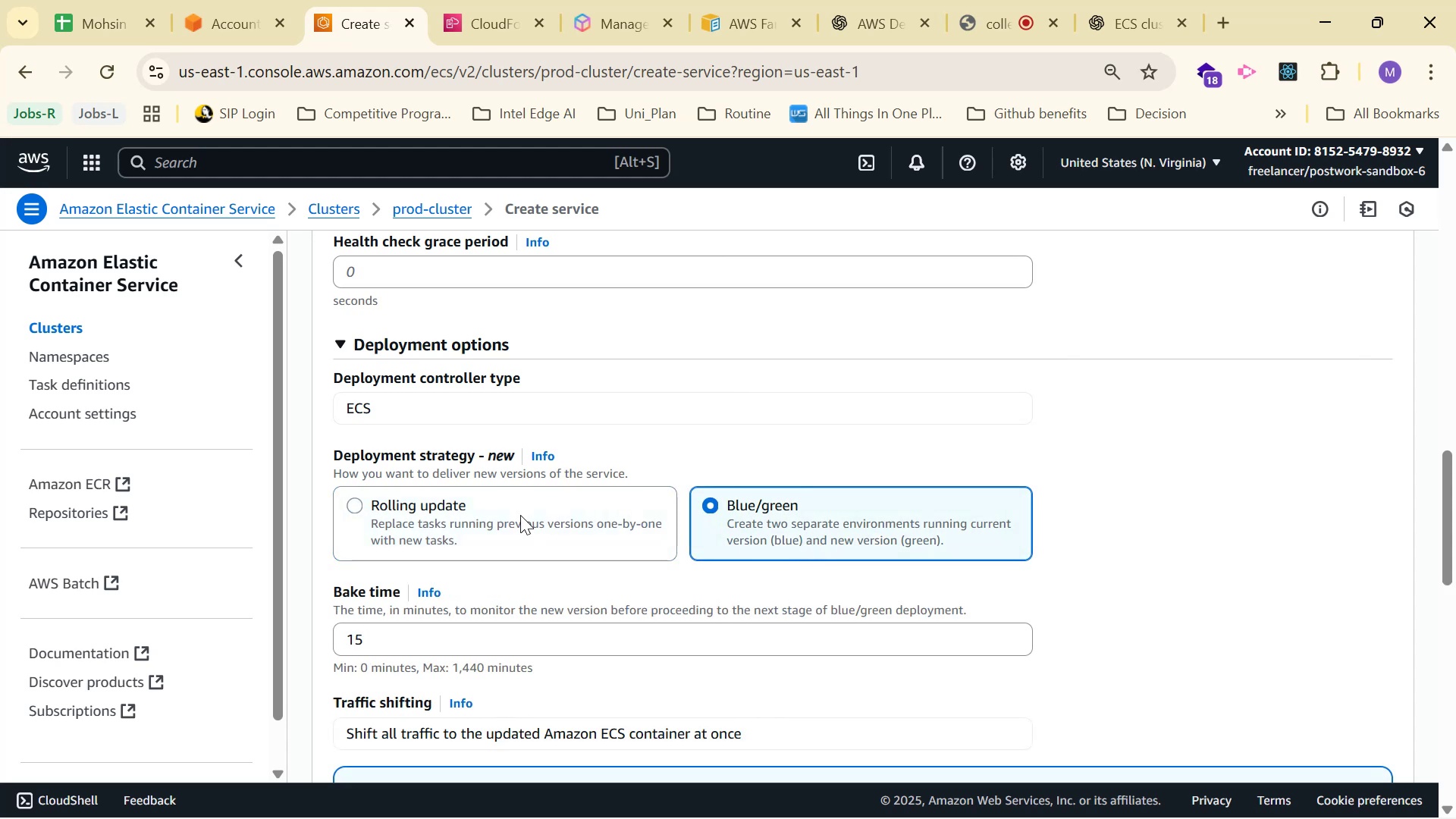 
left_click([795, 519])
 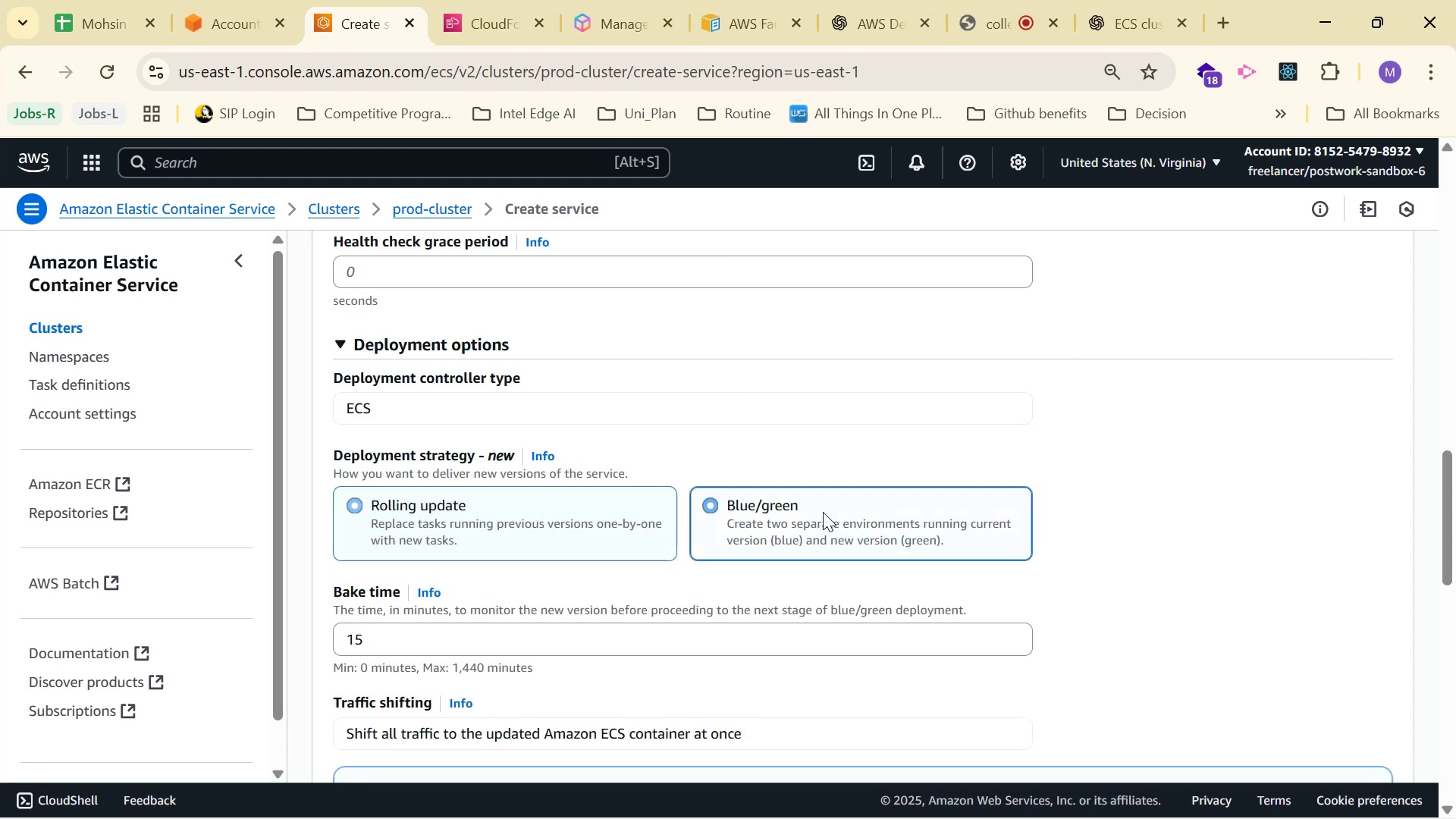 
scroll: coordinate [1009, 501], scroll_direction: down, amount: 2.0
 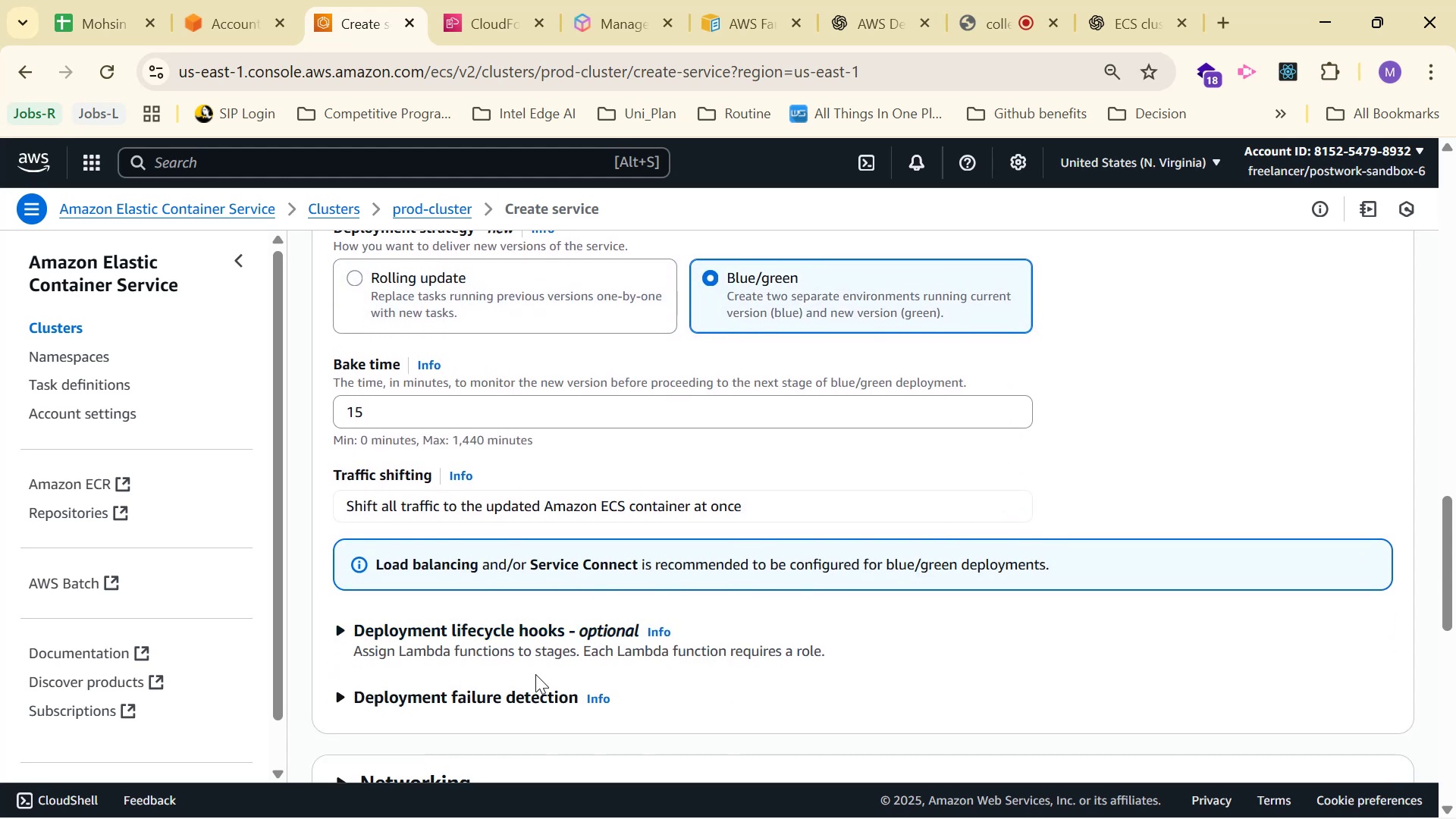 
left_click([546, 686])
 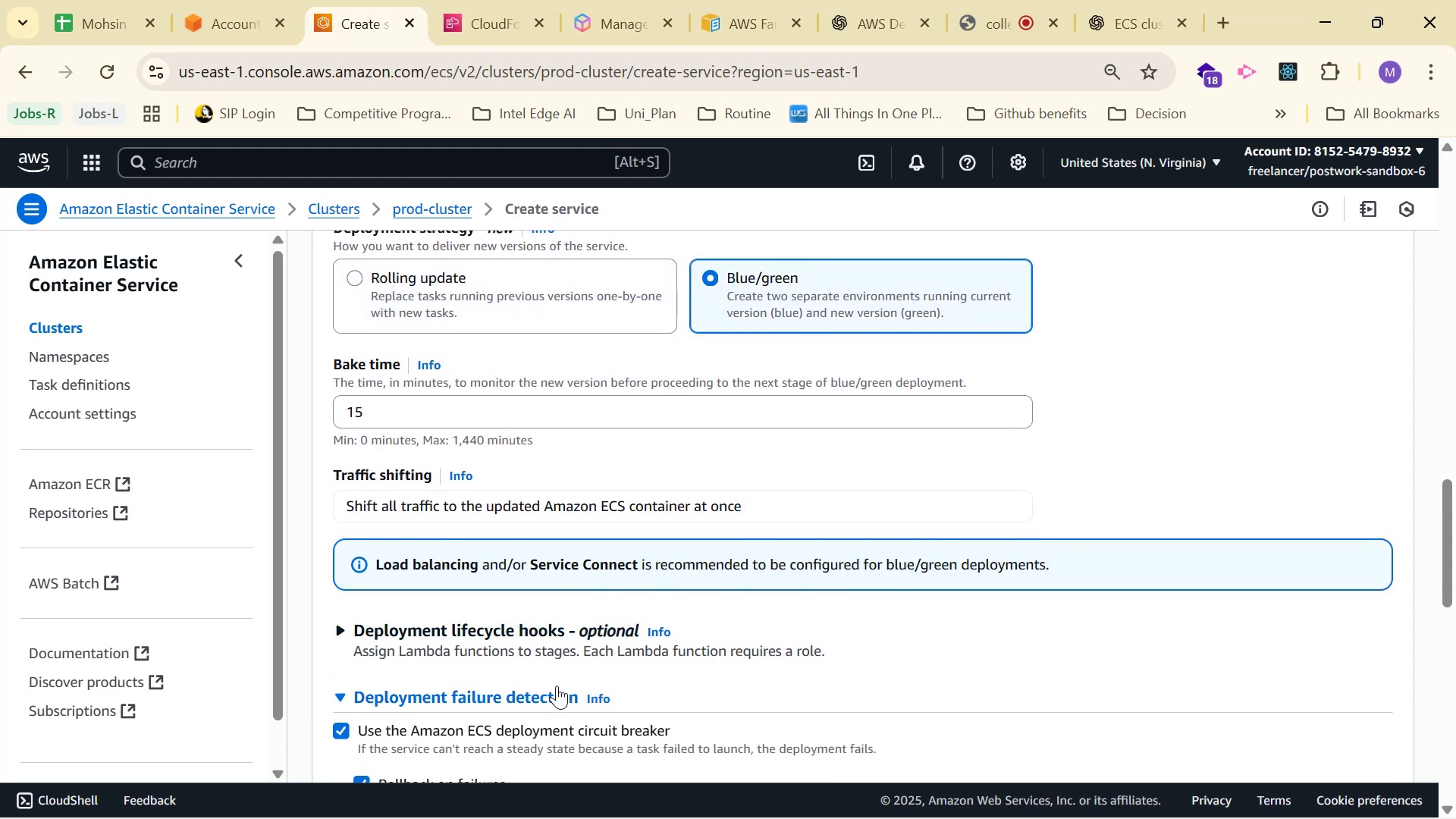 
scroll: coordinate [777, 672], scroll_direction: down, amount: 5.0
 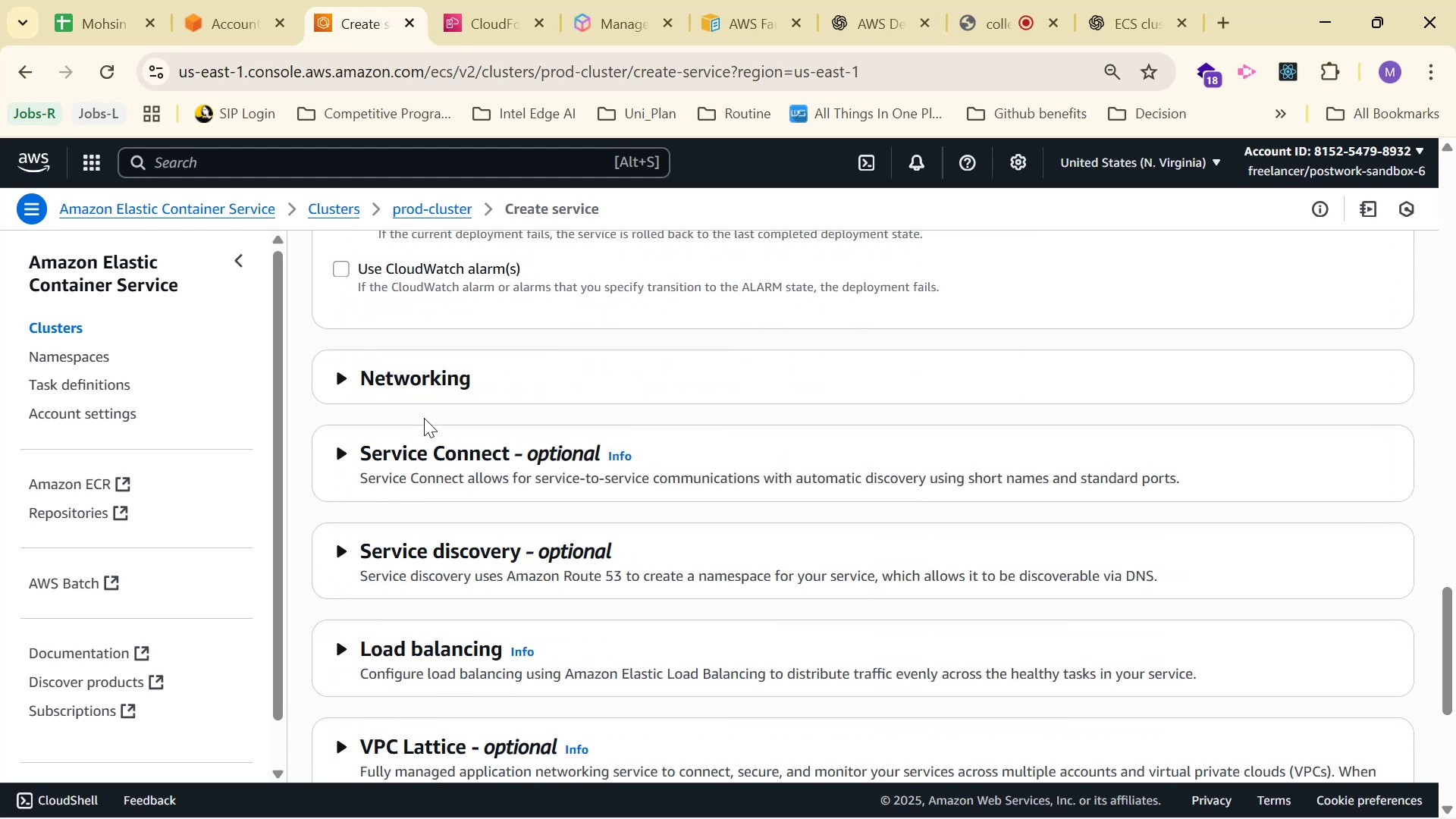 
left_click([425, 376])
 